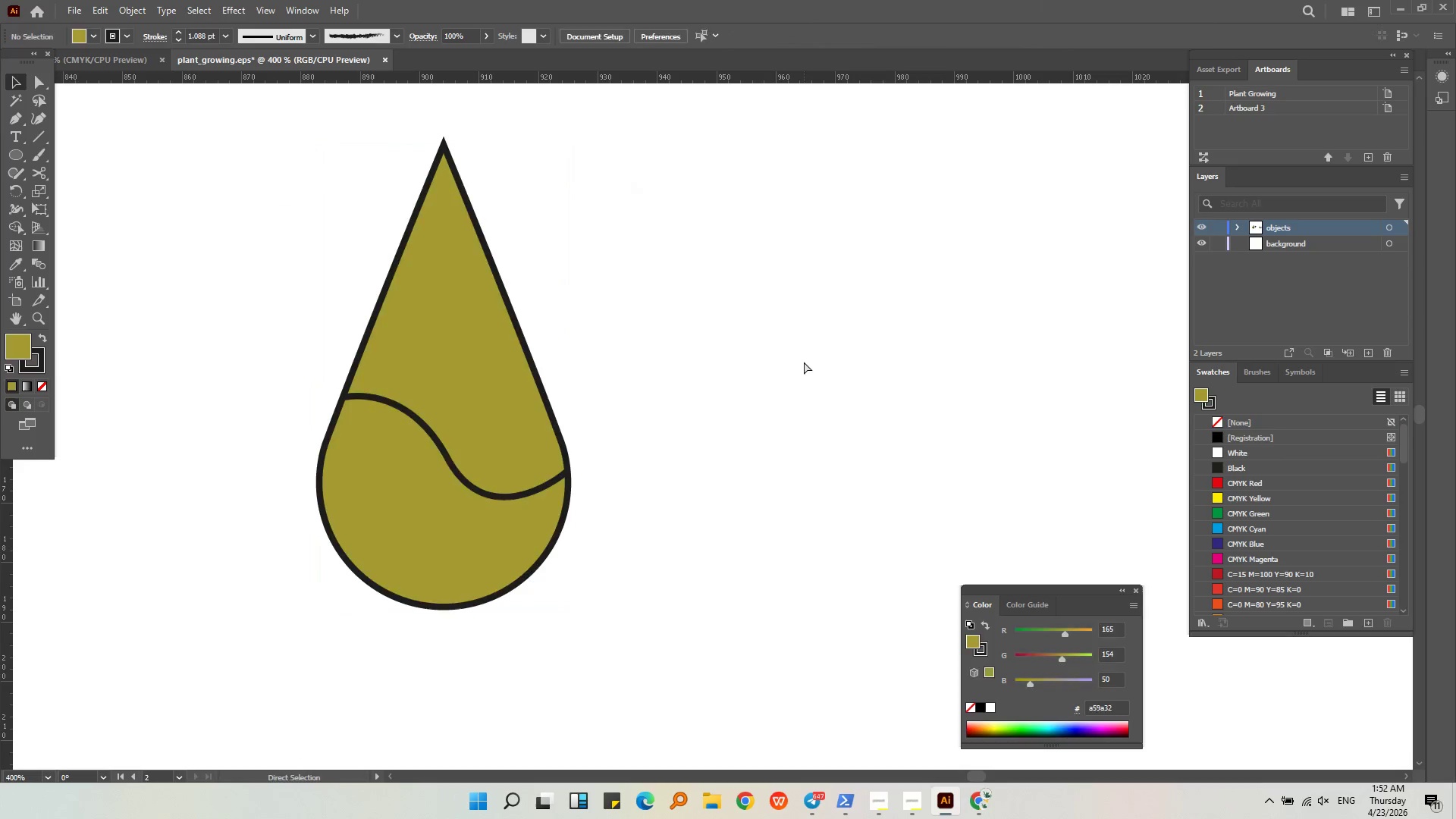 
key(Control+Z)
 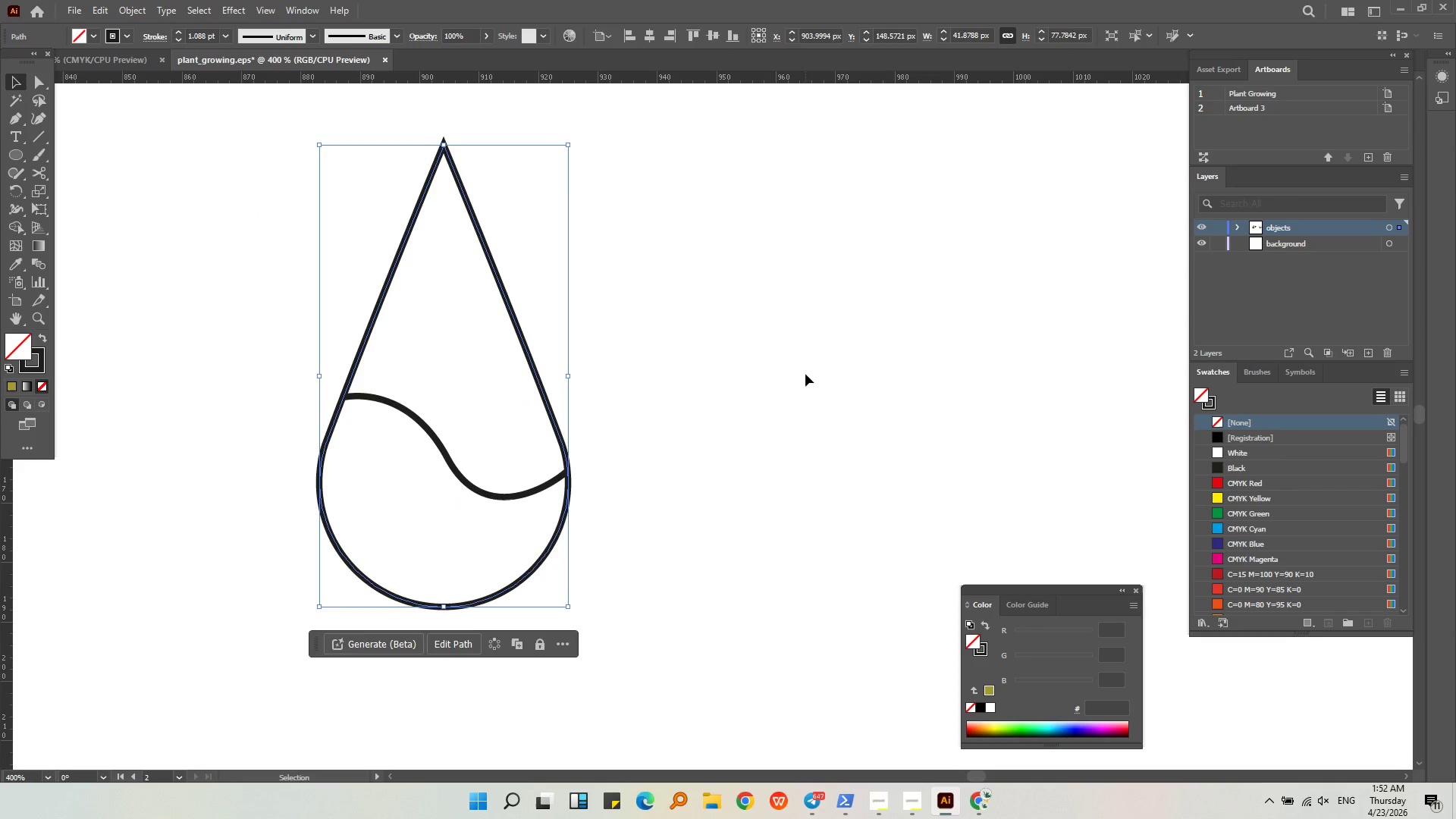 
left_click([805, 374])
 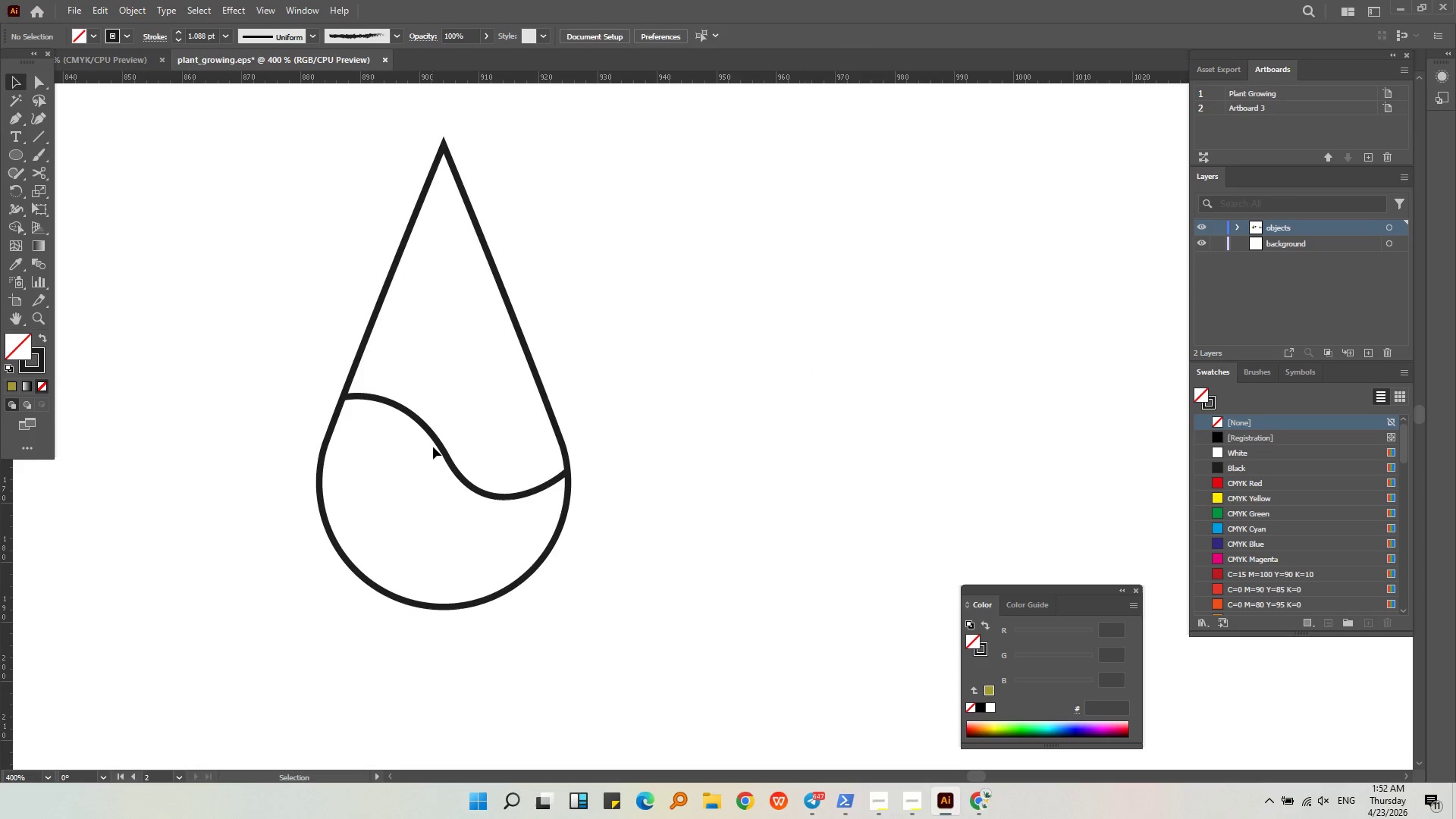 
left_click([438, 446])
 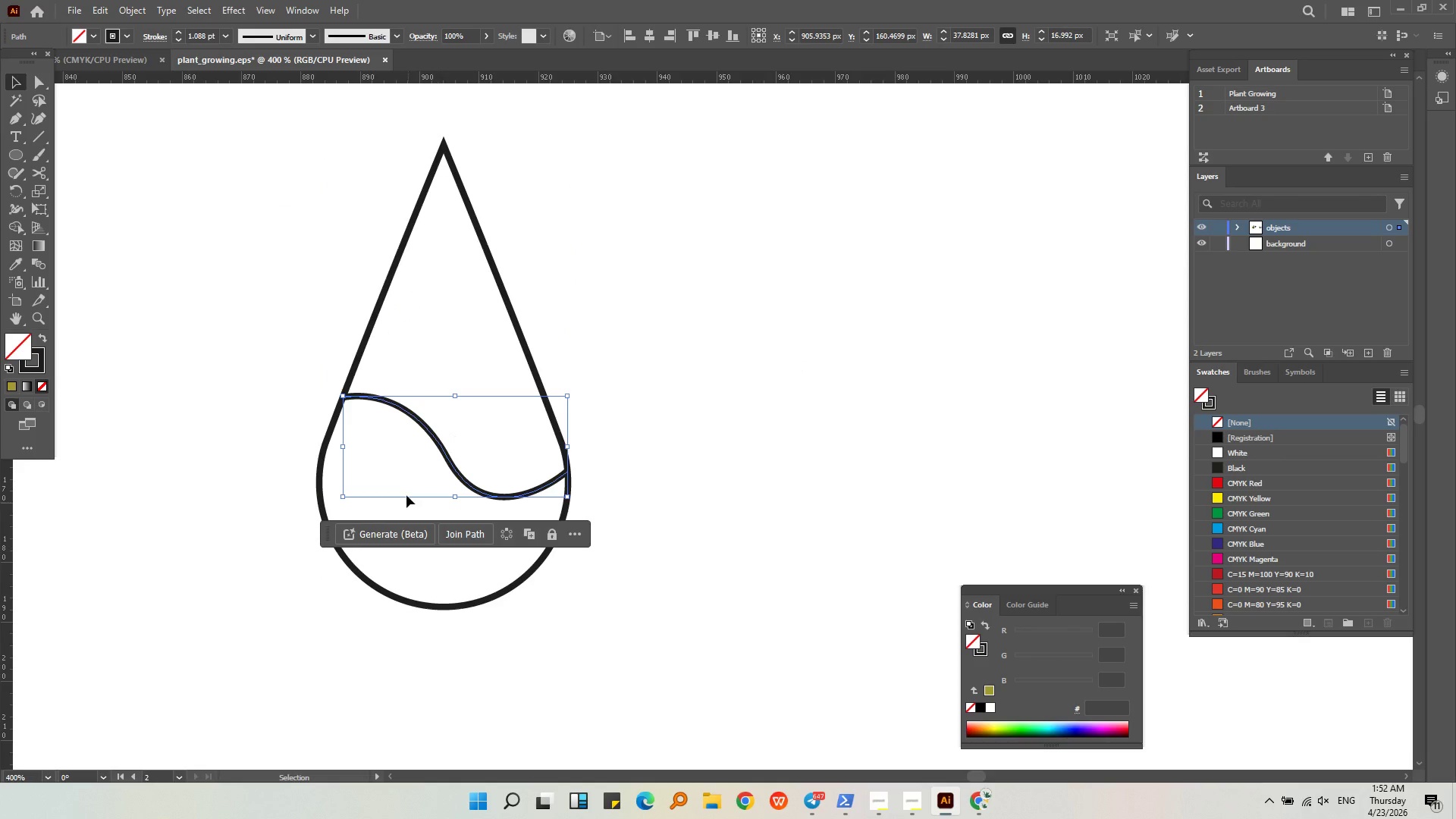 
left_click([391, 441])
 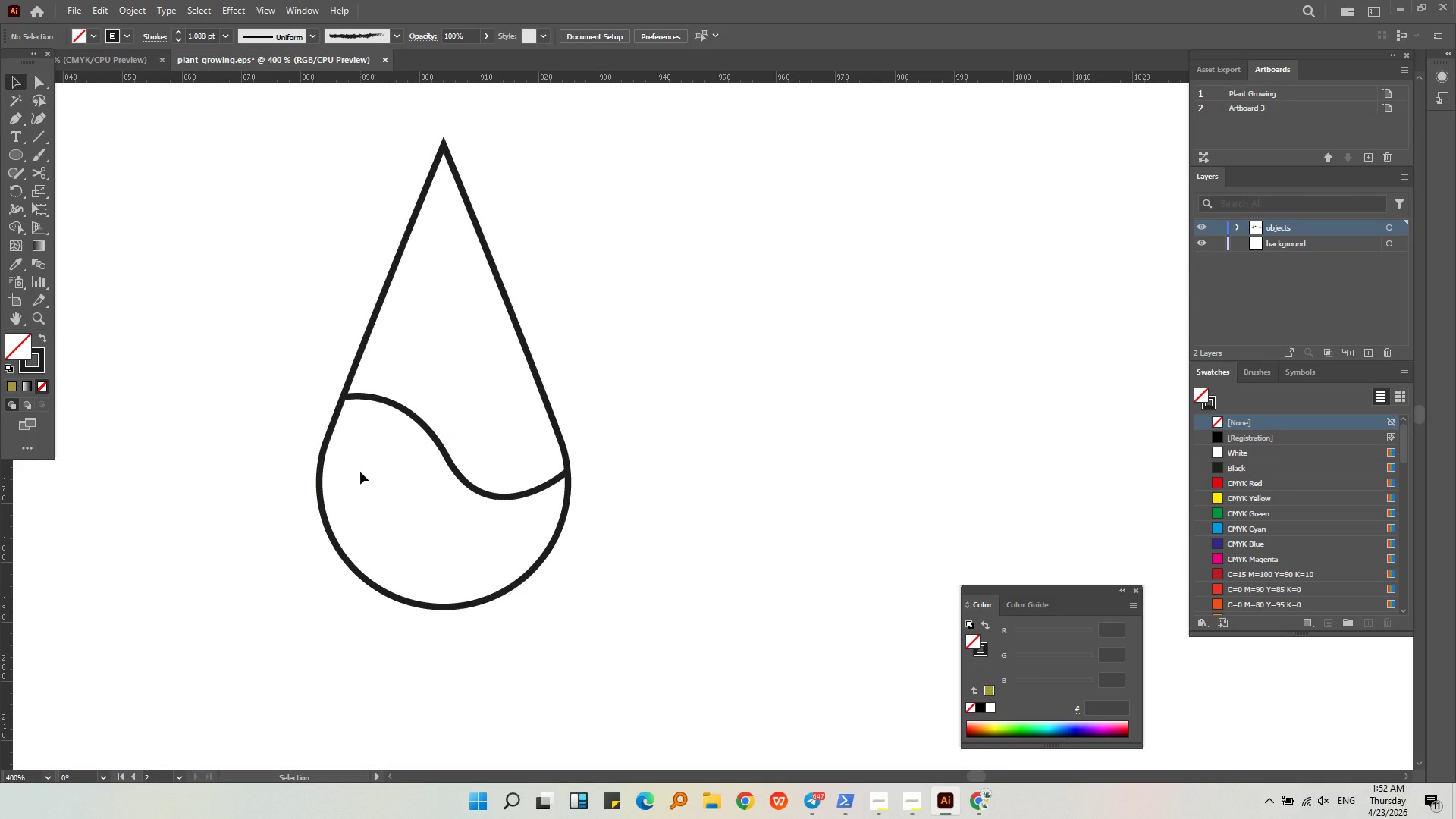 
left_click([317, 496])
 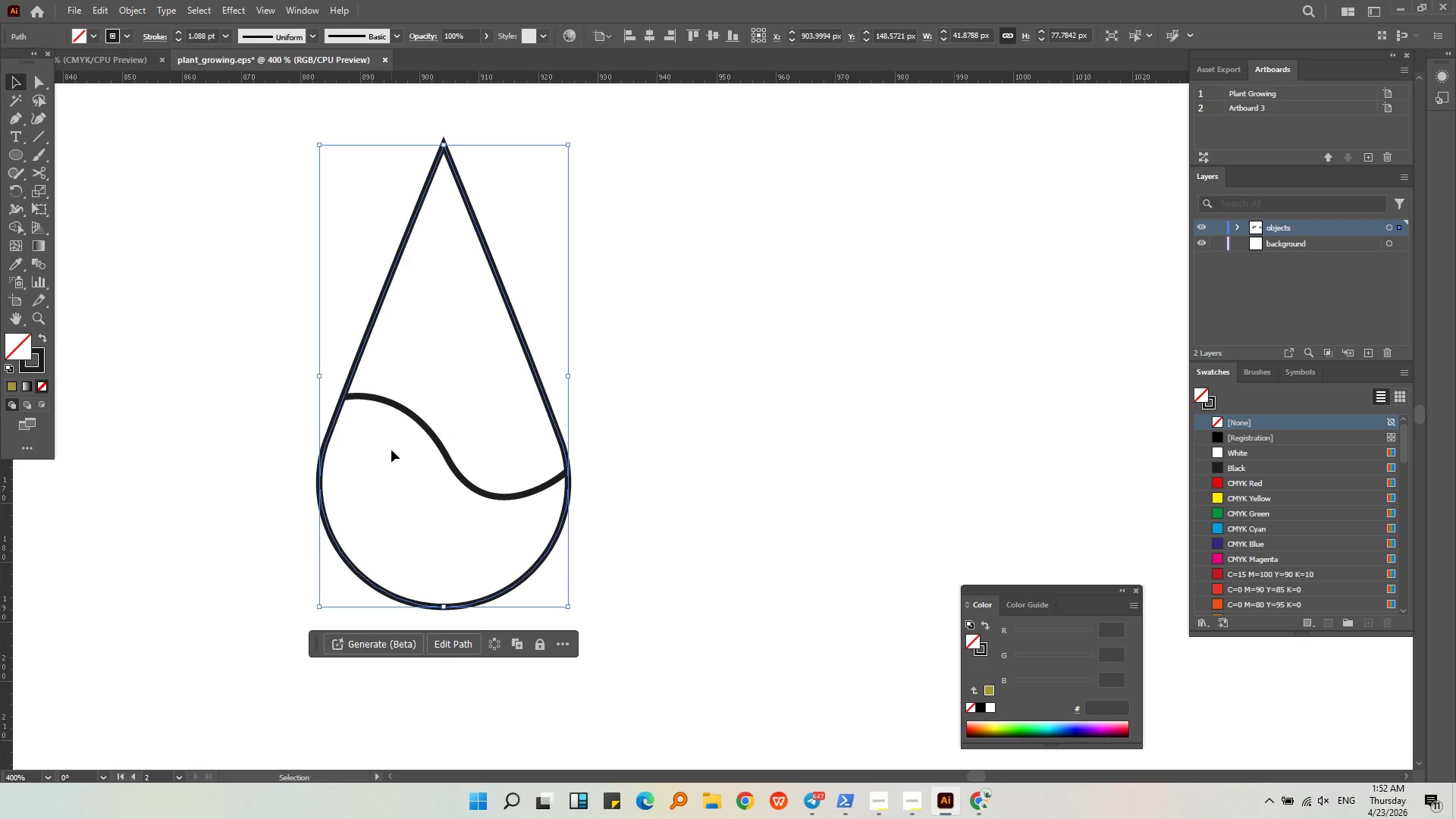 
hold_key(key=ShiftLeft, duration=1.23)
 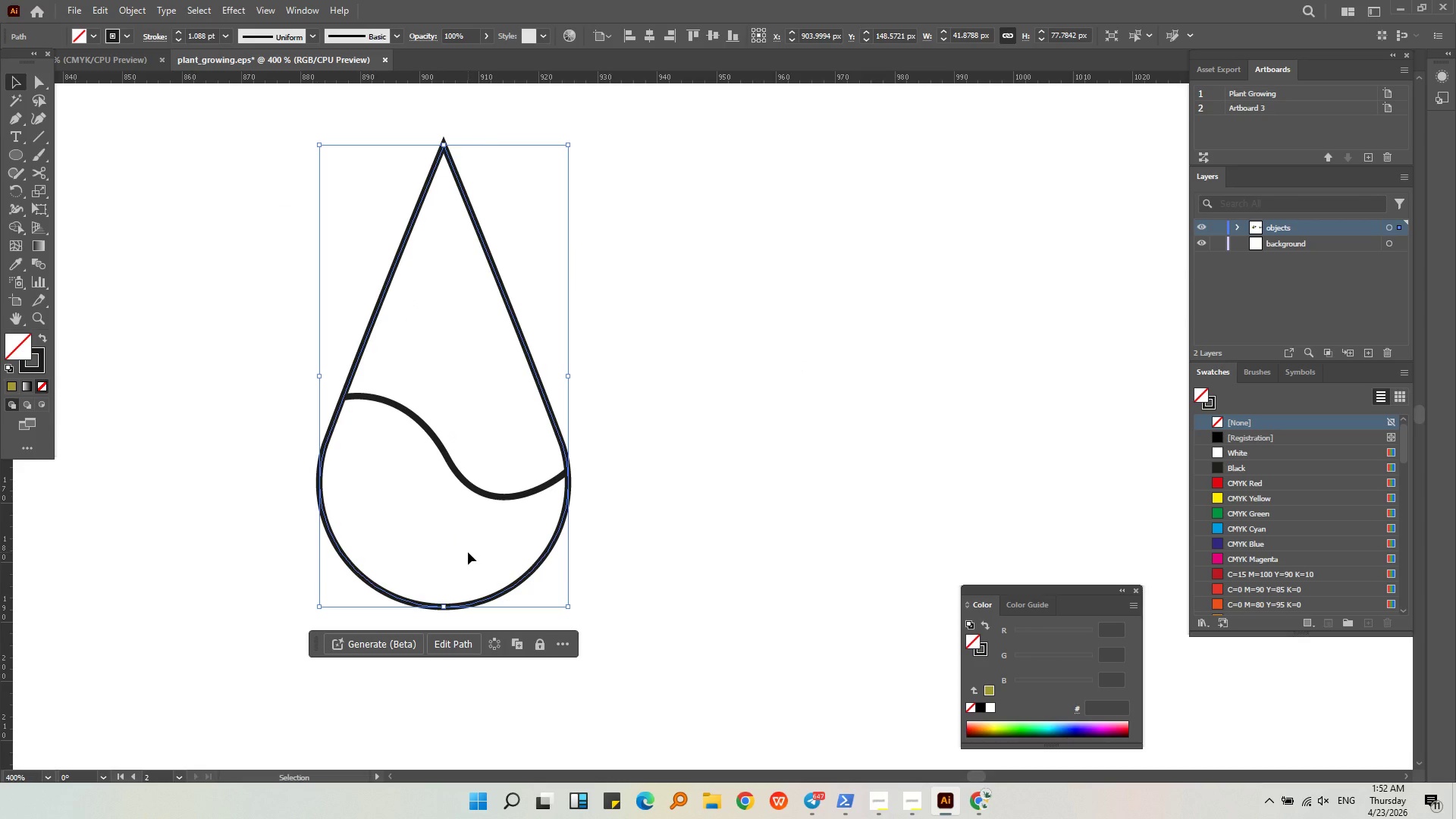 
left_click([468, 552])
 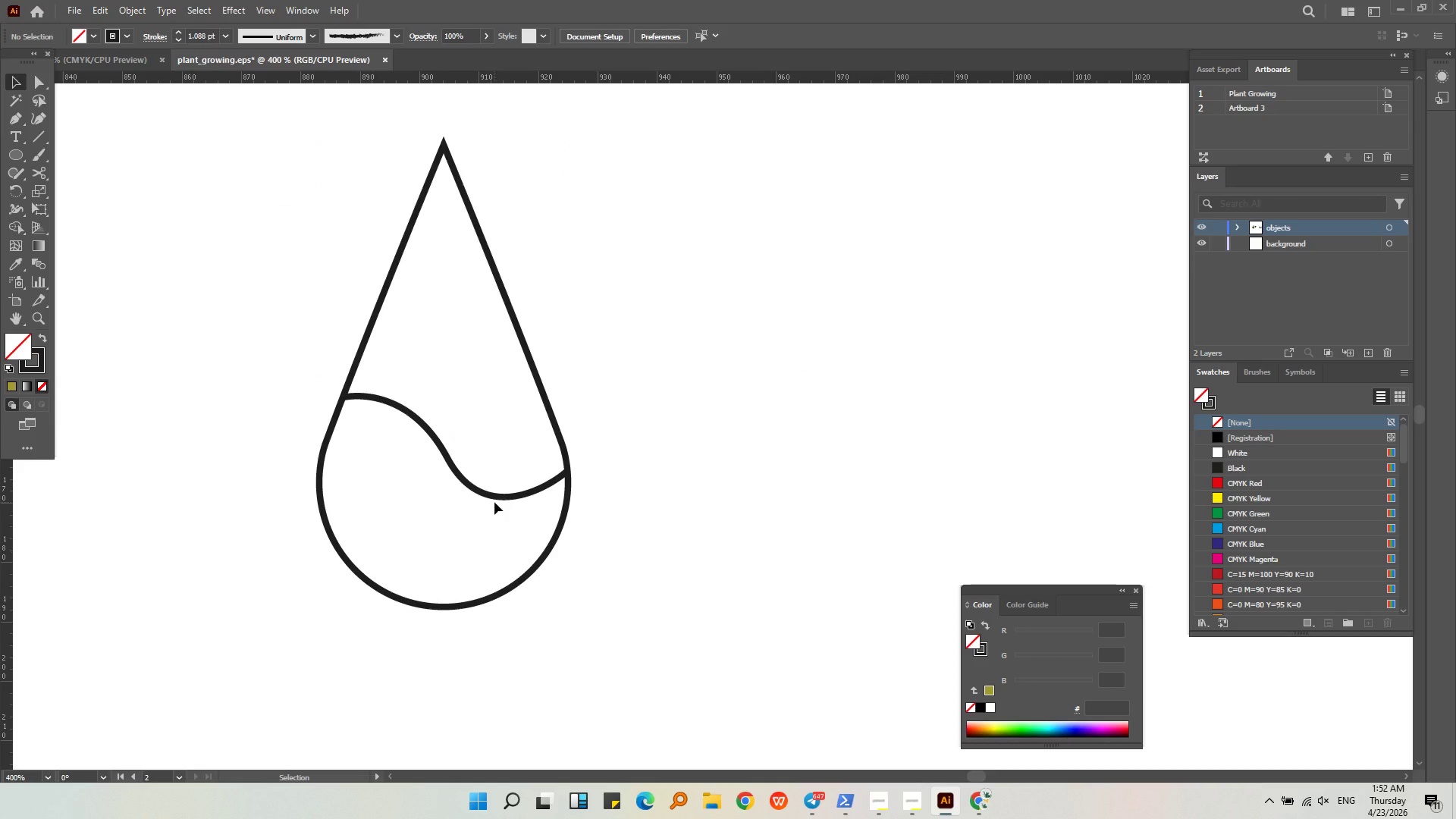 
left_click([494, 497])
 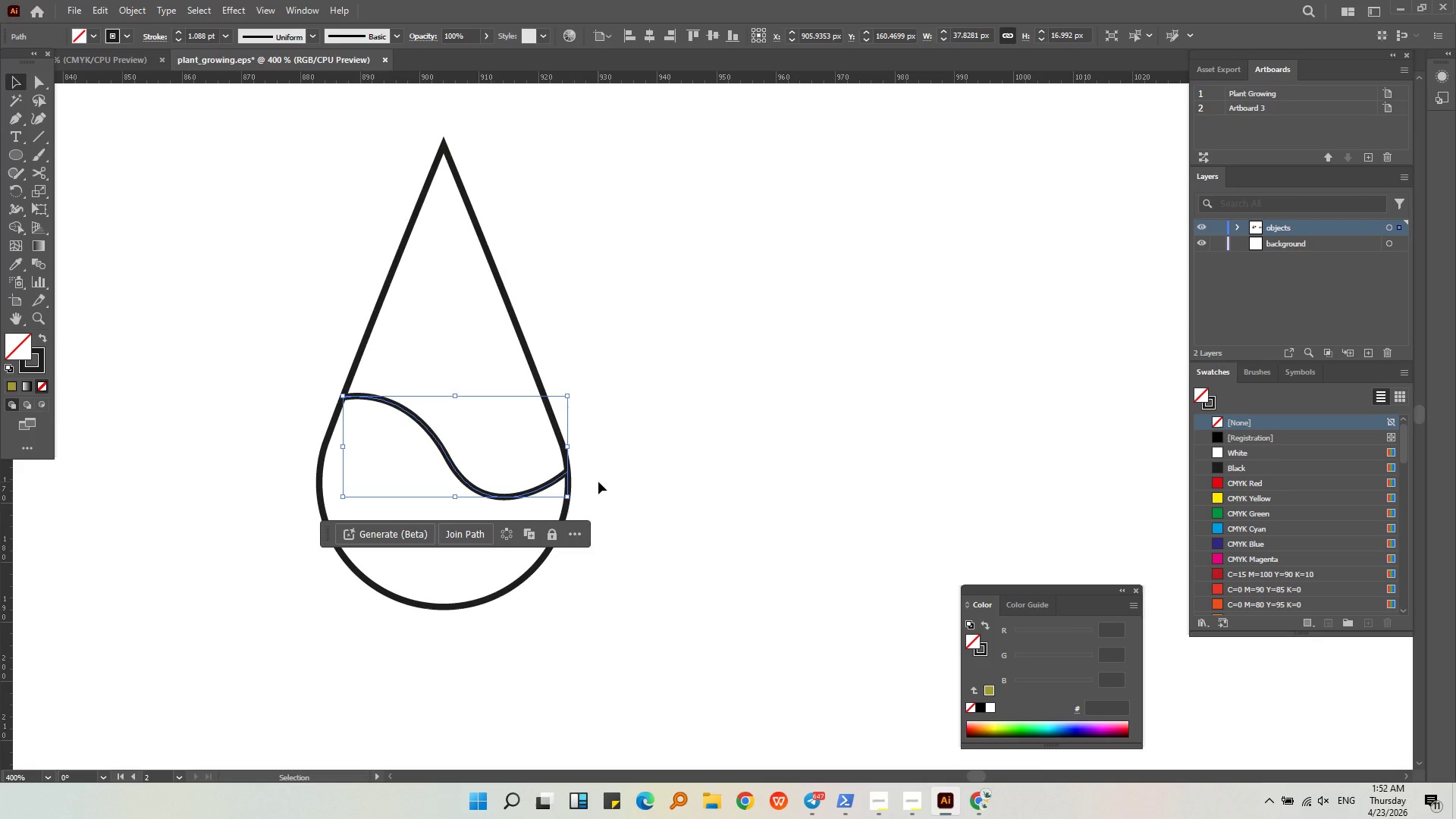 
wait(5.81)
 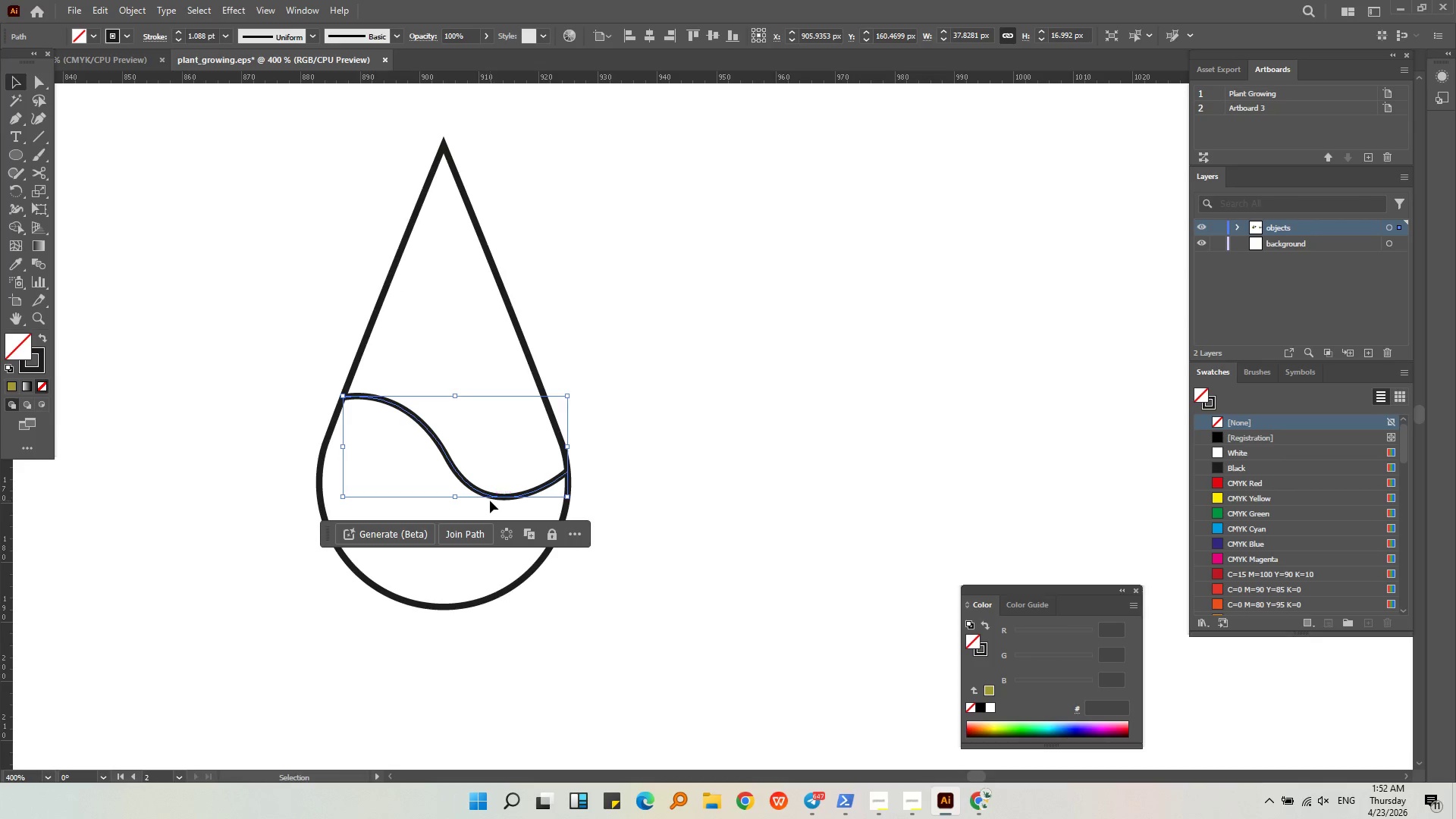 
left_click_drag(start_coordinate=[46, 366], to_coordinate=[25, 355])
 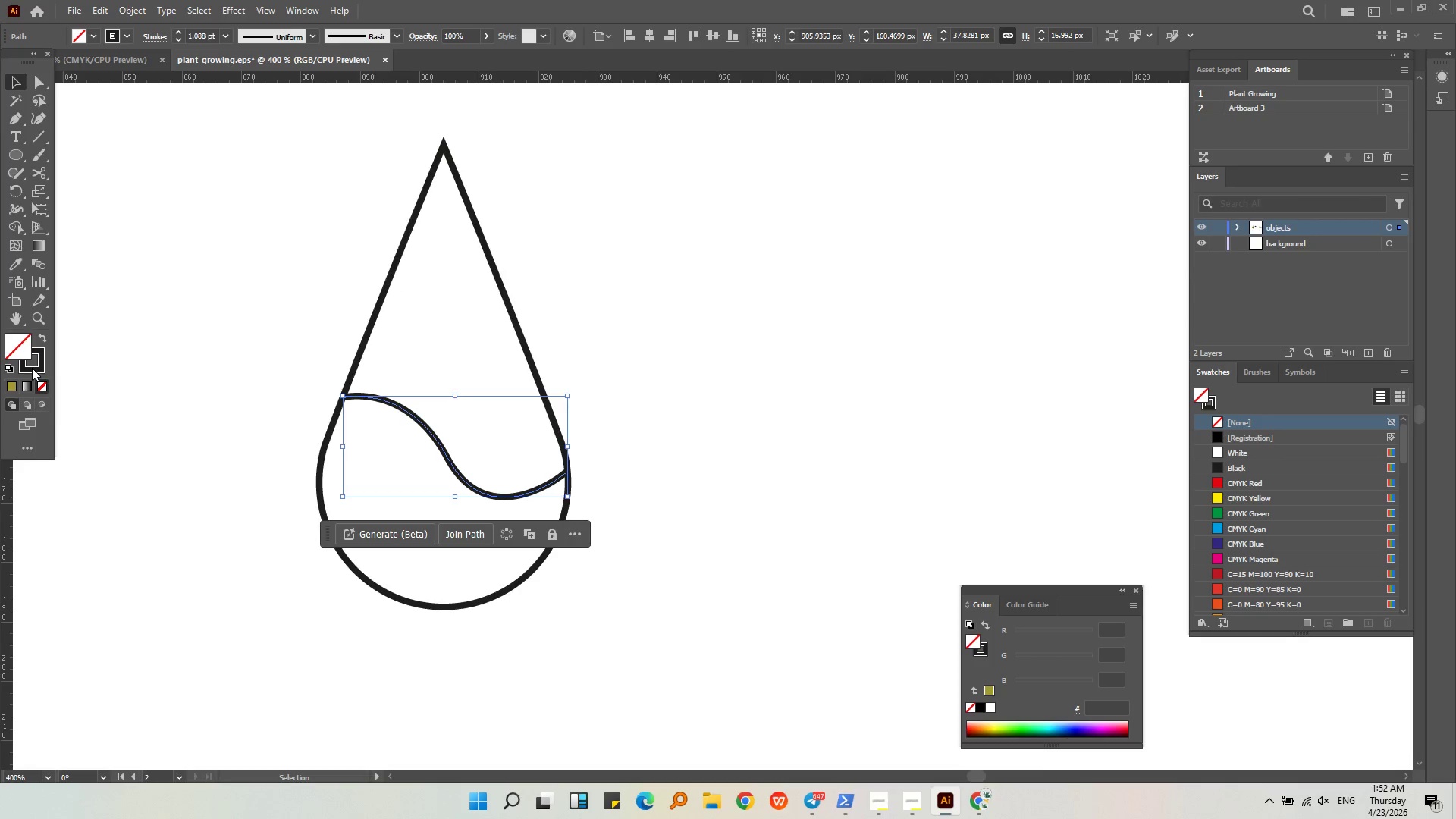 
left_click_drag(start_coordinate=[33, 368], to_coordinate=[17, 351])
 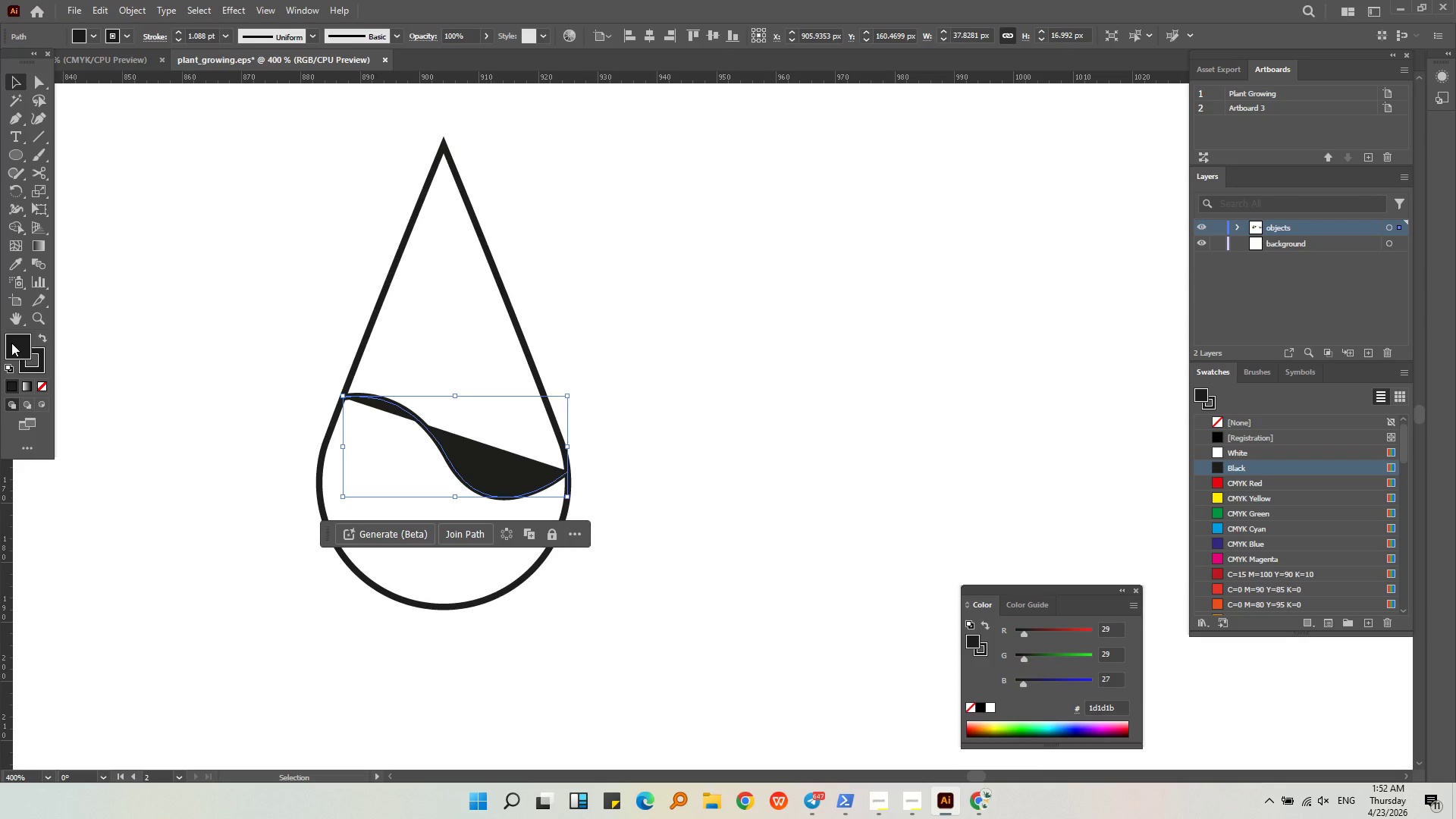 
key(Control+ControlLeft)
 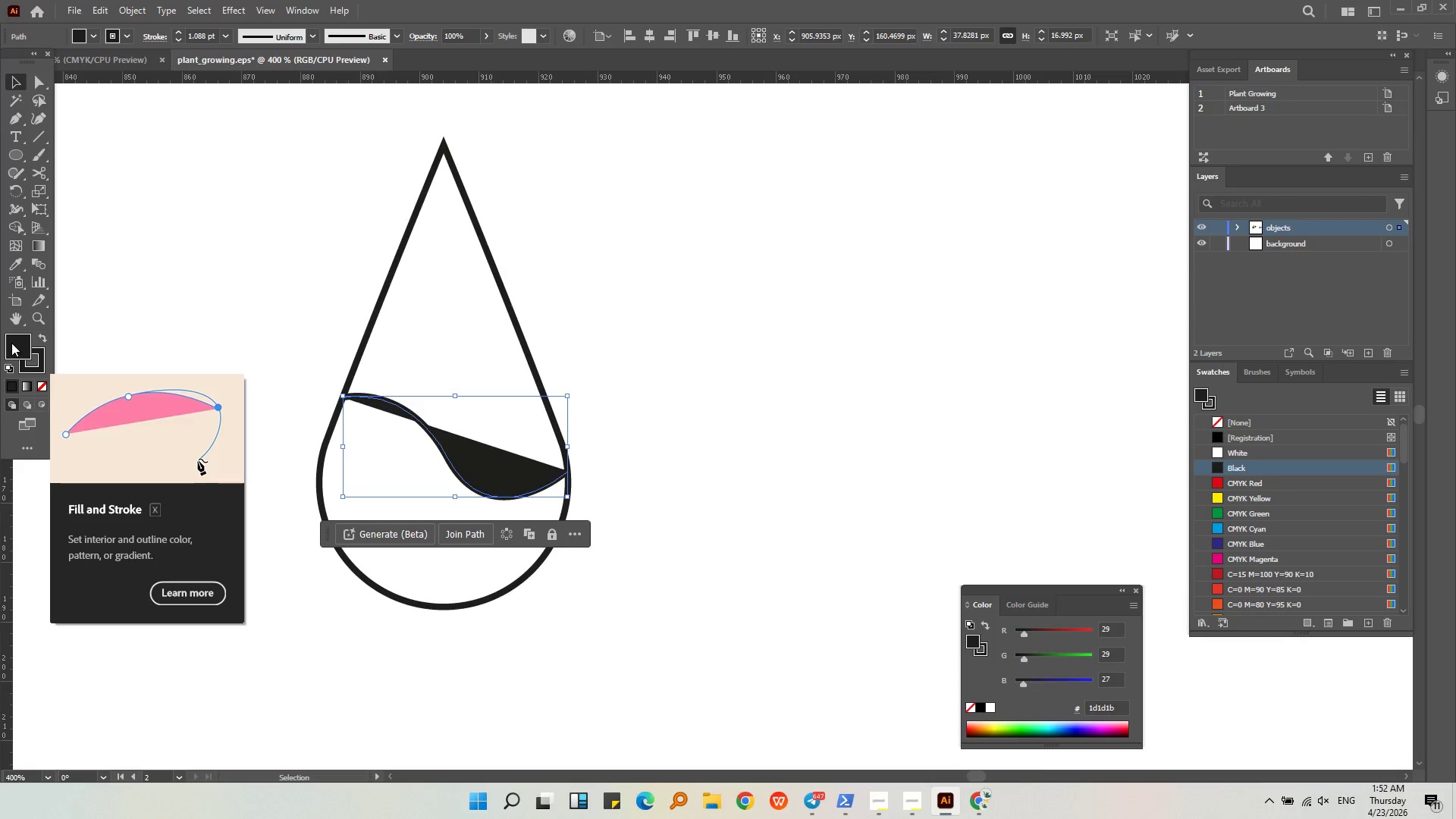 
key(Control+Z)
 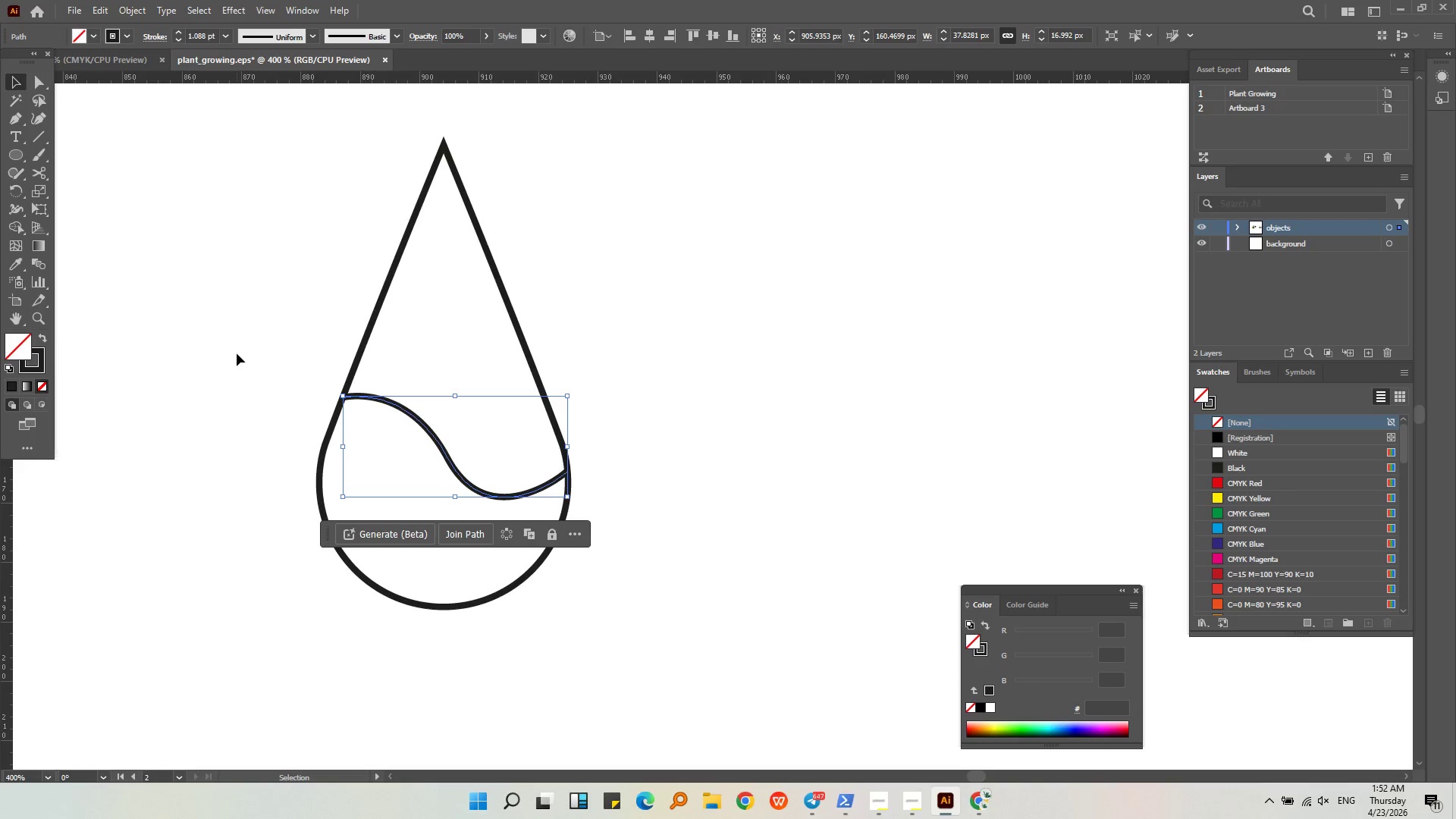 
left_click([237, 352])
 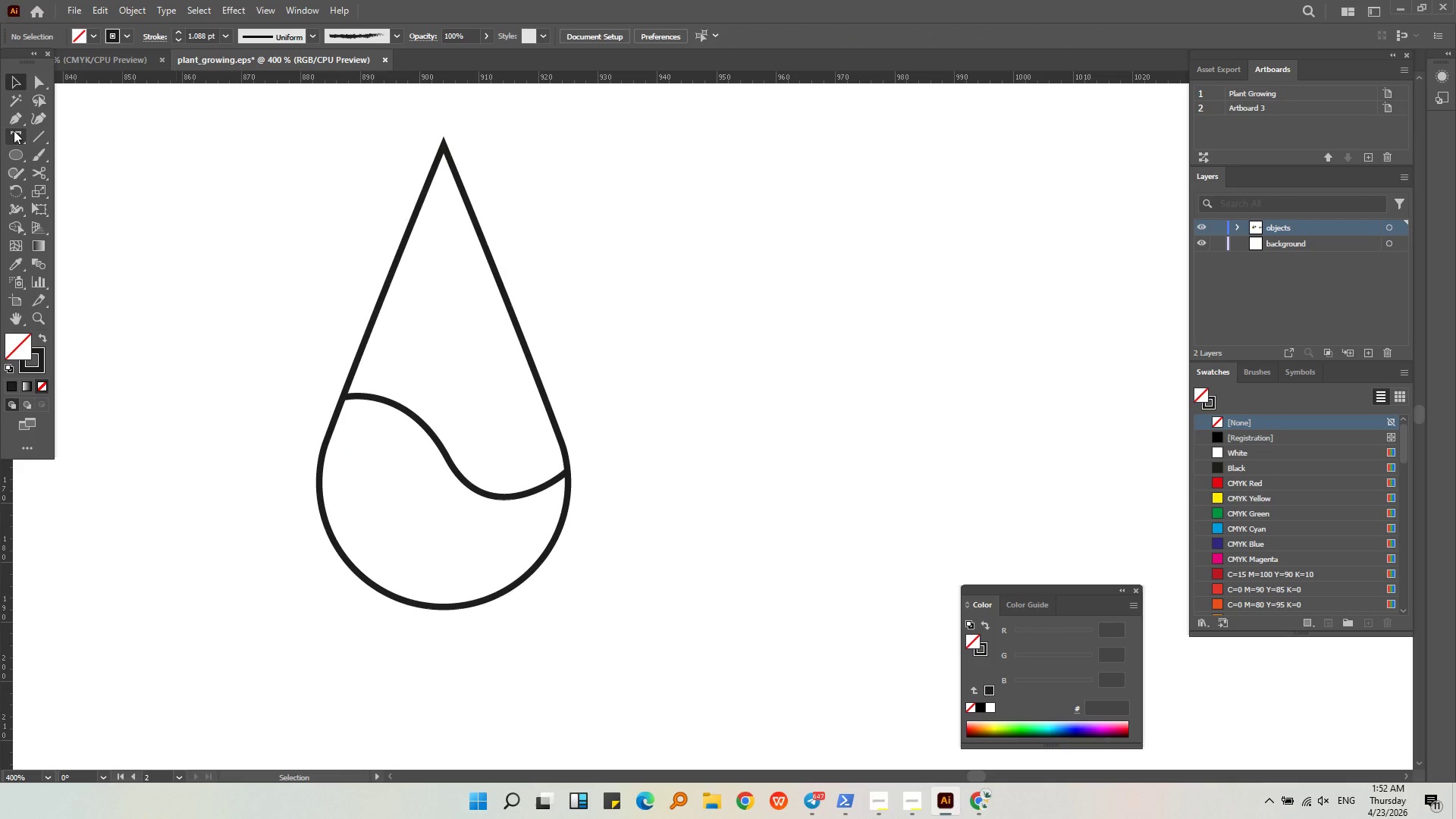 
left_click([11, 118])
 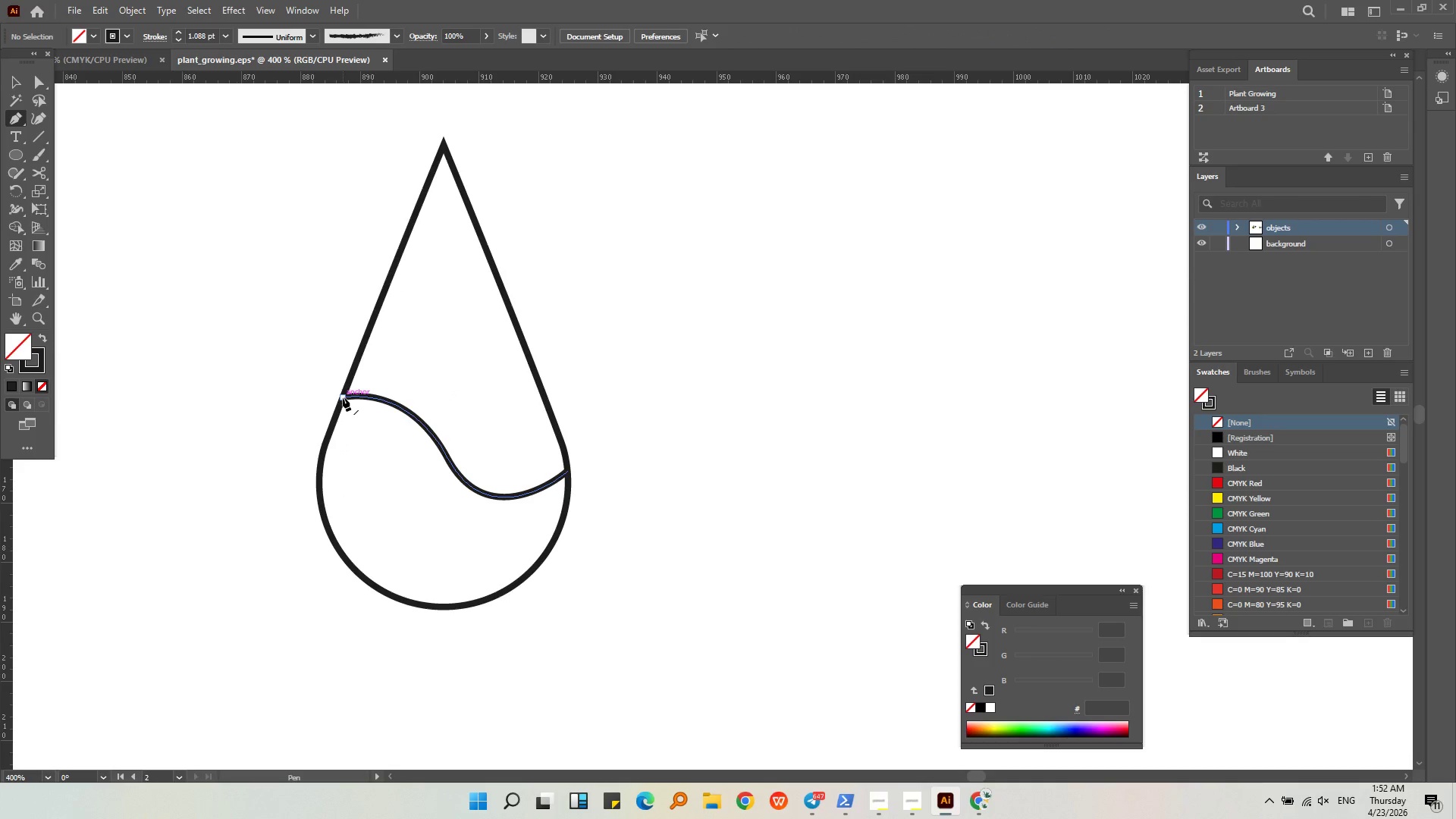 
left_click([343, 397])
 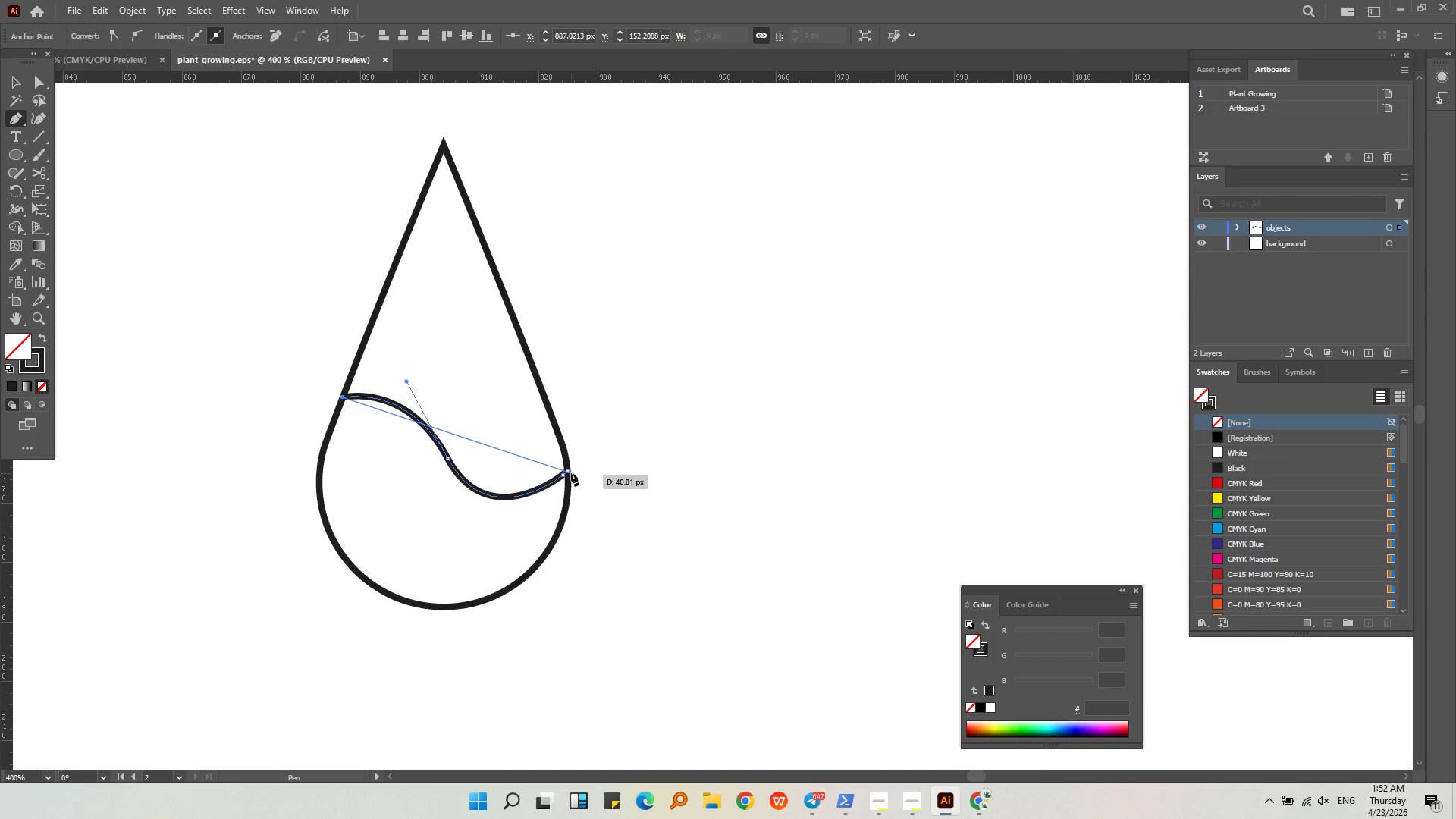 
left_click([570, 472])
 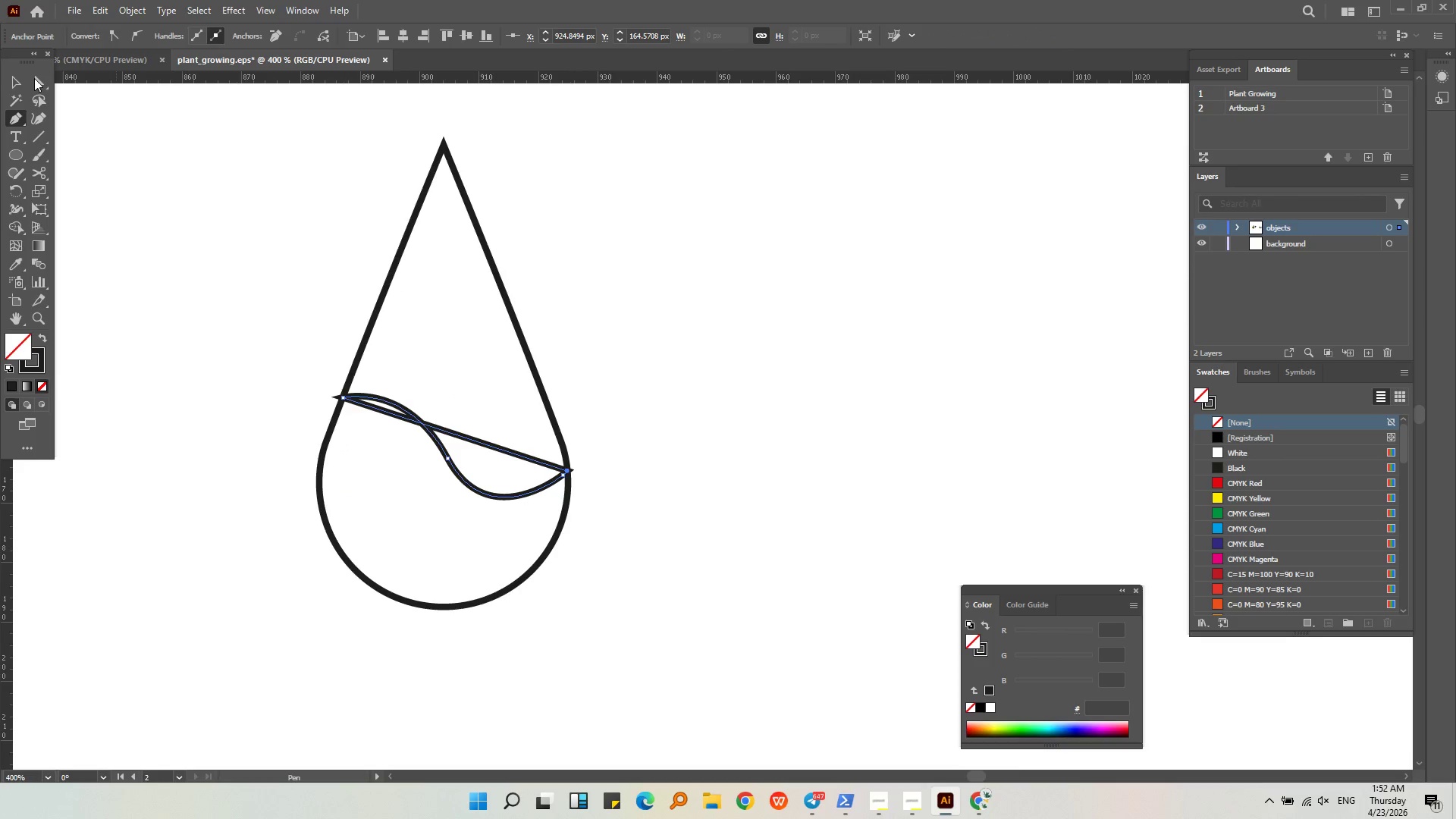 
left_click([36, 116])
 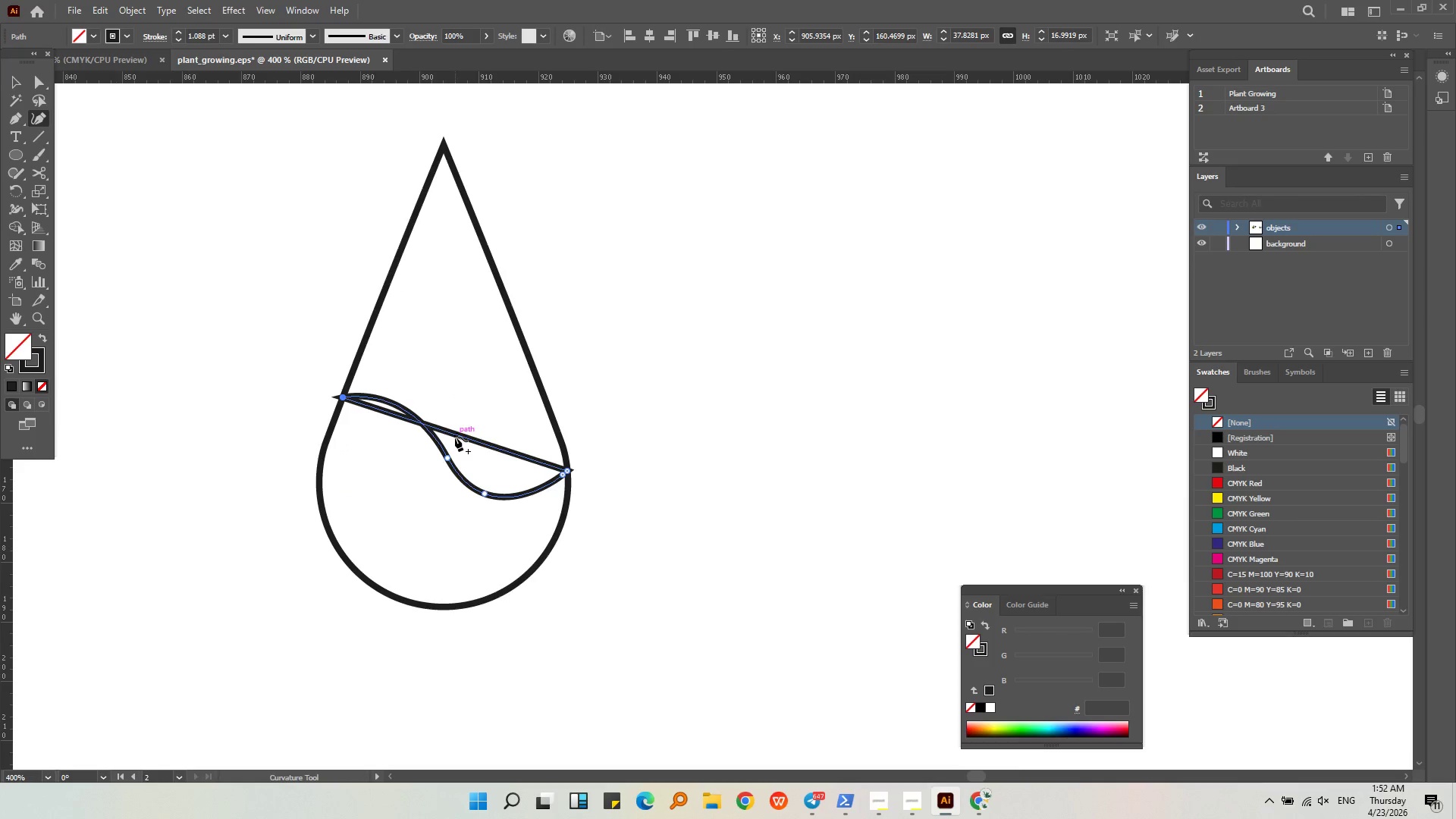 
left_click_drag(start_coordinate=[456, 437], to_coordinate=[421, 606])
 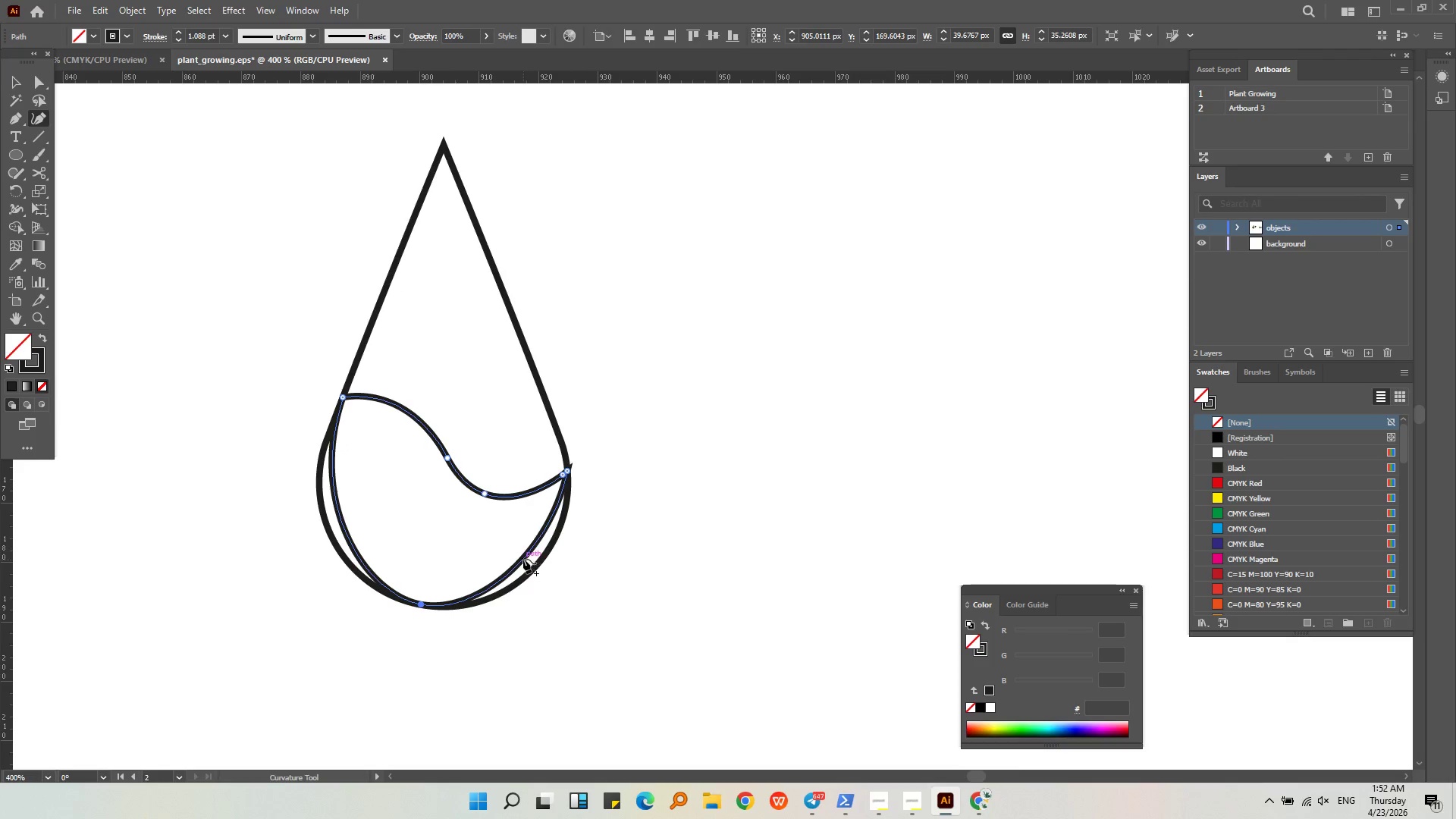 
left_click_drag(start_coordinate=[523, 559], to_coordinate=[537, 569])
 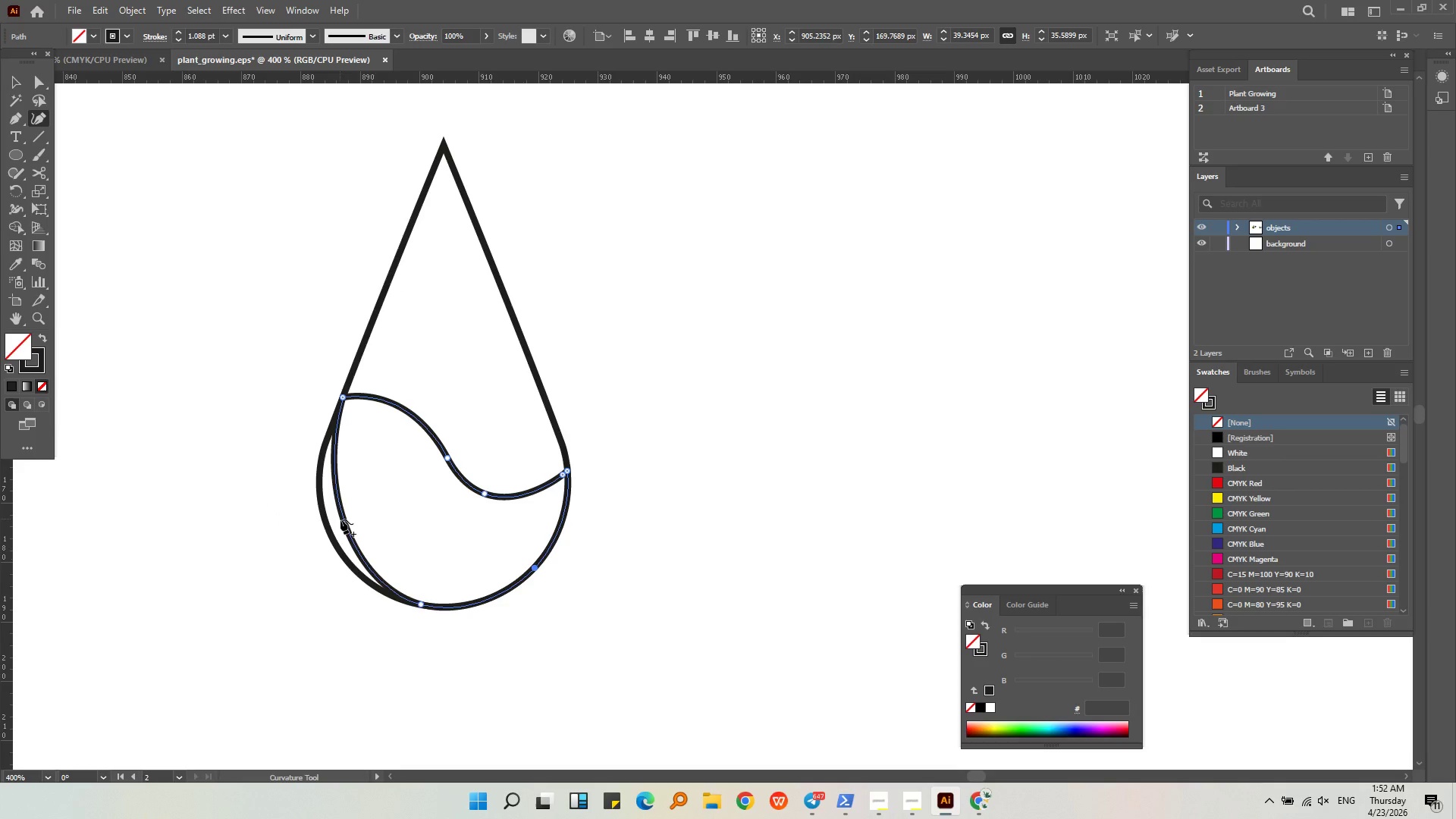 
left_click_drag(start_coordinate=[341, 520], to_coordinate=[325, 522])
 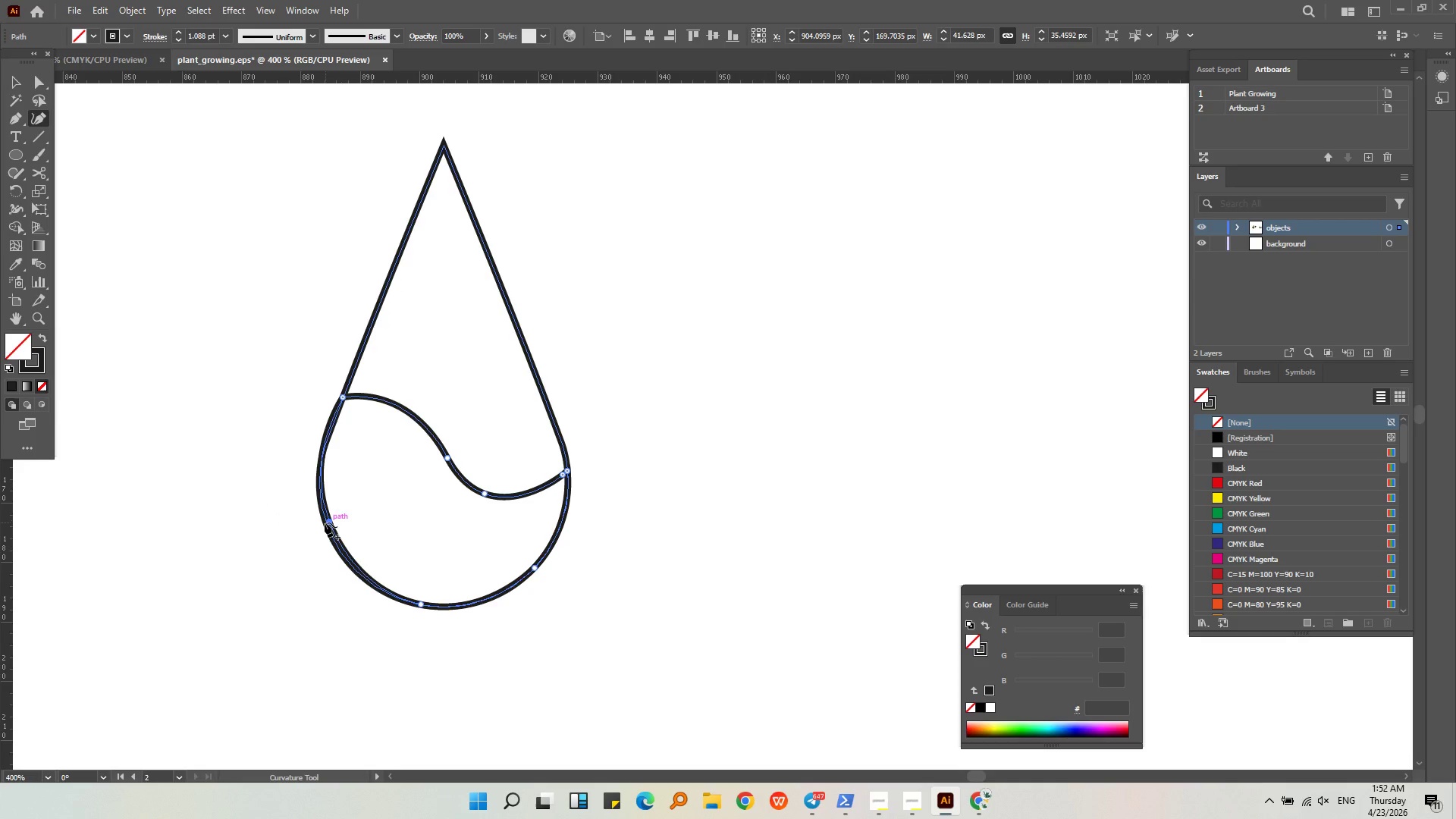 
key(Alt+AltLeft)
 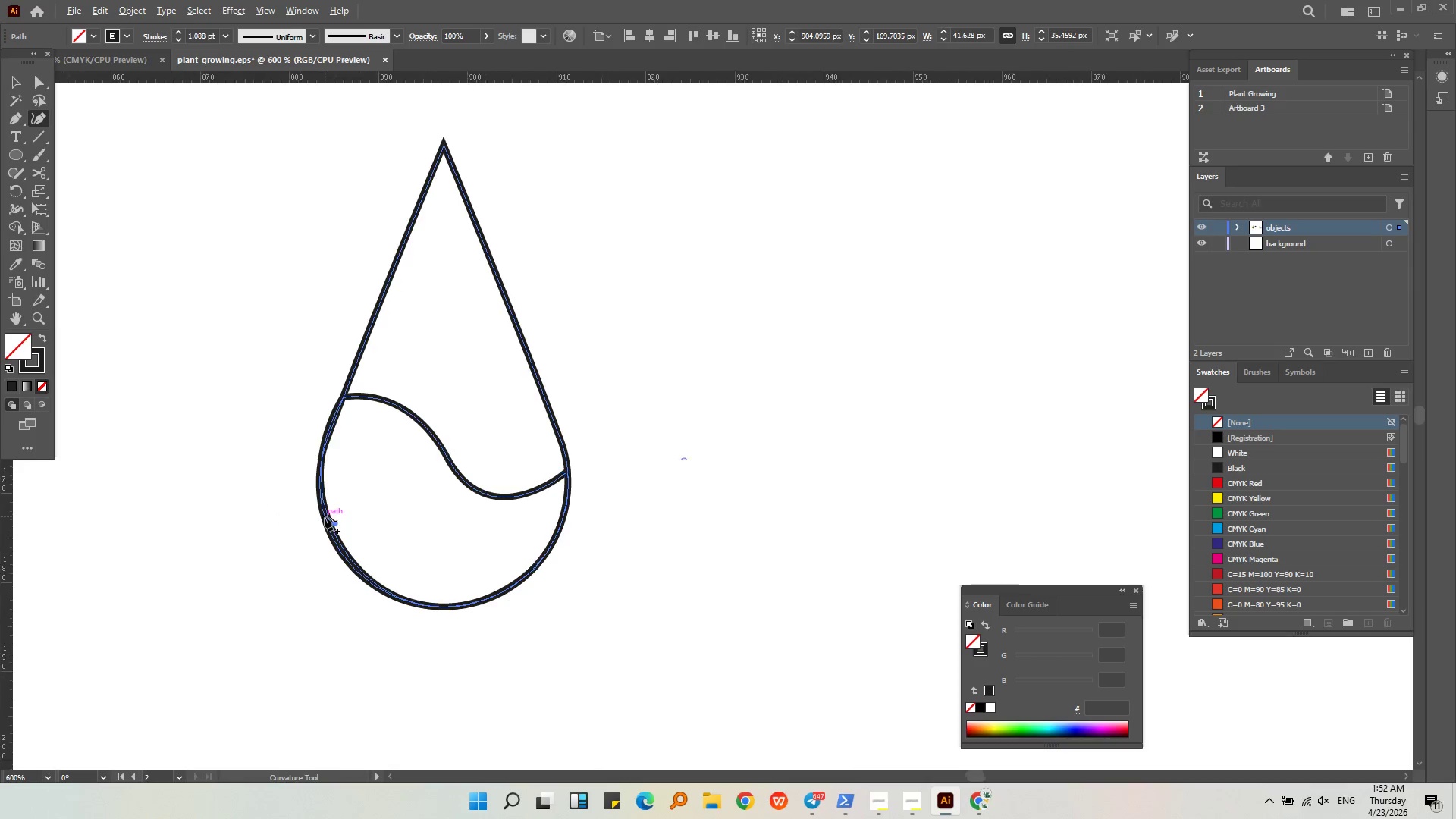 
scroll: coordinate [325, 516], scroll_direction: up, amount: 3.0
 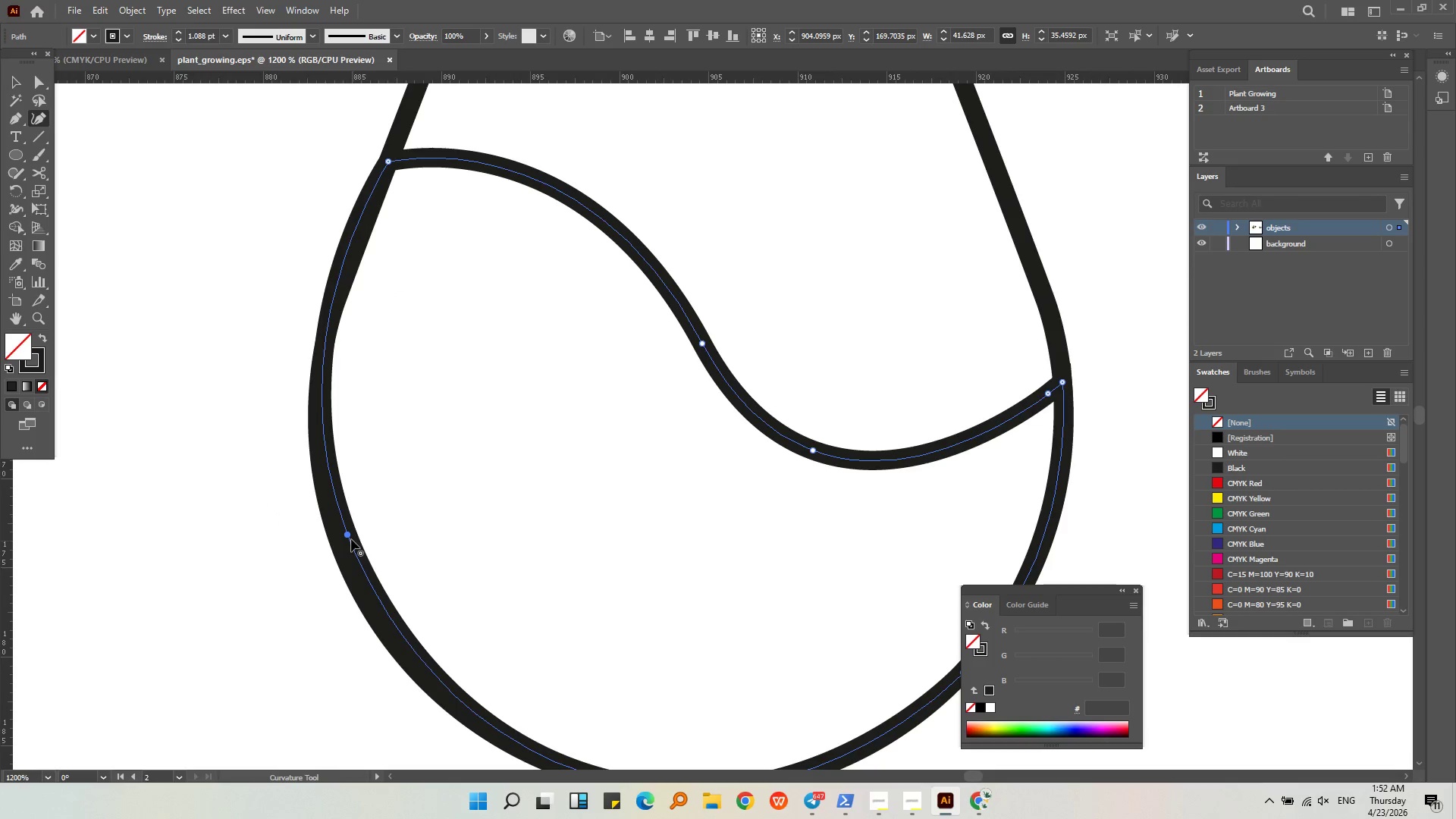 
left_click_drag(start_coordinate=[347, 537], to_coordinate=[379, 612])
 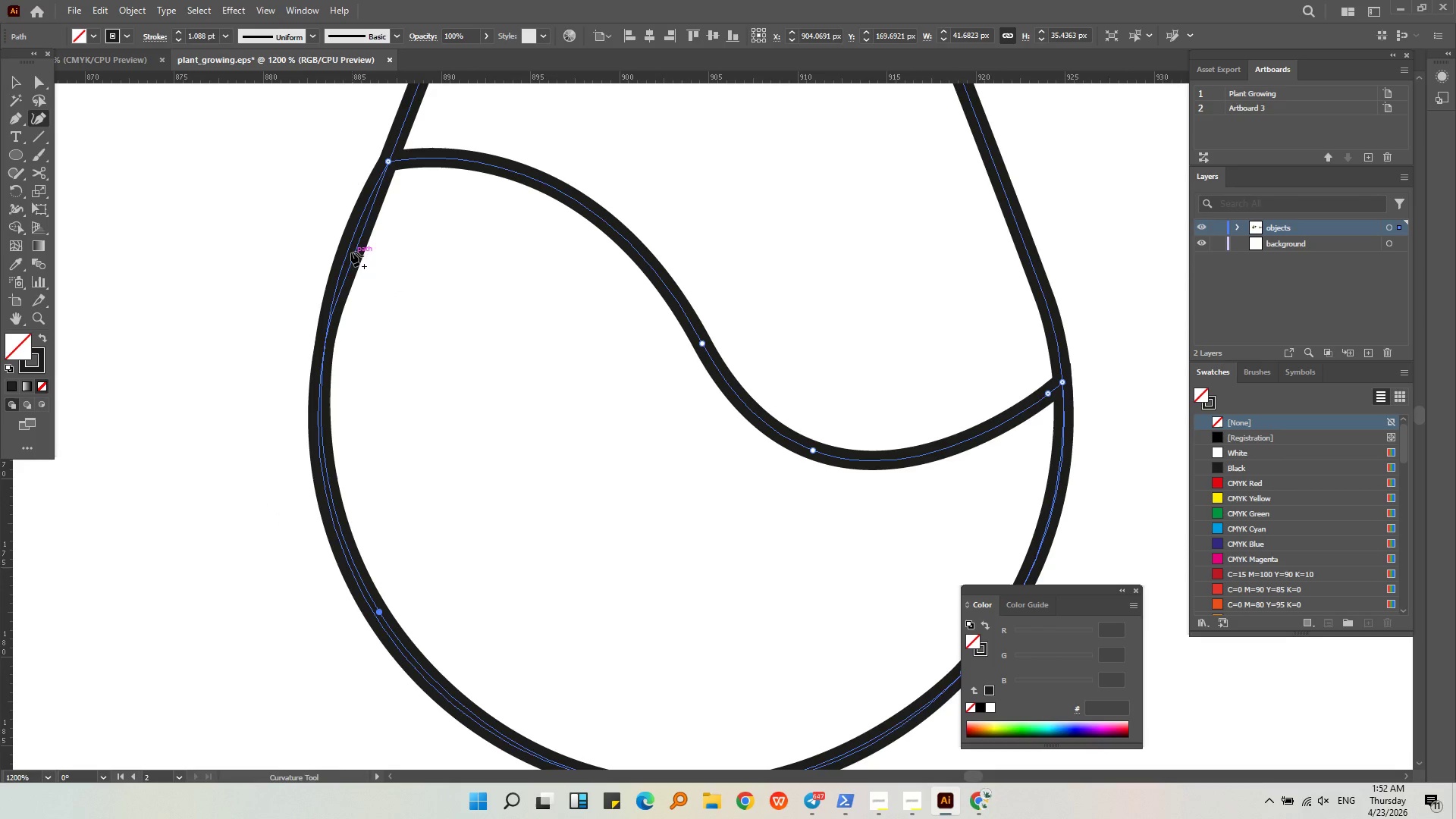 
left_click_drag(start_coordinate=[347, 248], to_coordinate=[356, 253])
 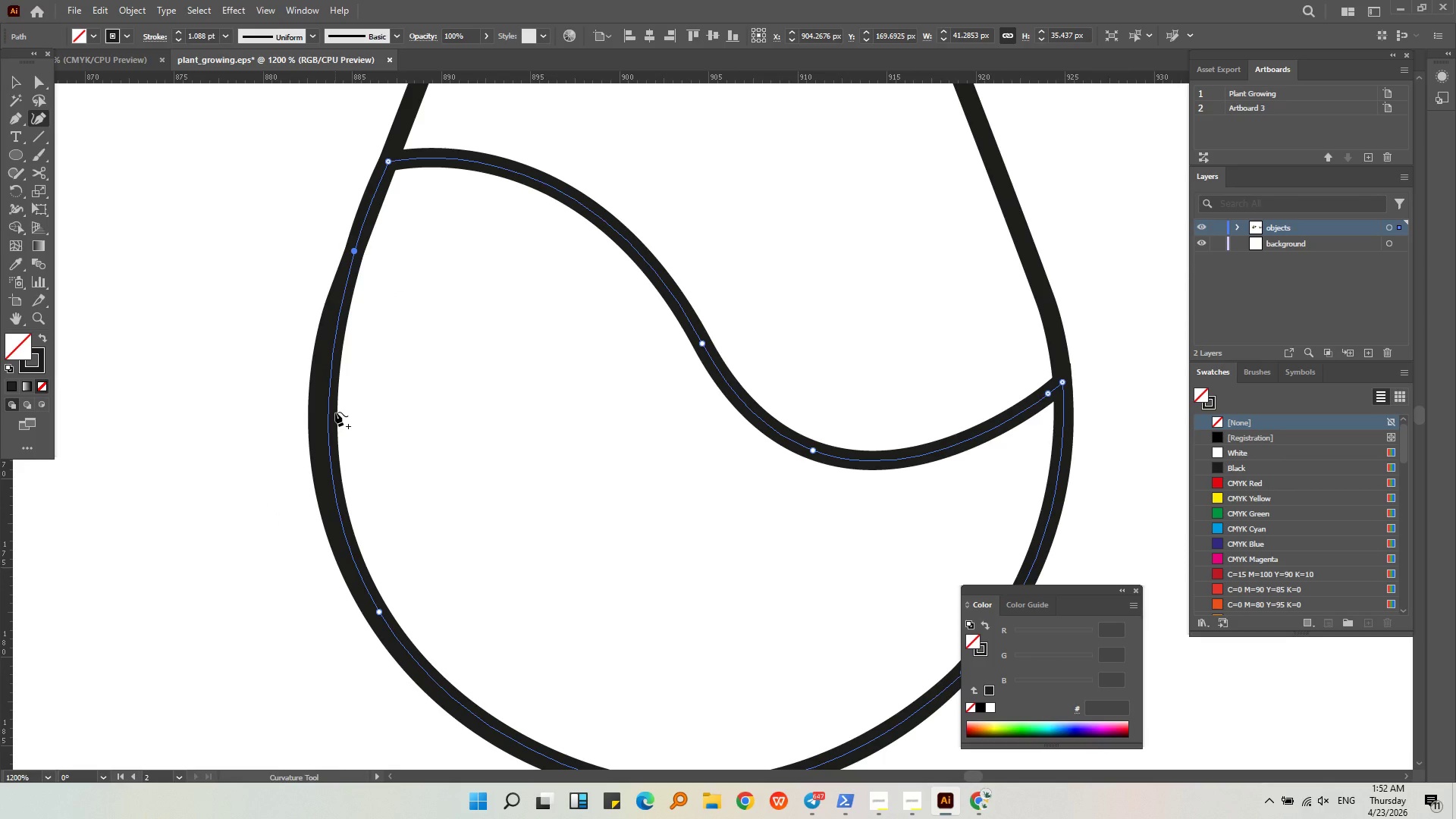 
left_click_drag(start_coordinate=[331, 418], to_coordinate=[340, 419])
 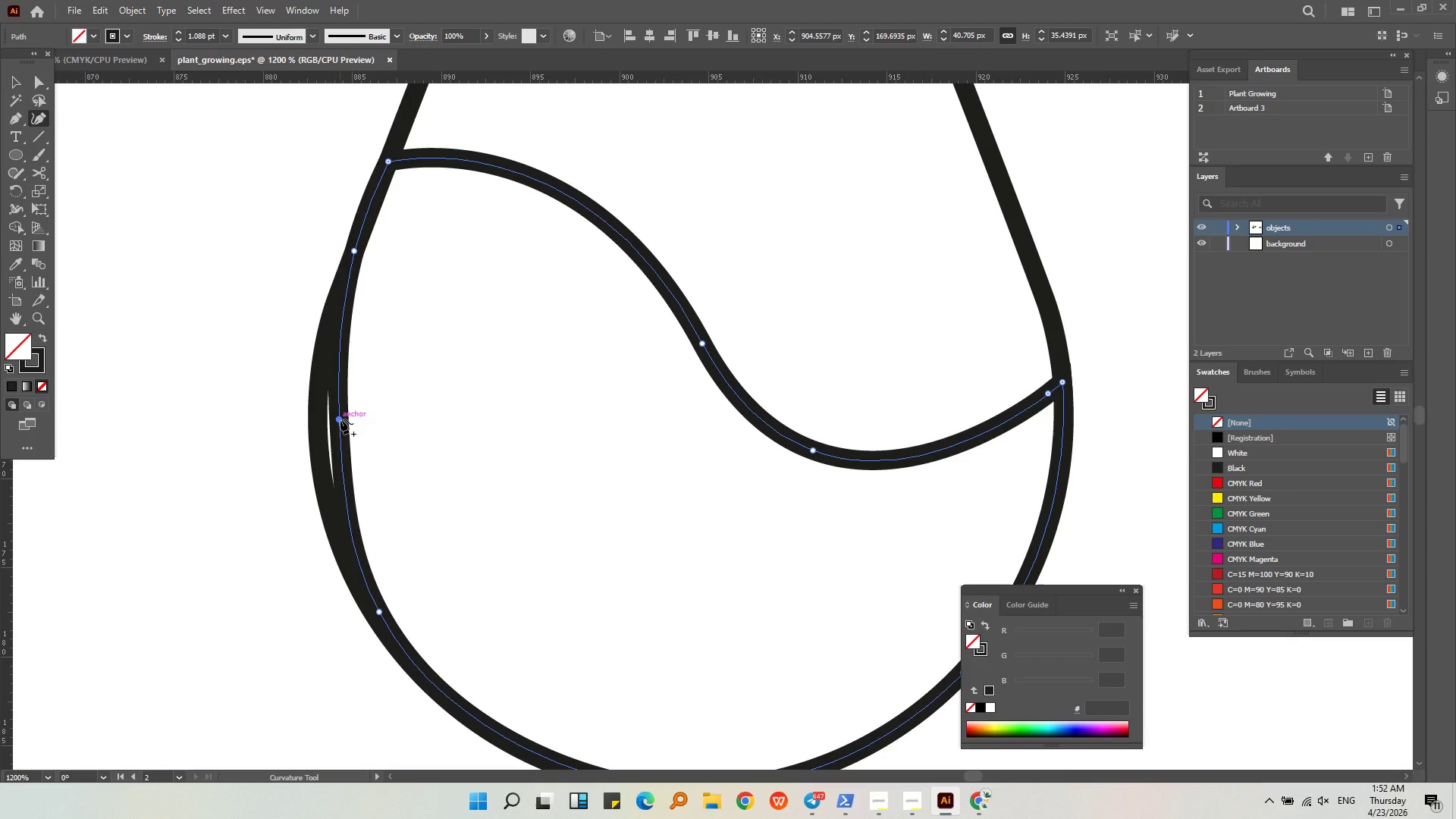 
left_click_drag(start_coordinate=[340, 419], to_coordinate=[318, 425])
 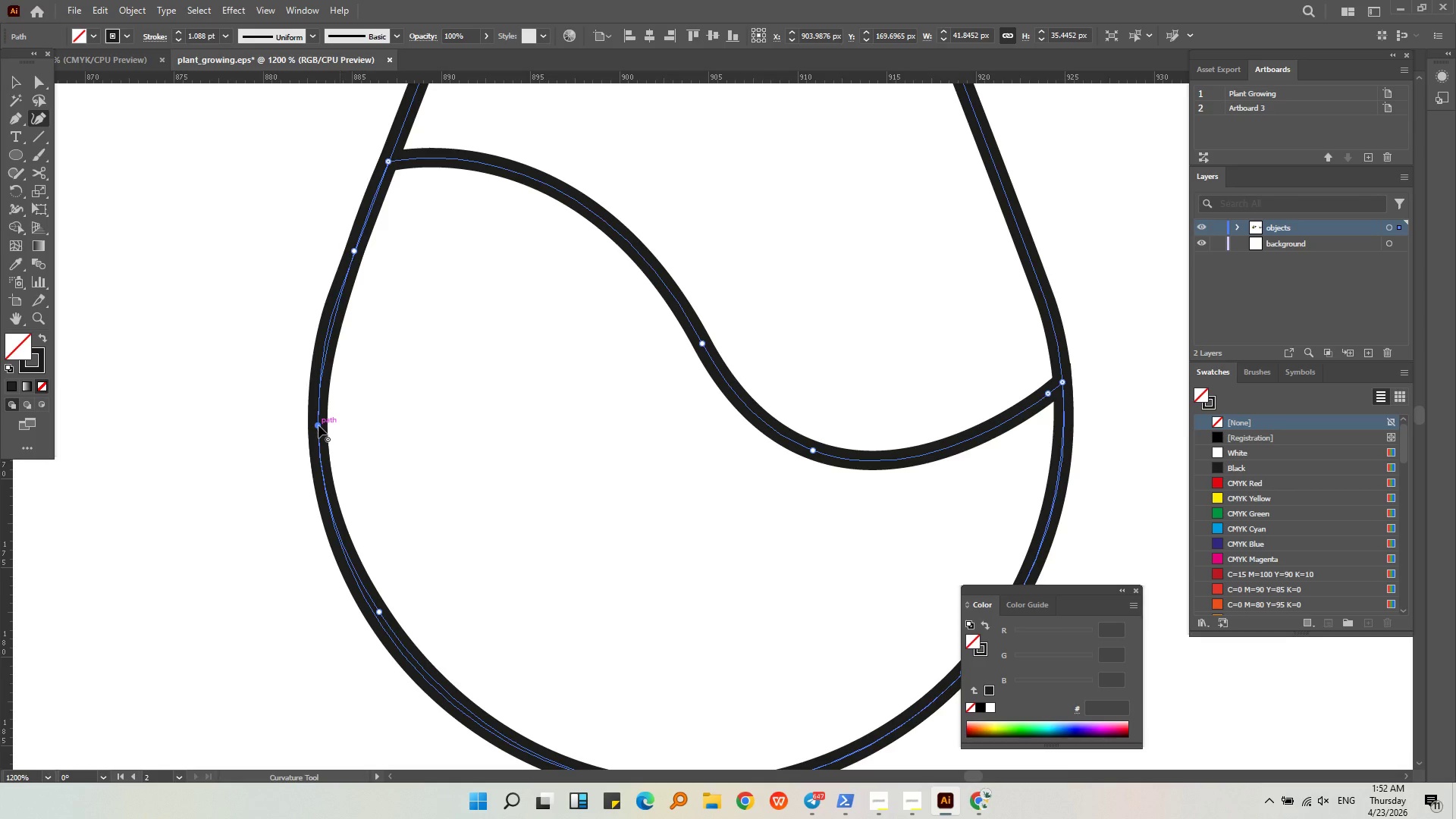 
key(Alt+AltLeft)
 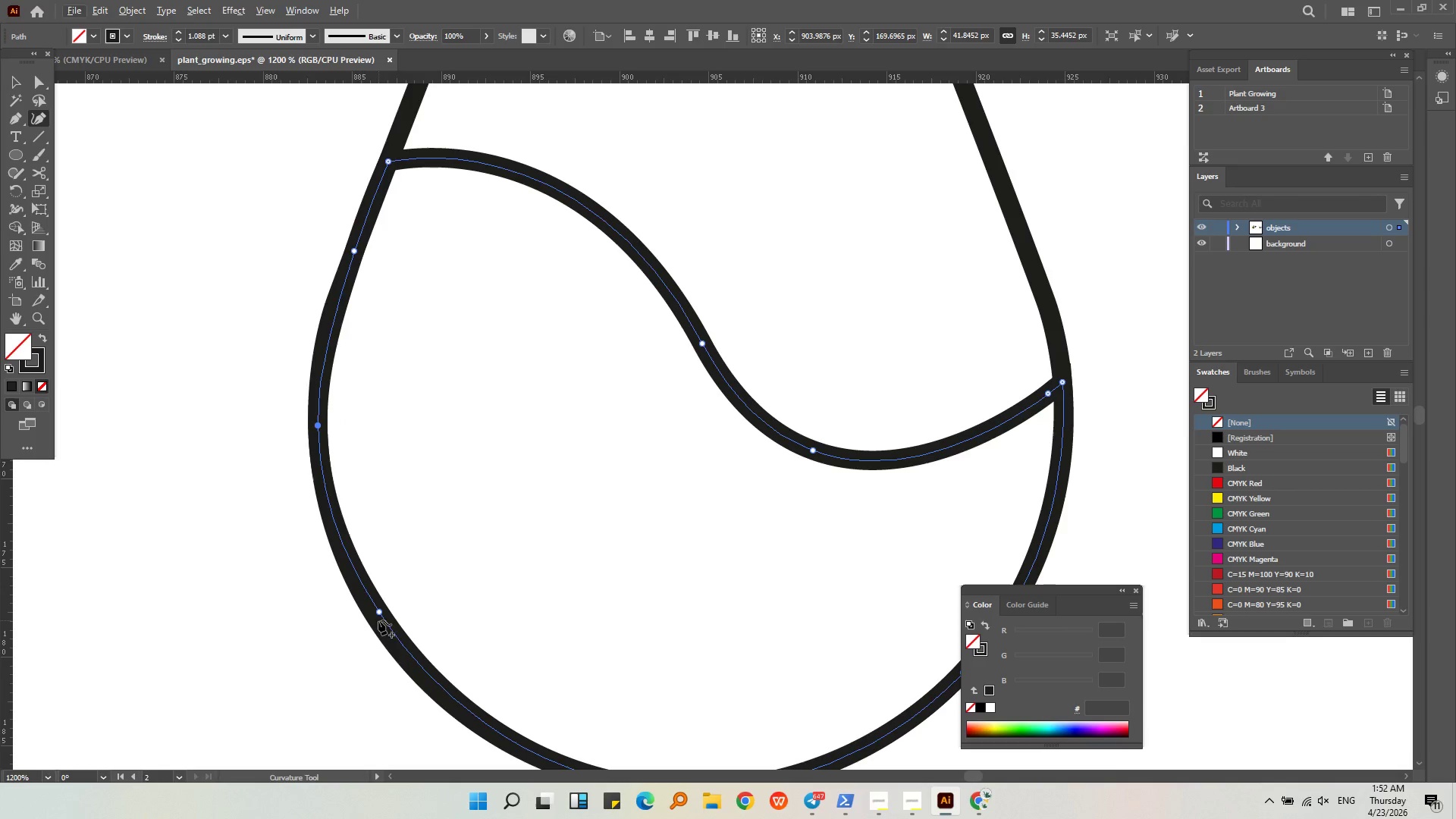 
hold_key(key=AltLeft, duration=0.33)
scroll: coordinate [192, 39], scroll_direction: down, amount: 3.0
 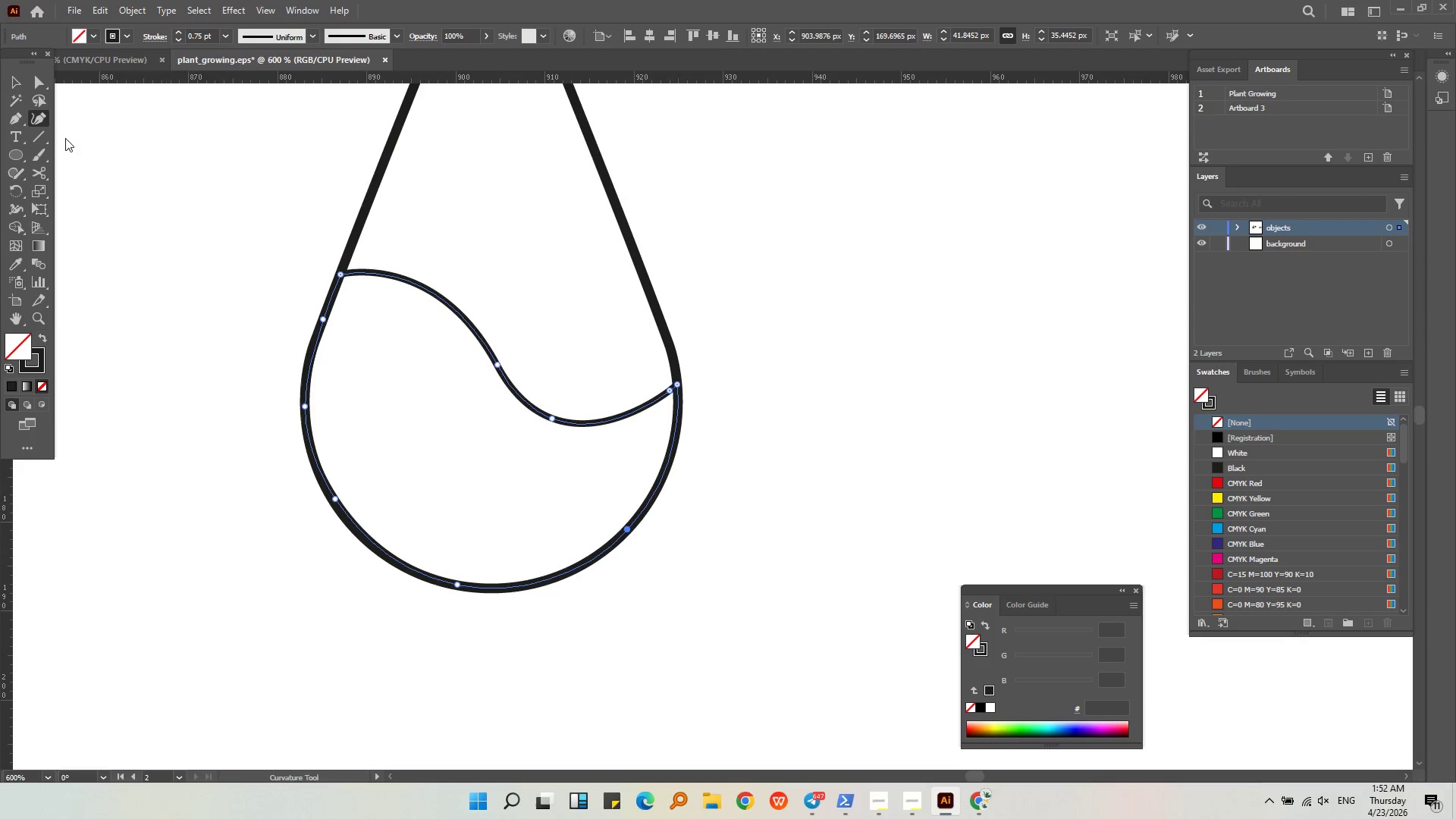 
left_click([125, 35])
 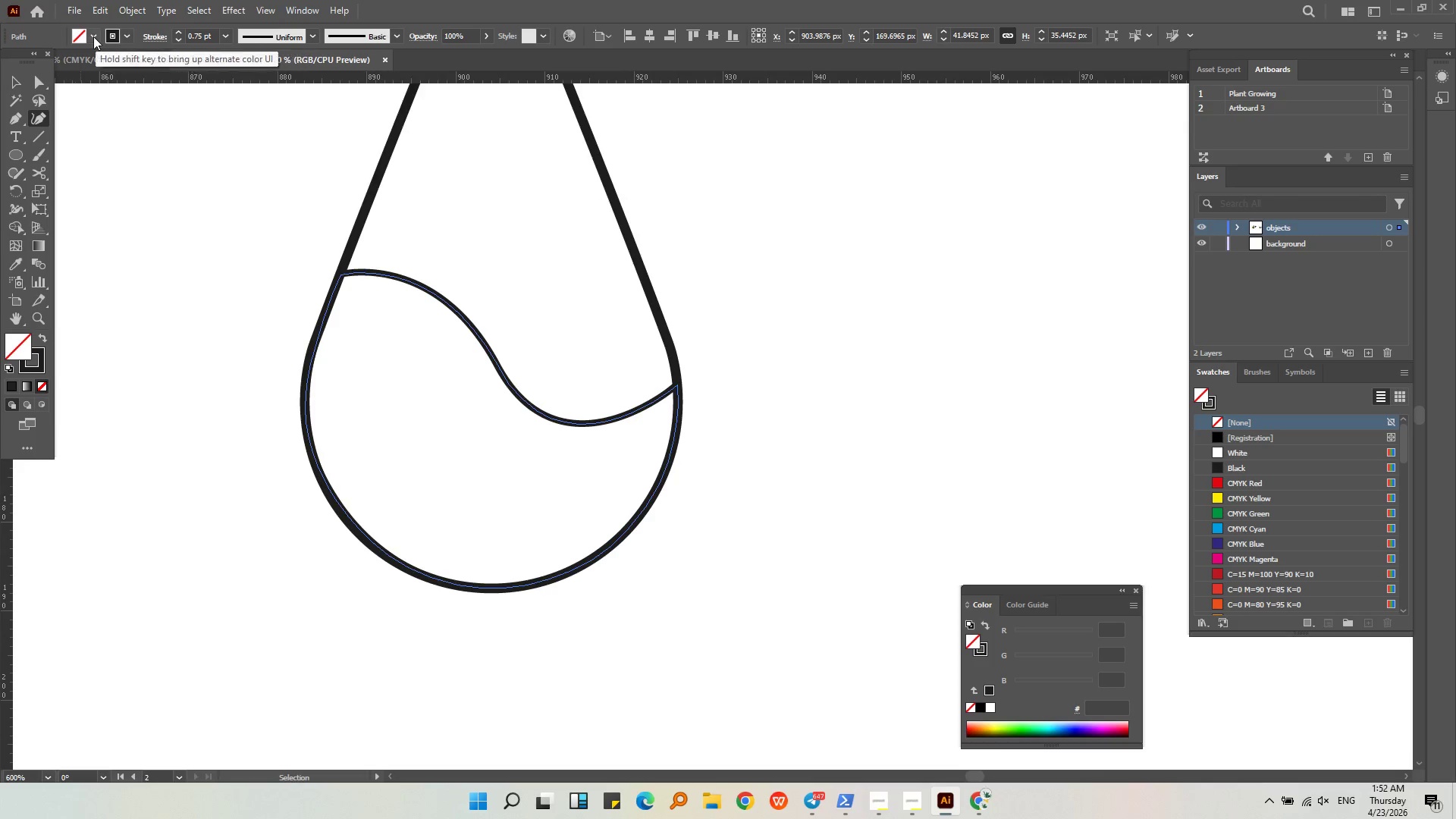 
double_click([91, 35])
 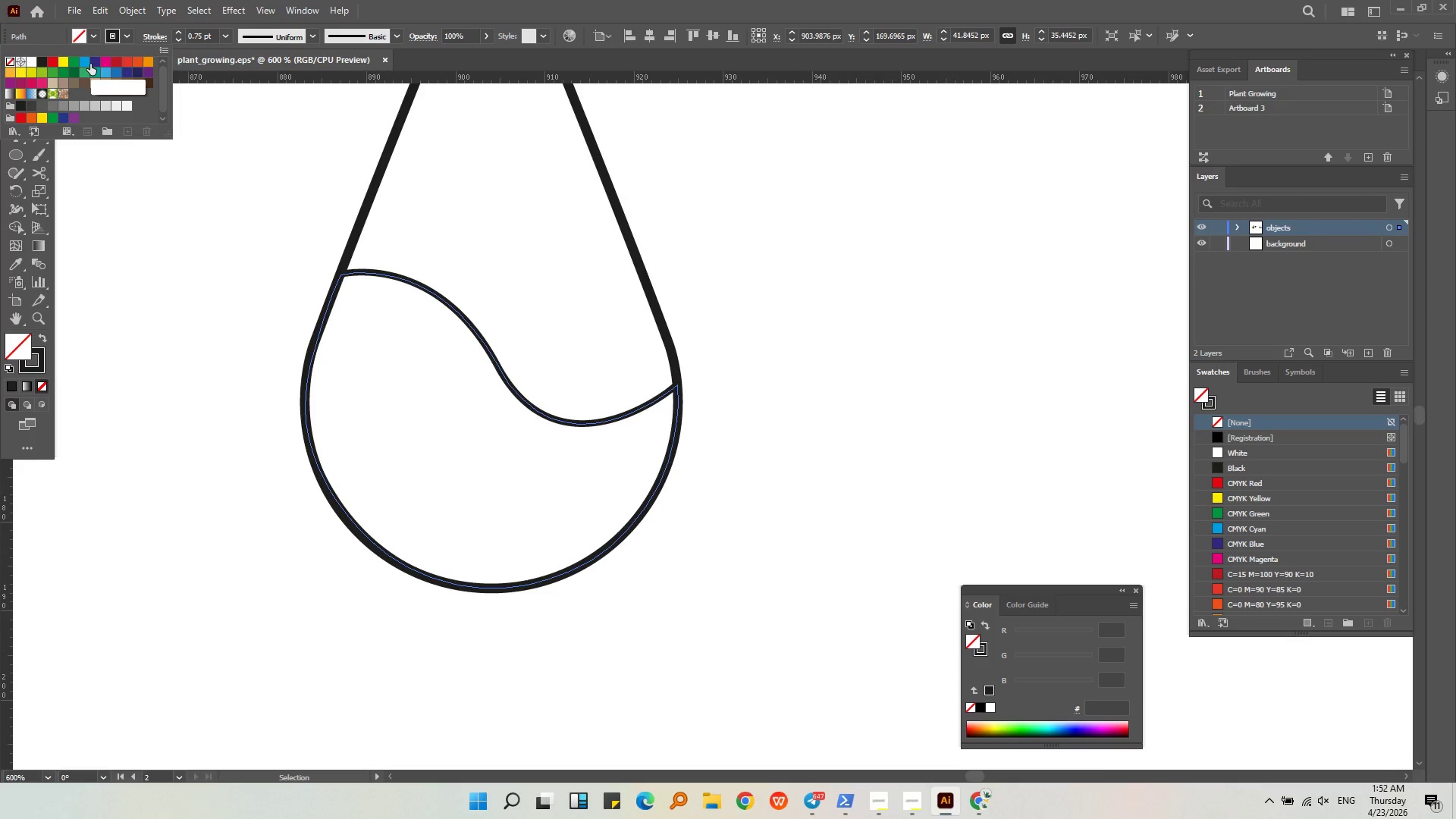 
left_click([89, 64])
 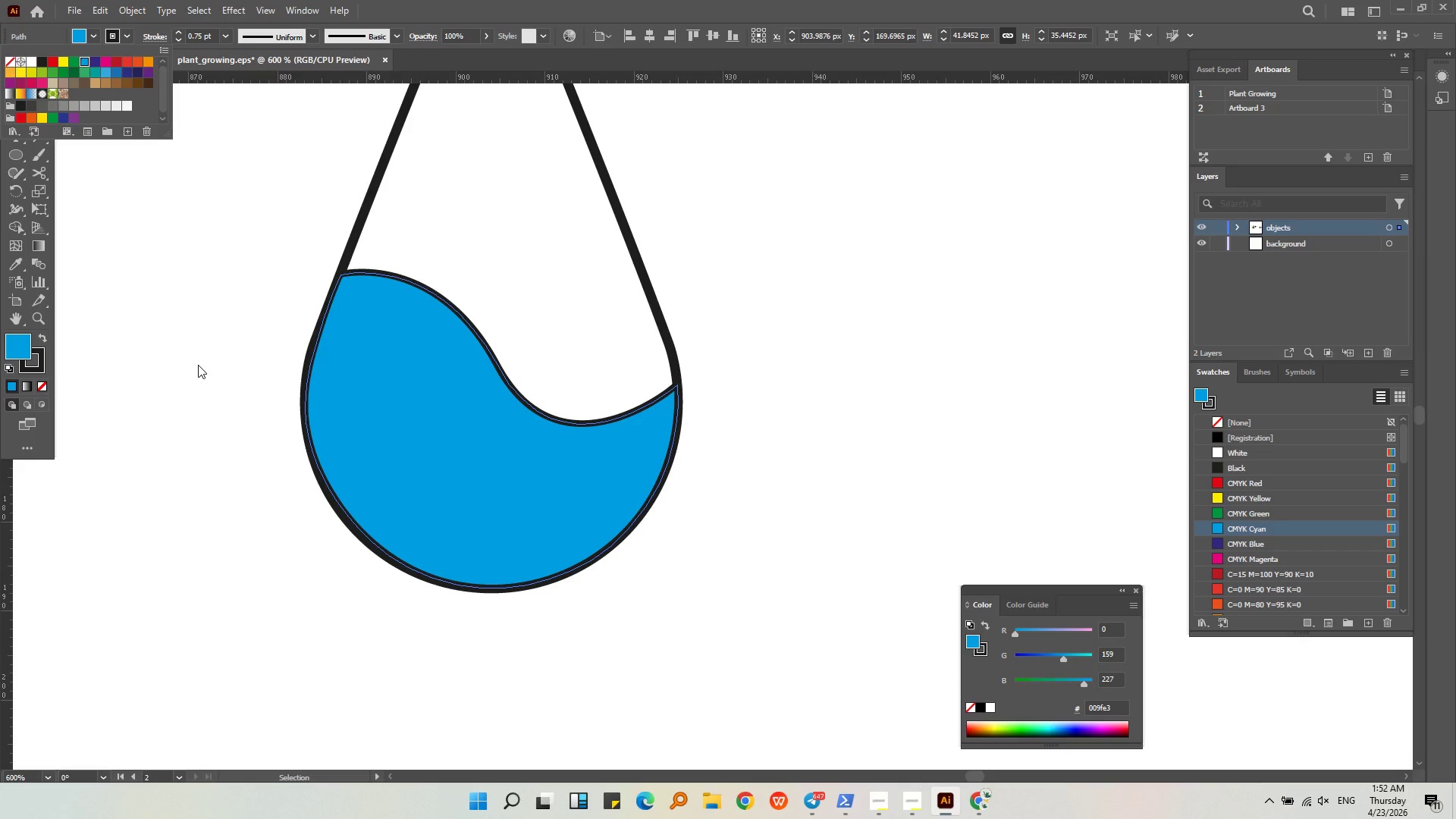 
left_click([198, 364])
 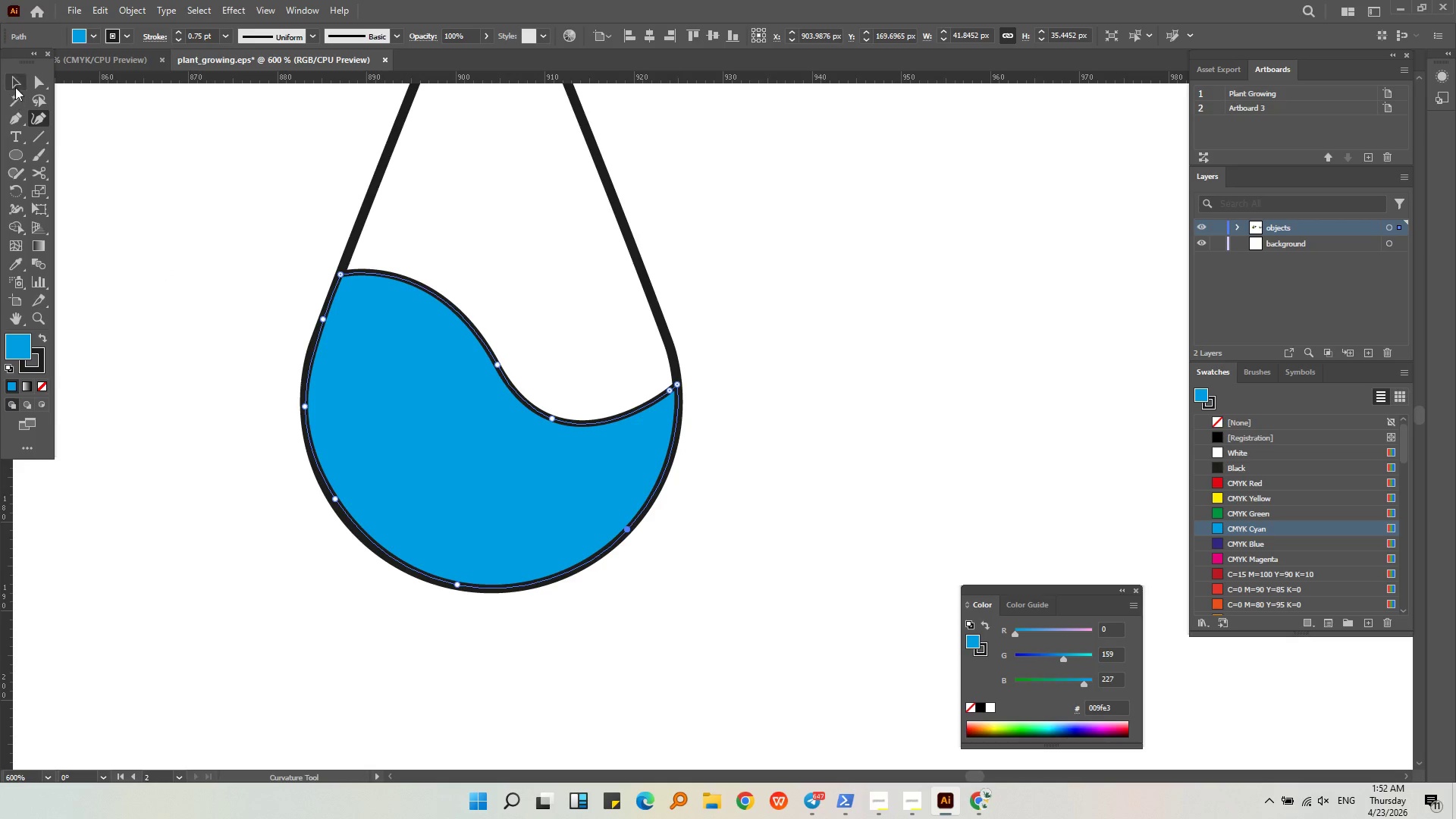 
left_click([15, 83])
 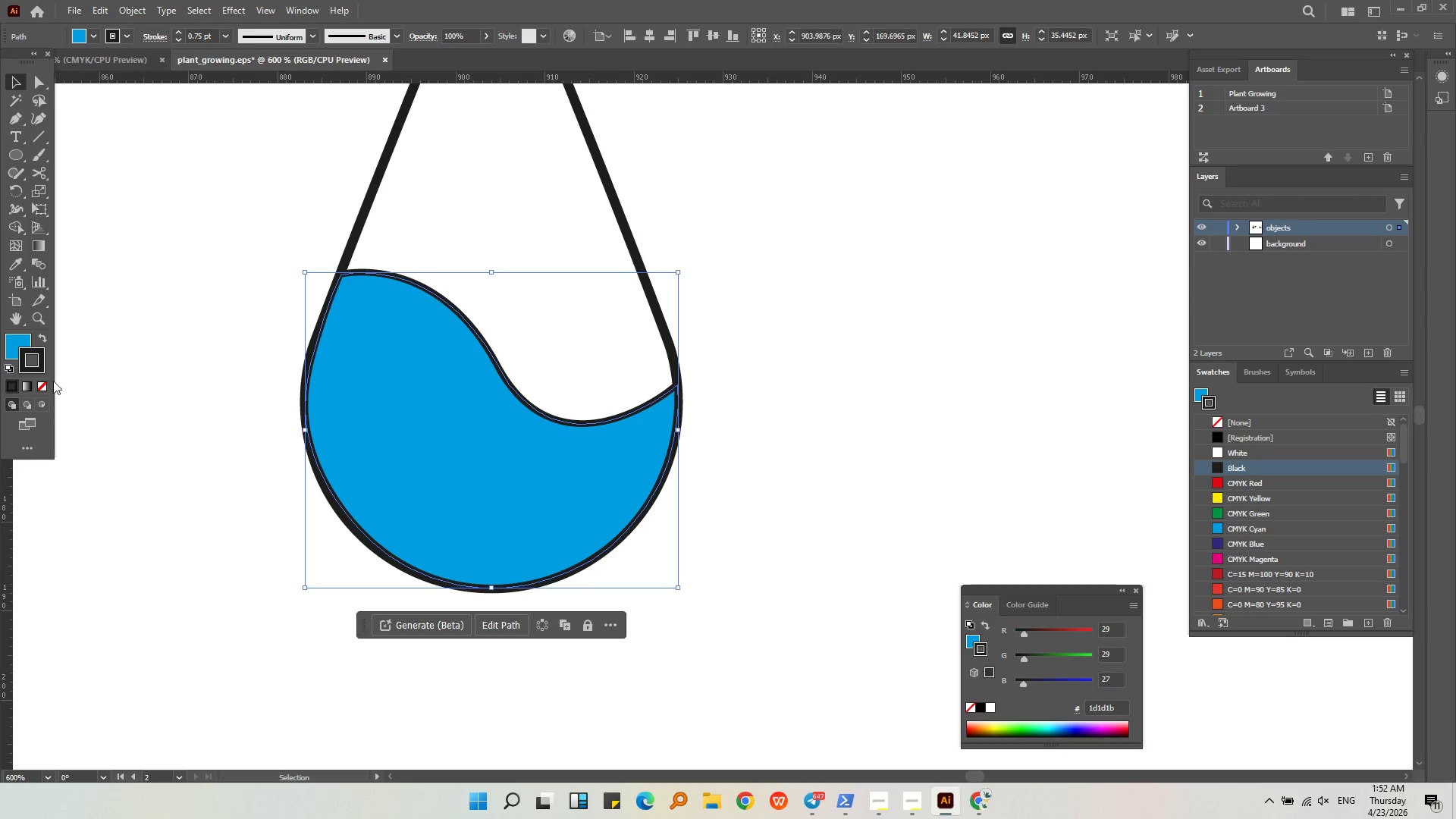 
double_click([46, 385])
 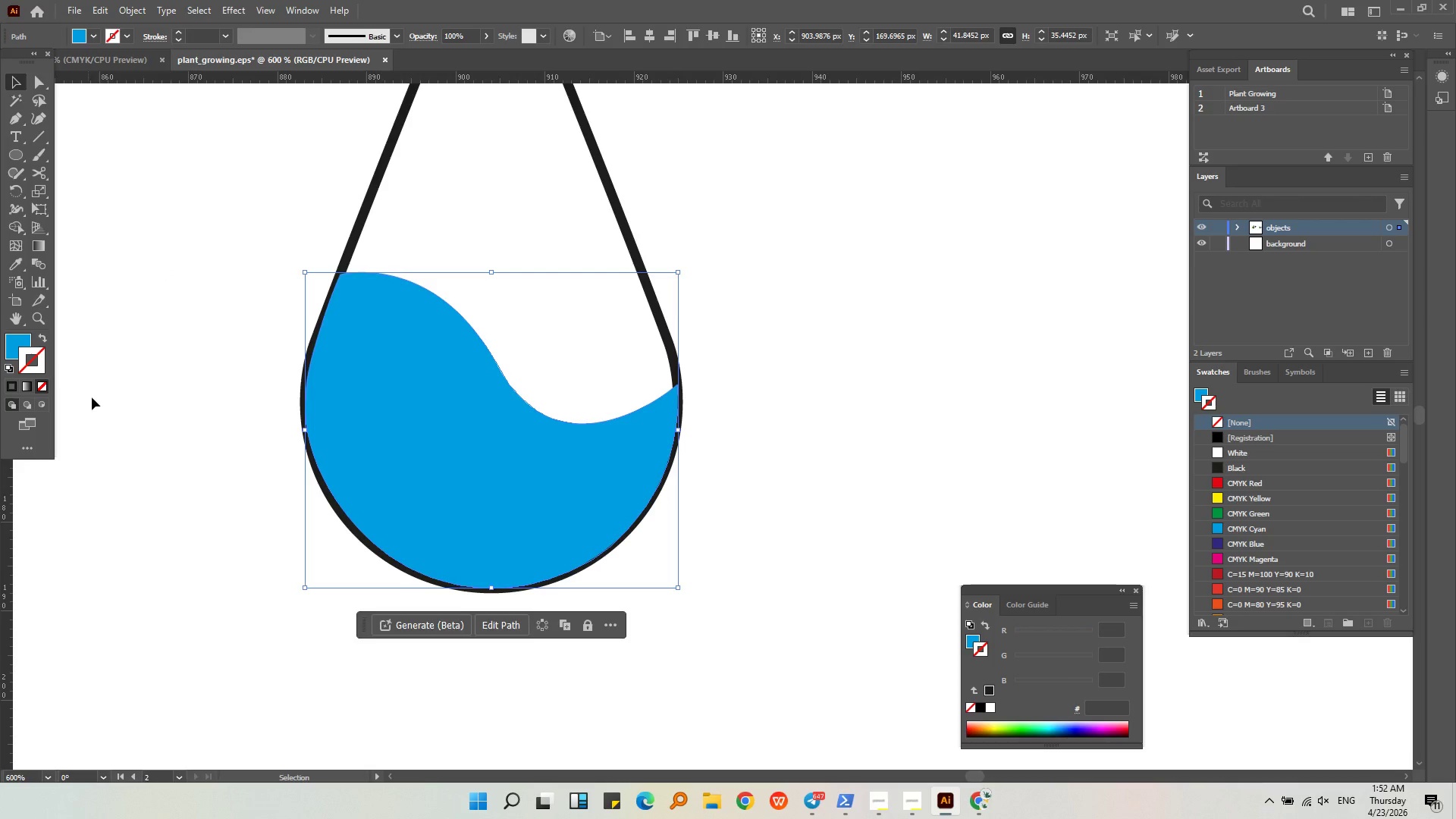 
triple_click([92, 397])
 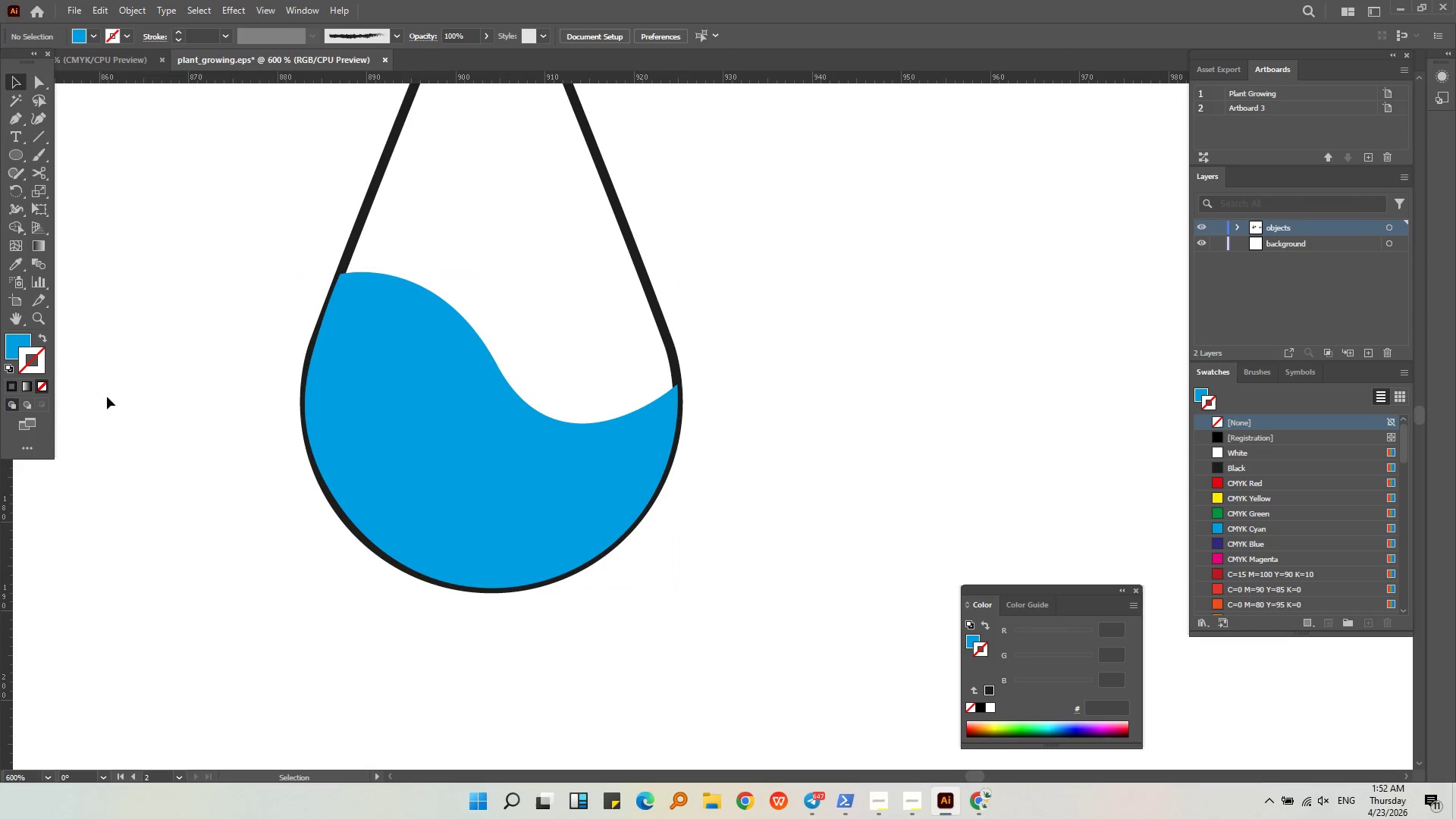 
hold_key(key=AltLeft, duration=0.41)
 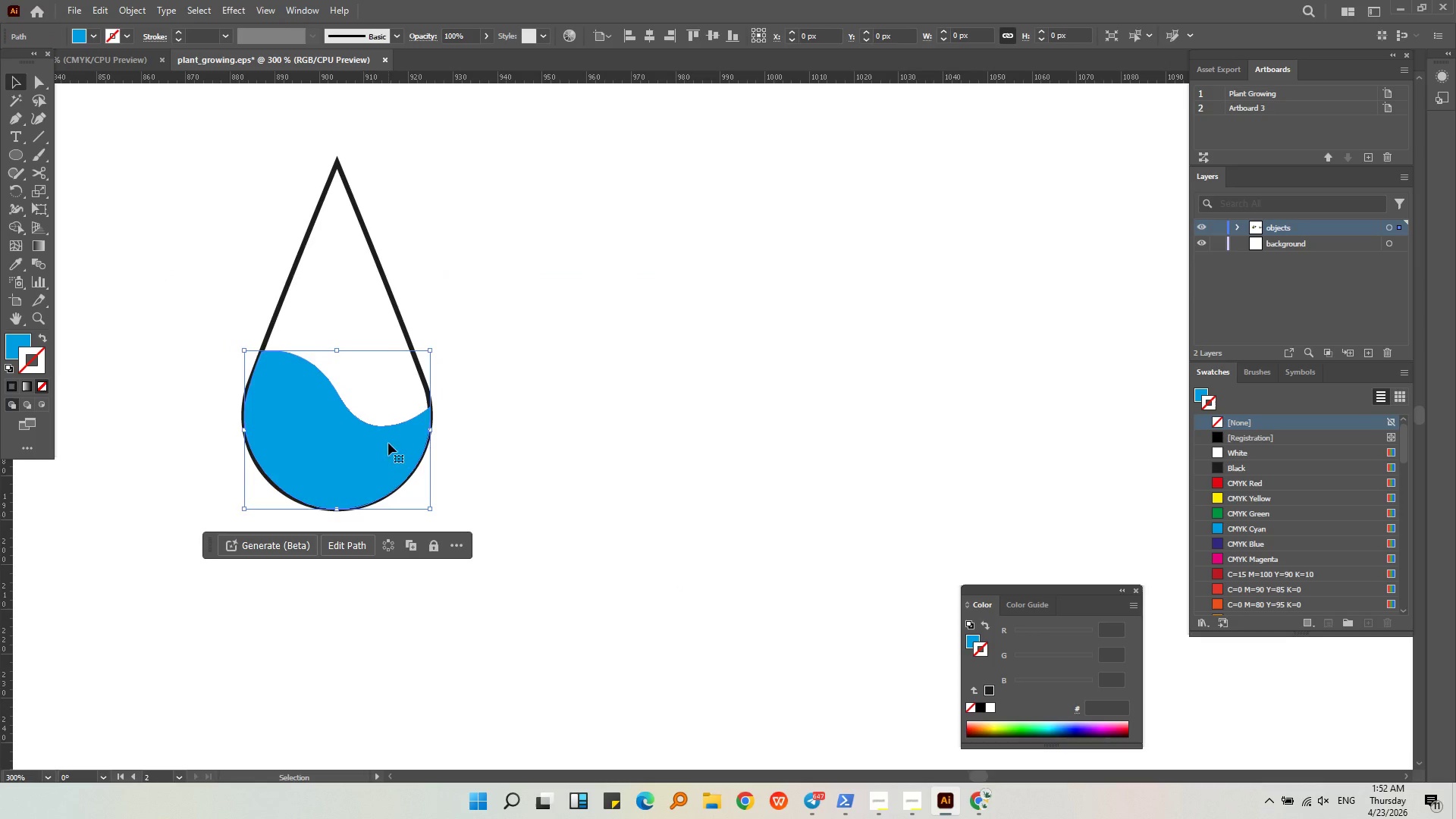 
left_click([388, 443])
 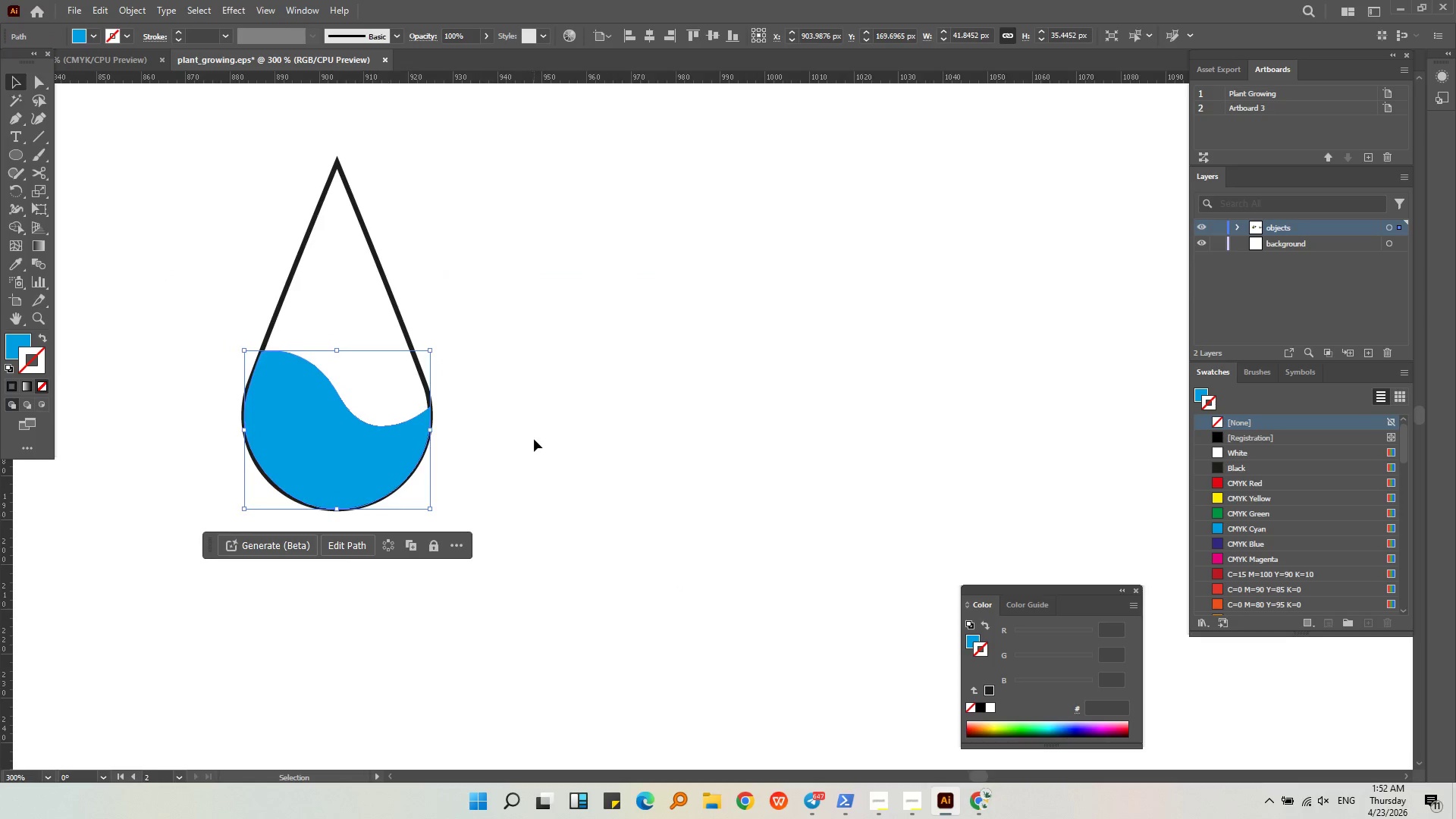 
scroll: coordinate [188, 428], scroll_direction: down, amount: 2.0
 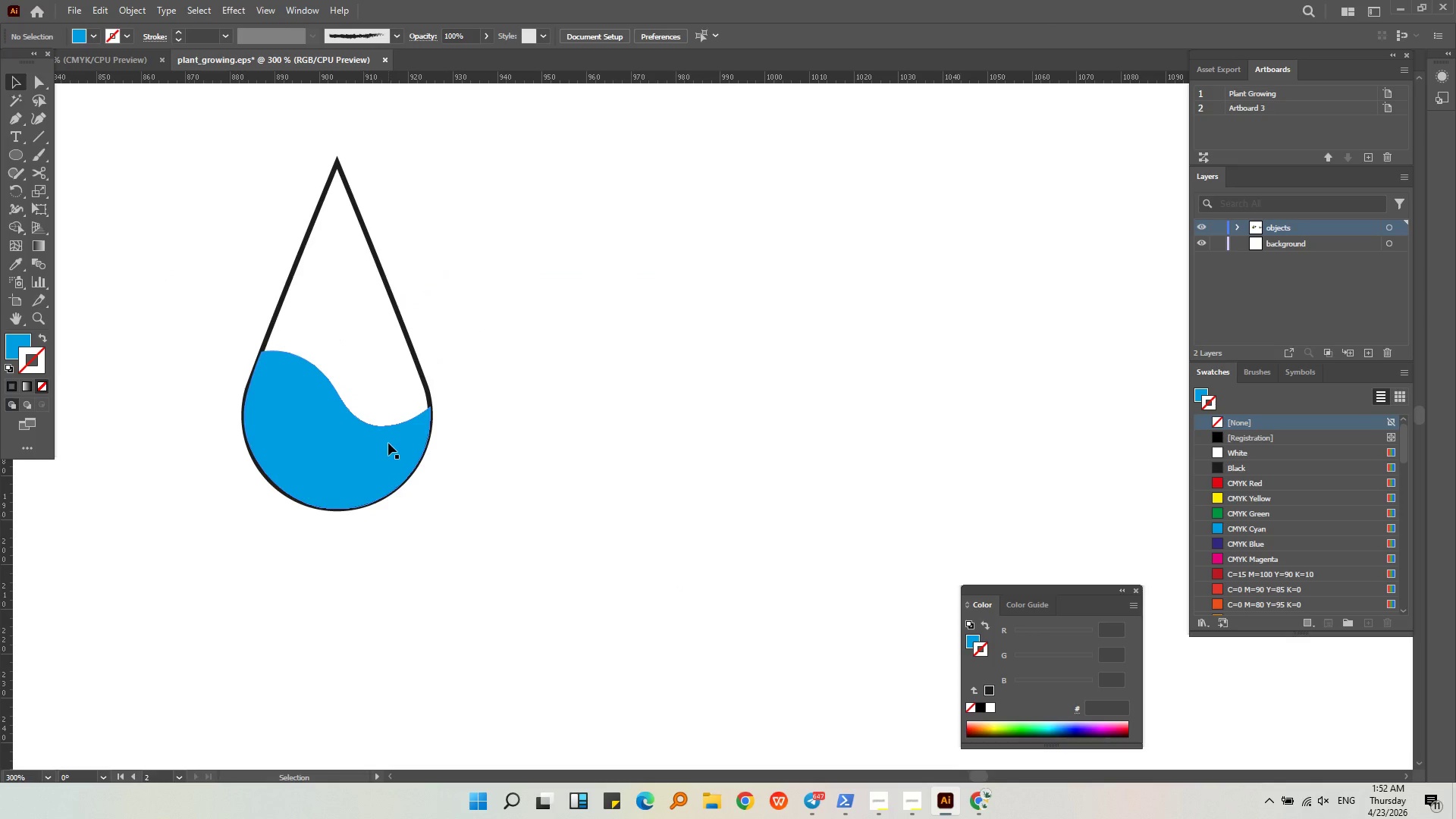 
left_click([534, 439])
 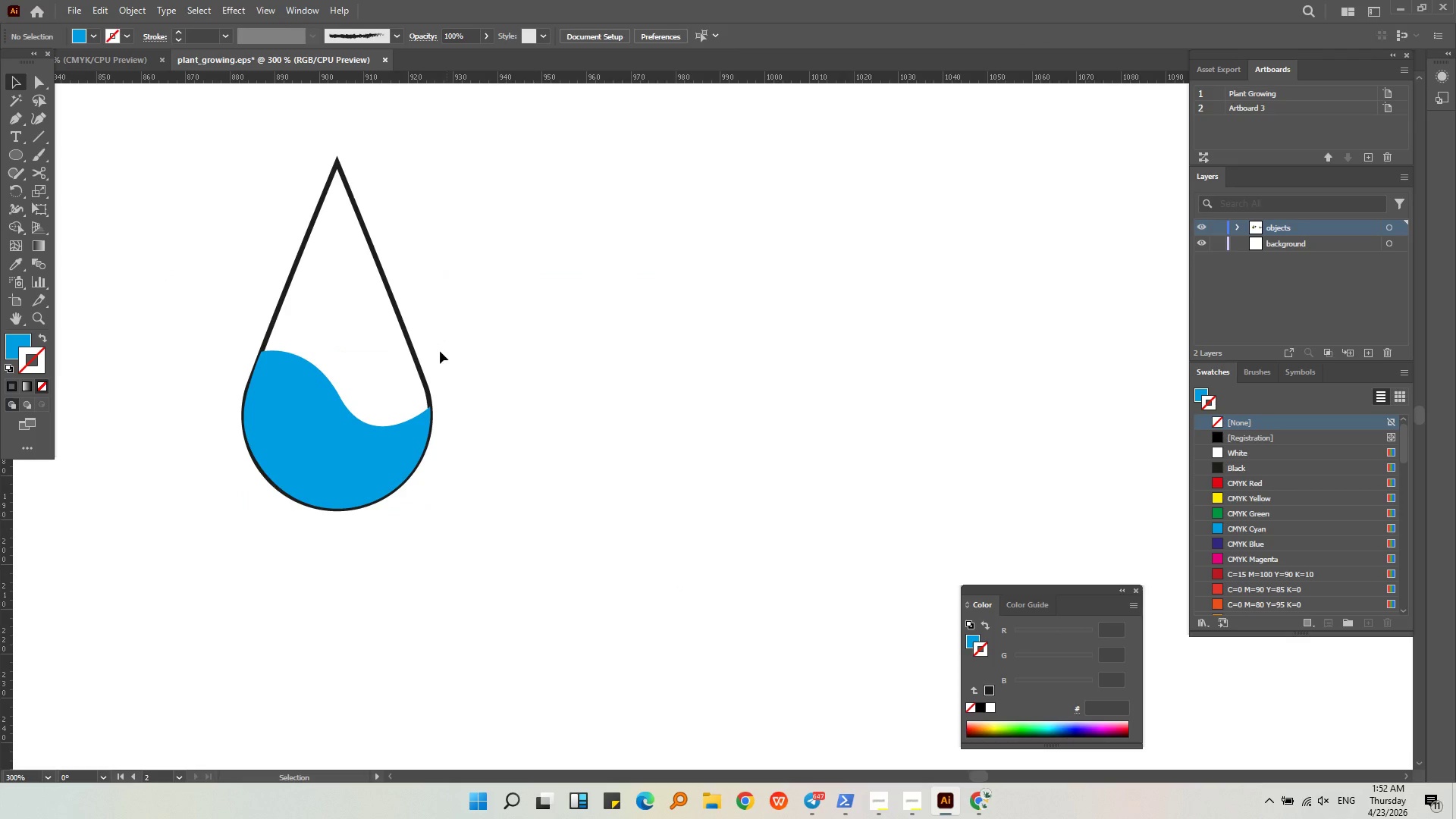 
left_click([415, 355])
 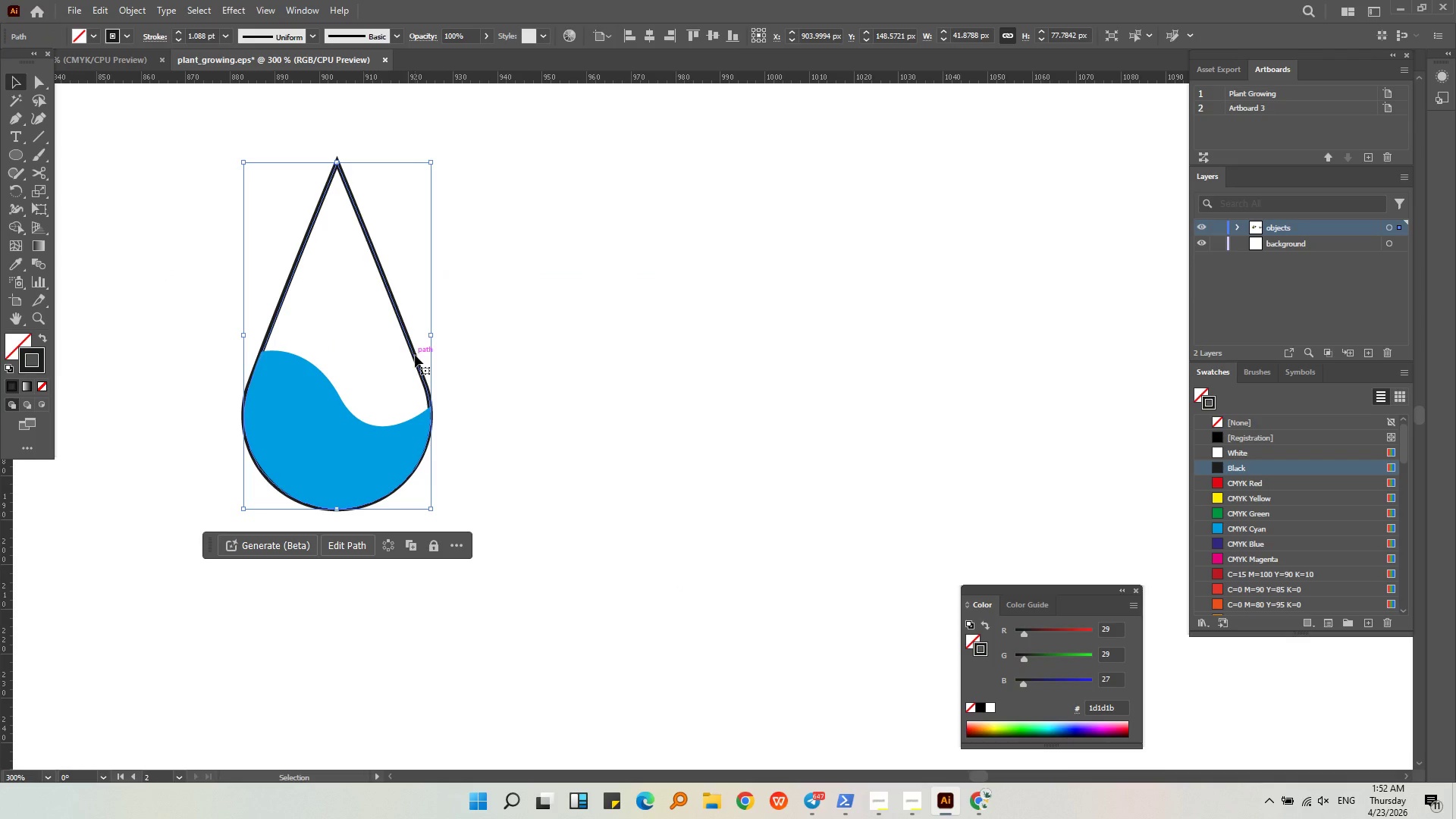 
left_click_drag(start_coordinate=[415, 356], to_coordinate=[504, 345])
 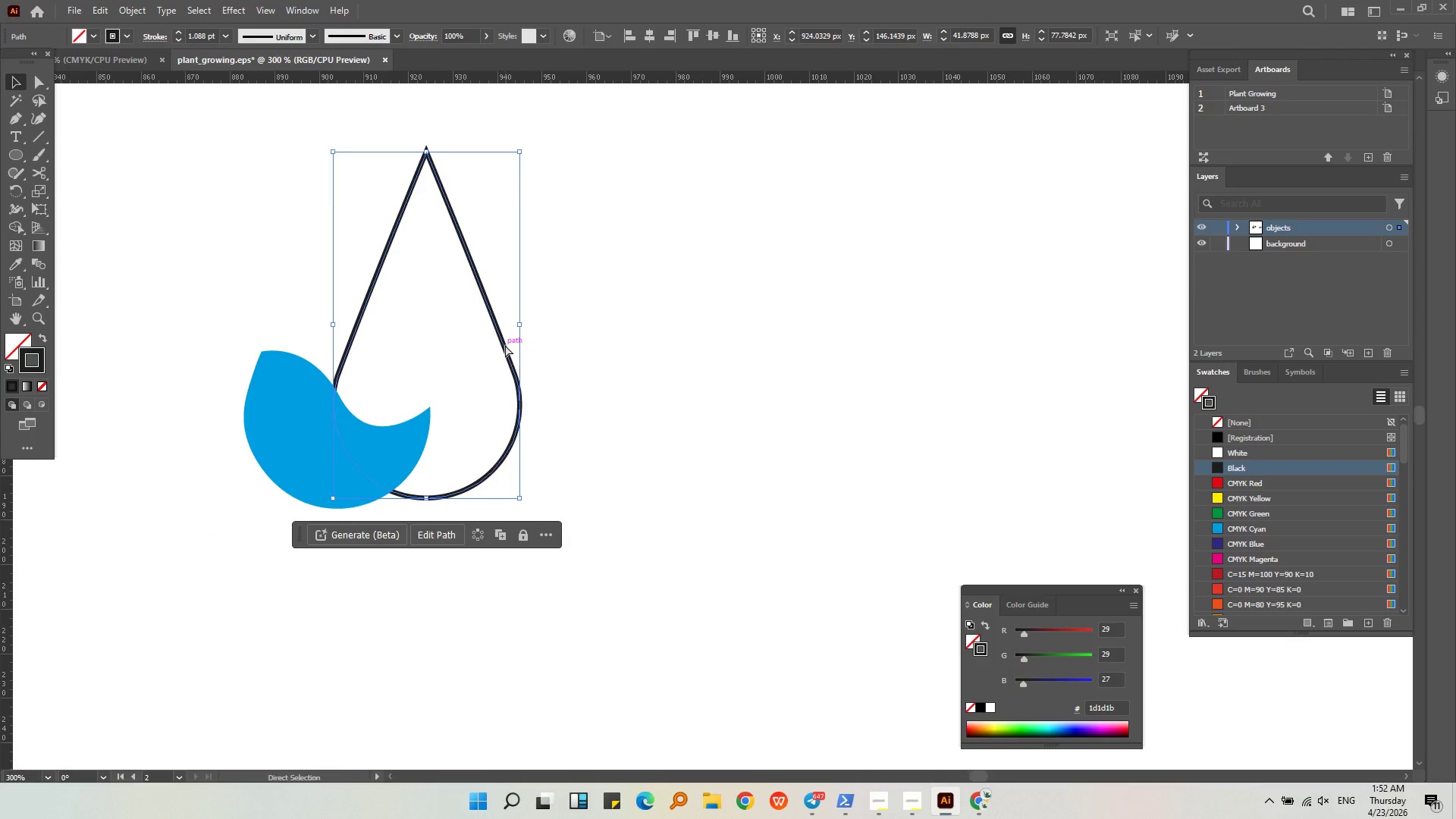 
key(Control+Z)
 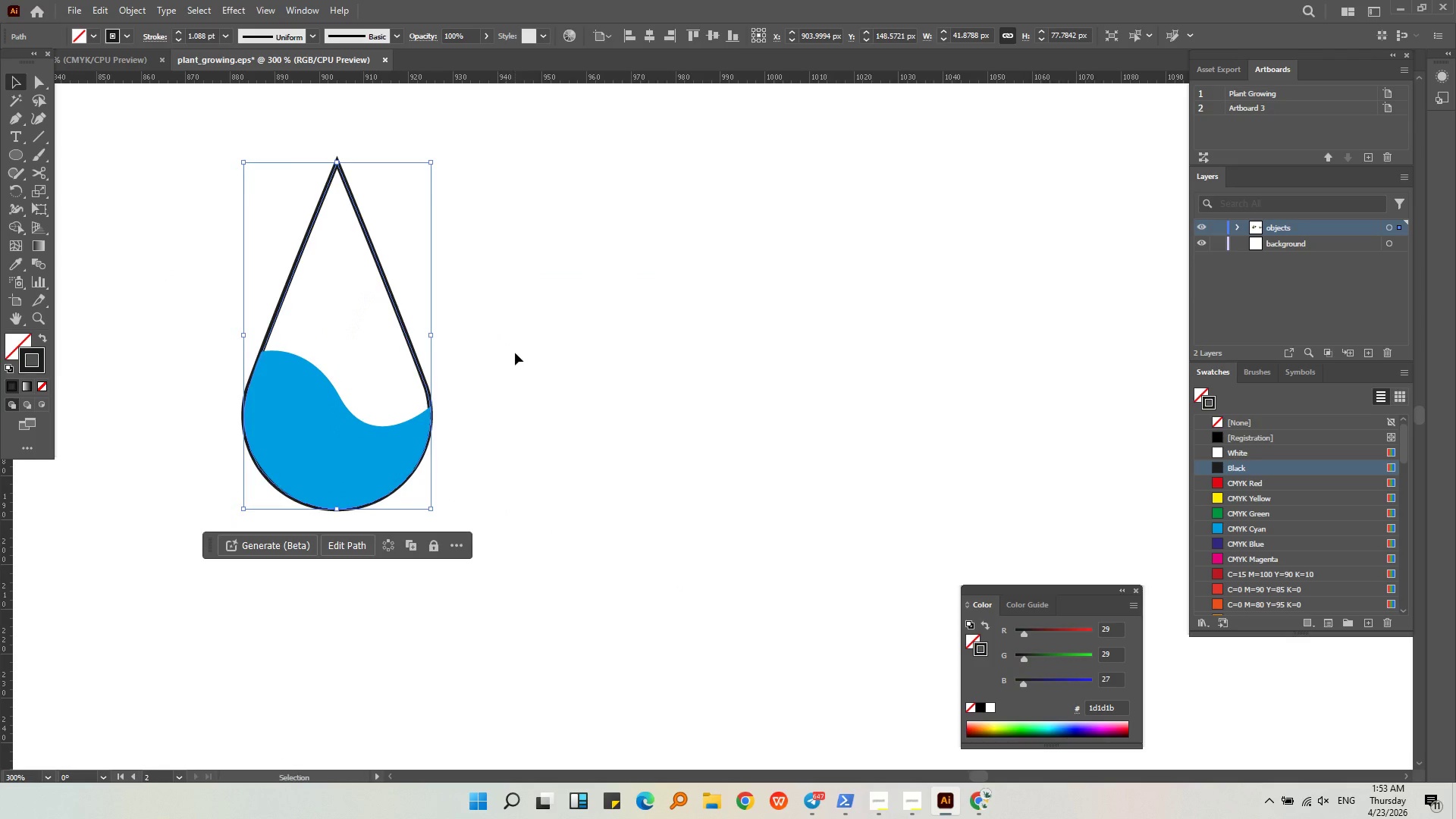 
left_click([515, 353])
 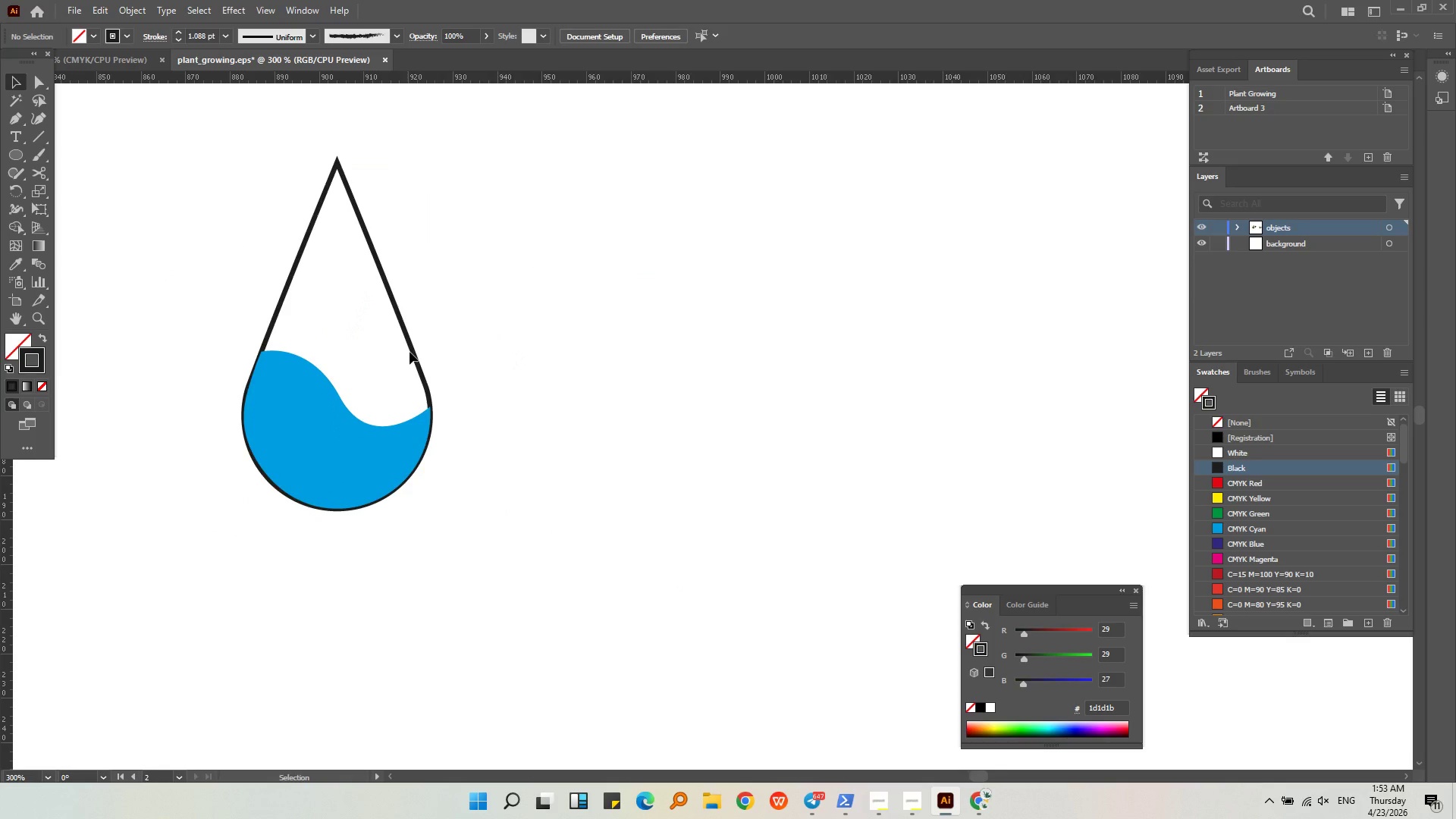 
left_click([411, 351])
 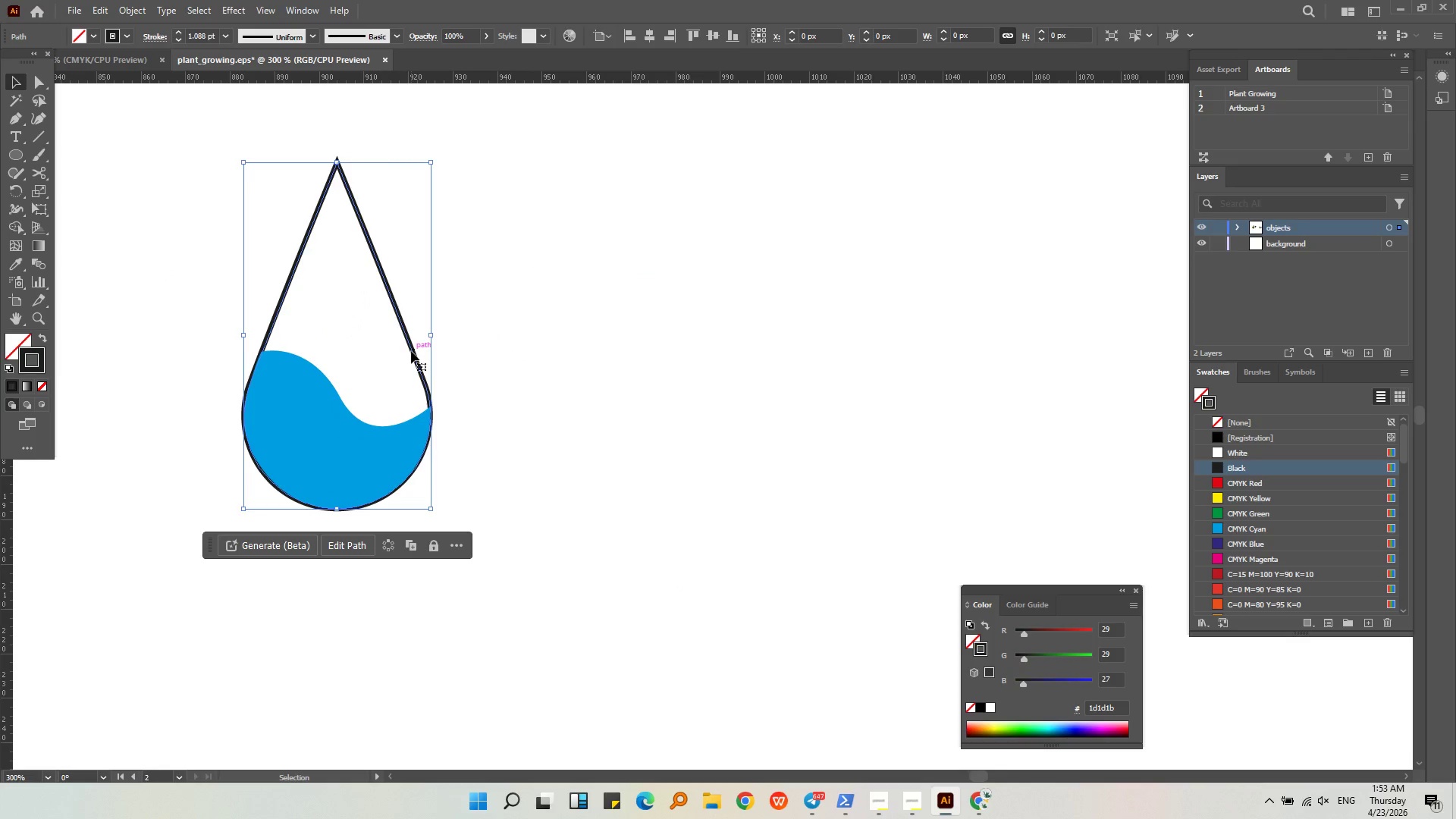 
right_click([411, 351])
 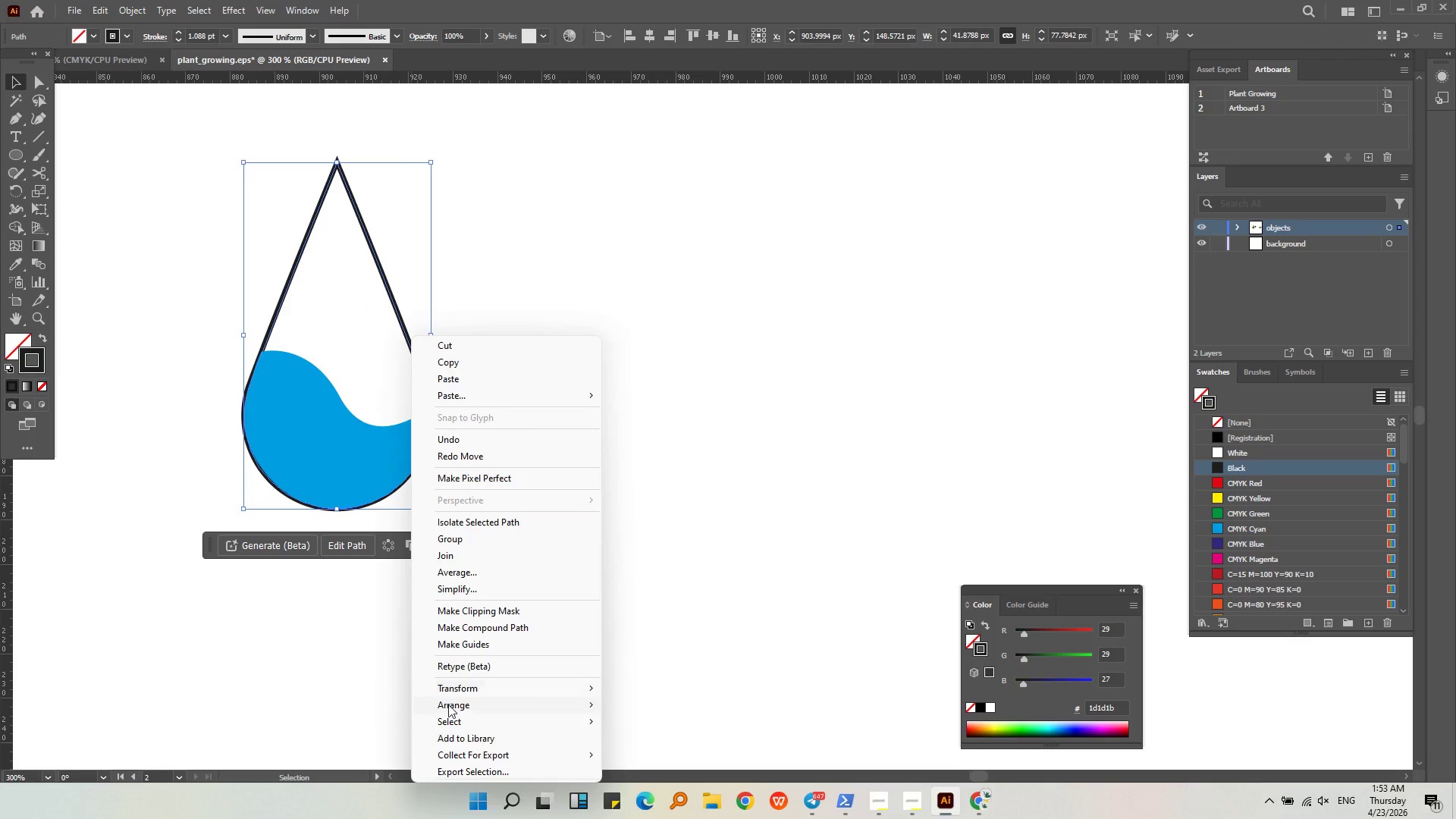 
left_click([448, 704])
 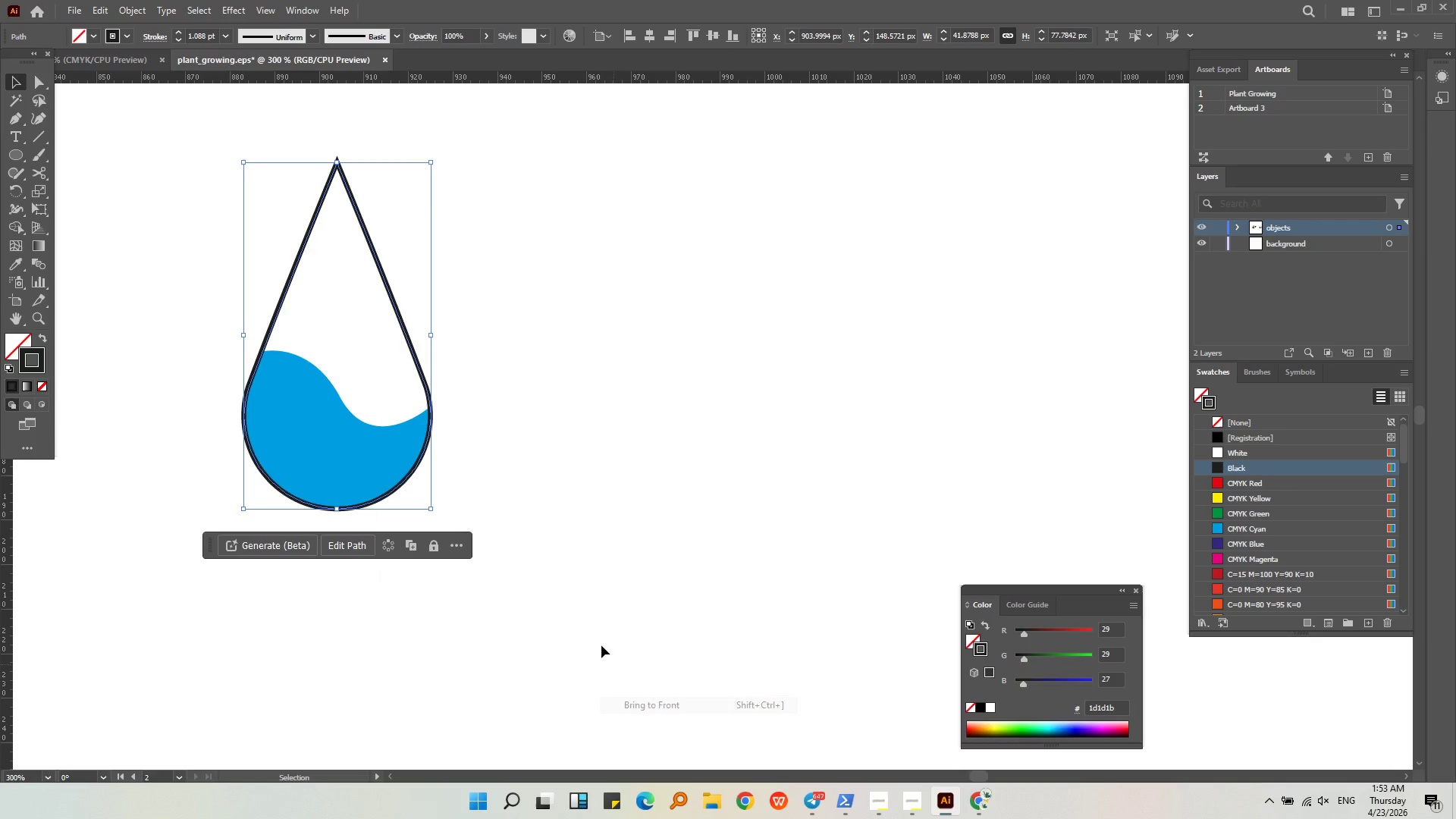 
double_click([595, 598])
 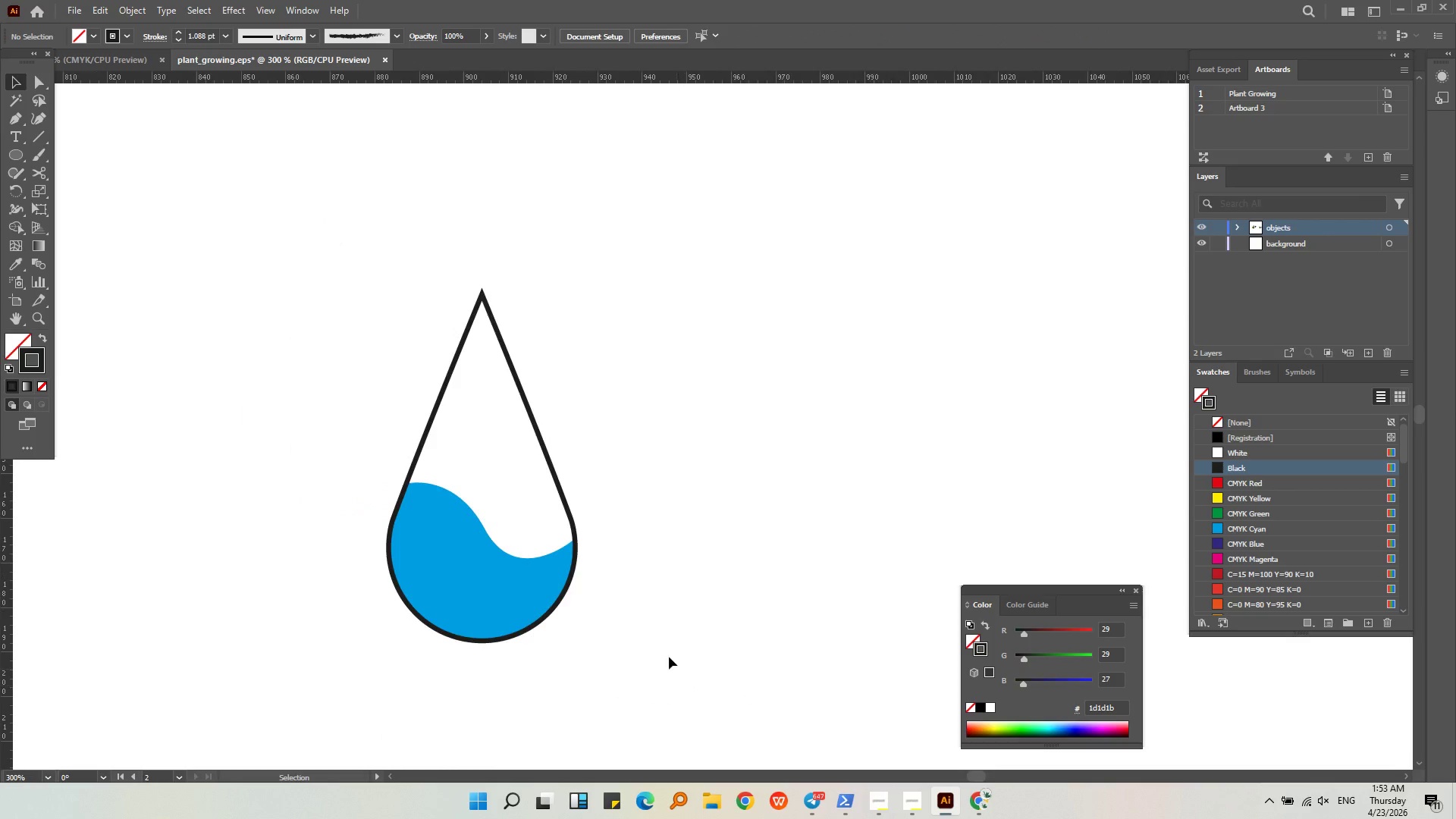 
key(Alt+AltLeft)
 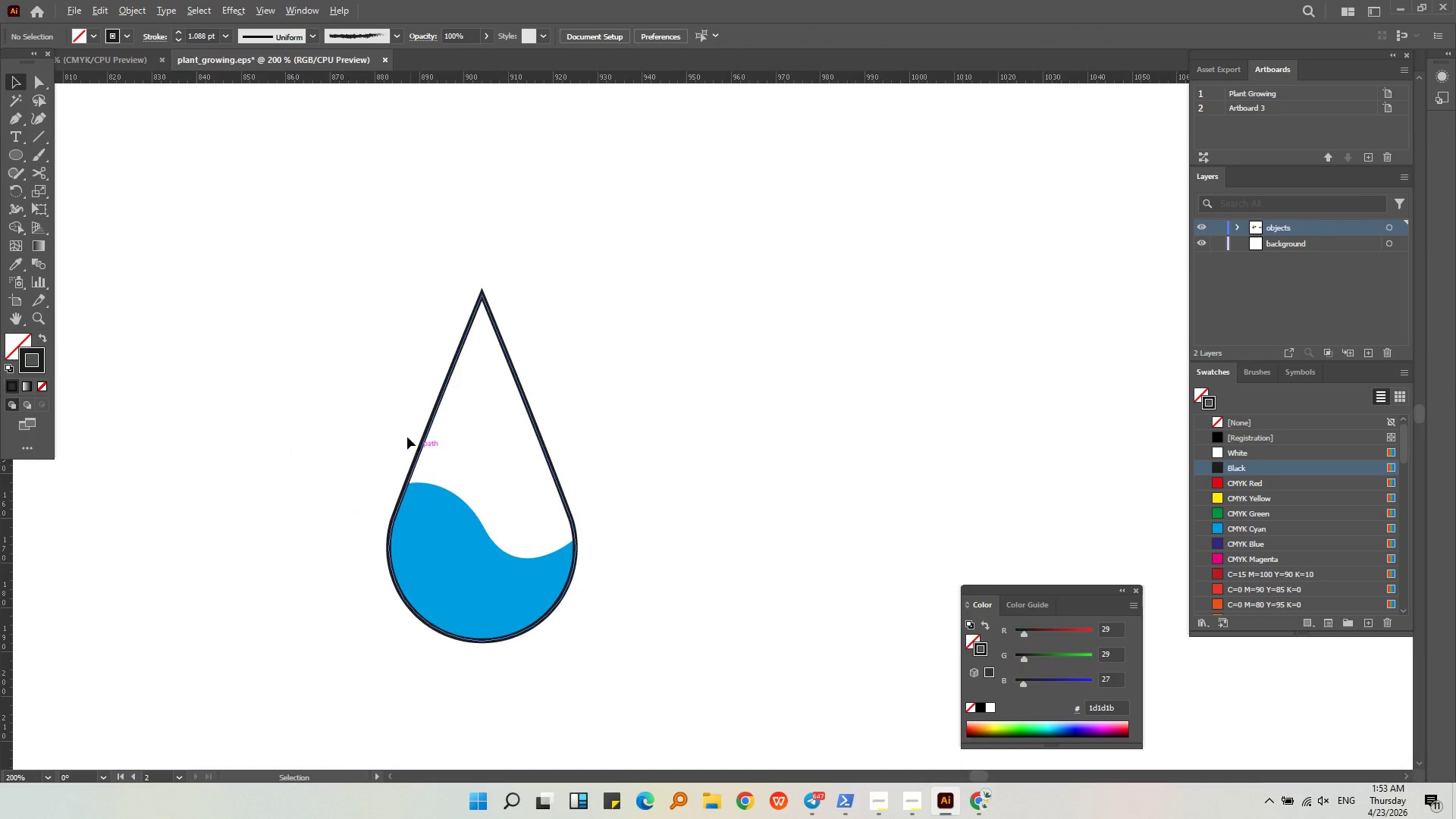 
left_click([529, 455])
 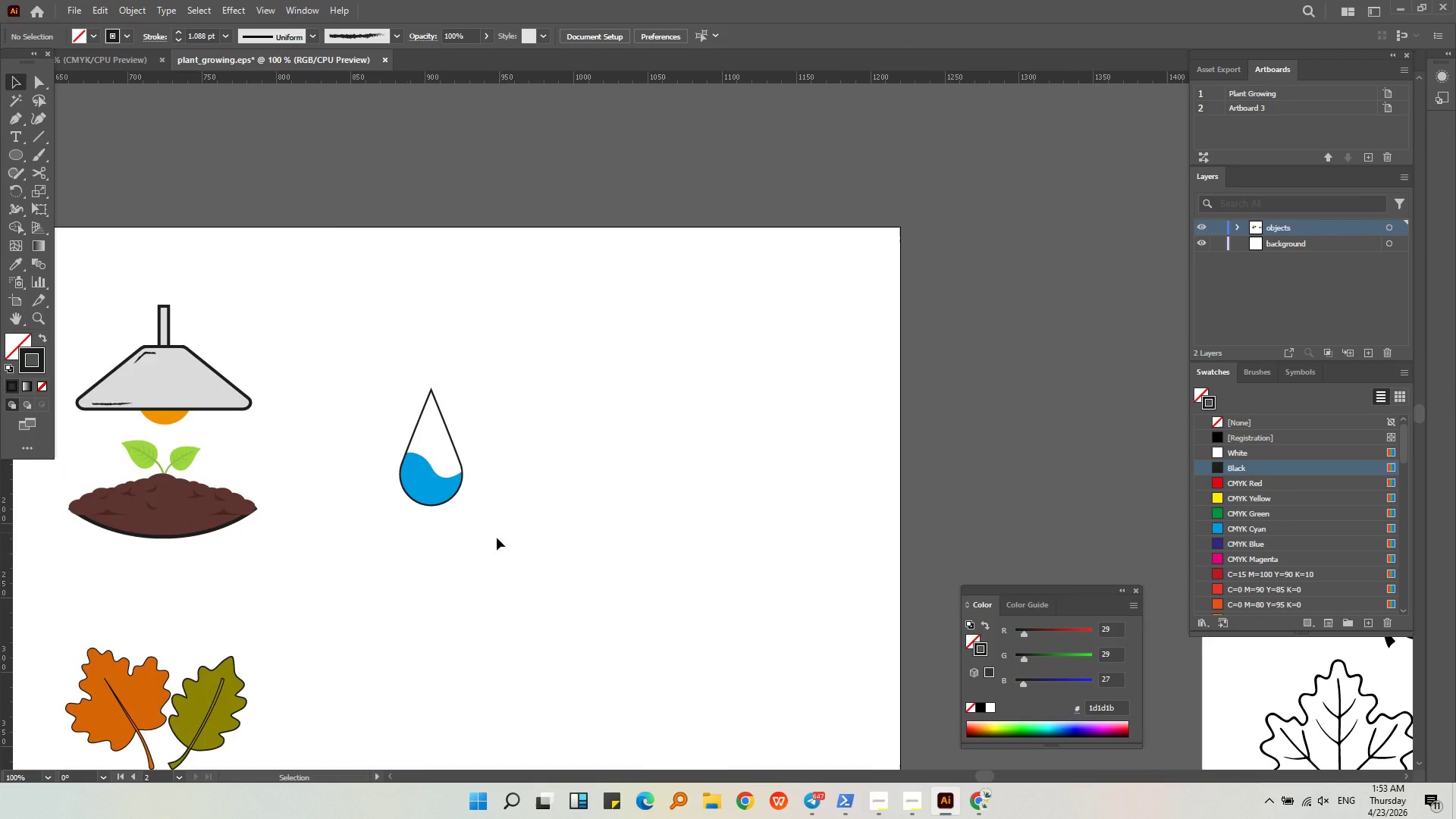 
scroll: coordinate [407, 437], scroll_direction: down, amount: 3.0
 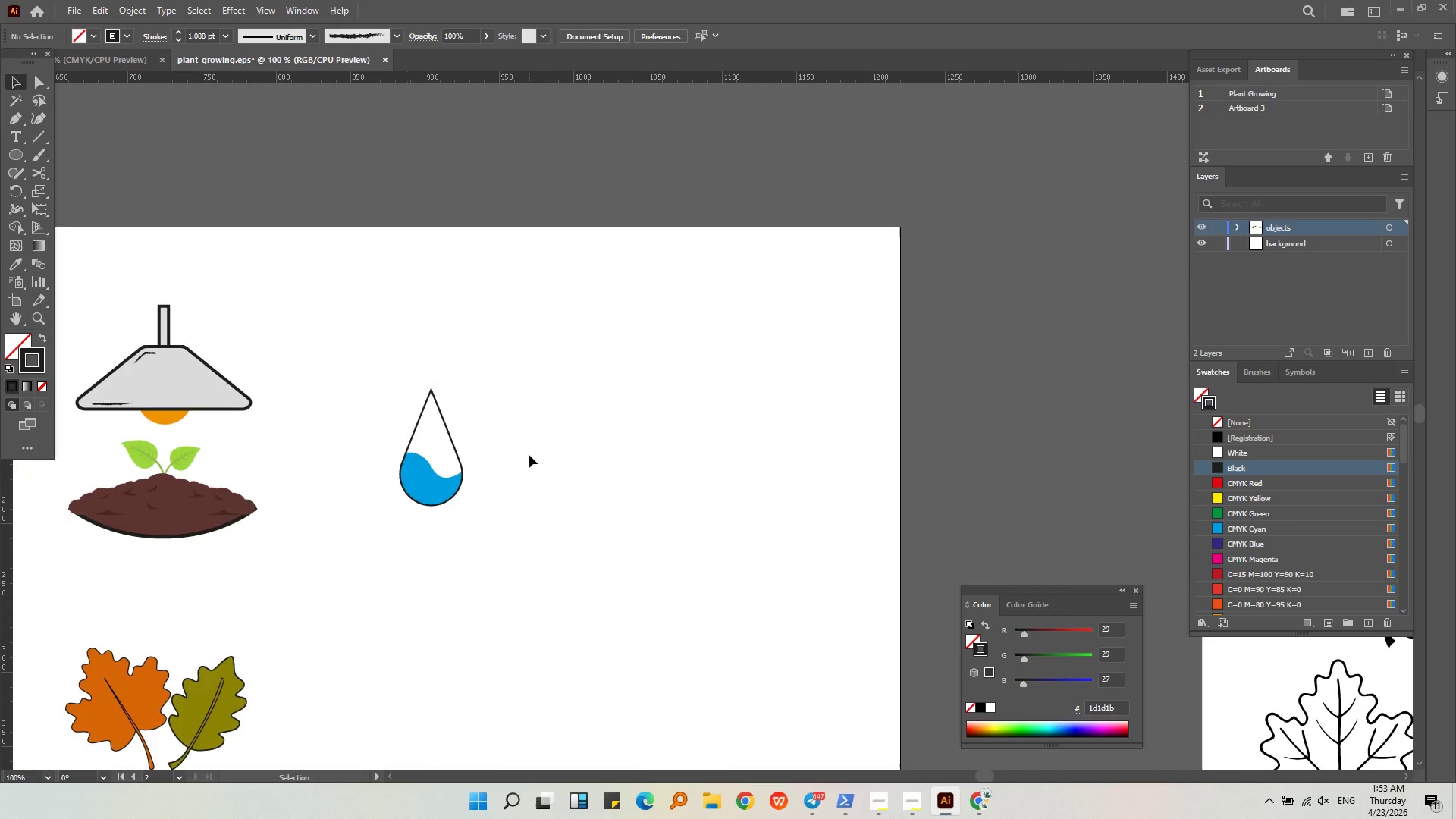 
left_click_drag(start_coordinate=[475, 544], to_coordinate=[320, 403])
 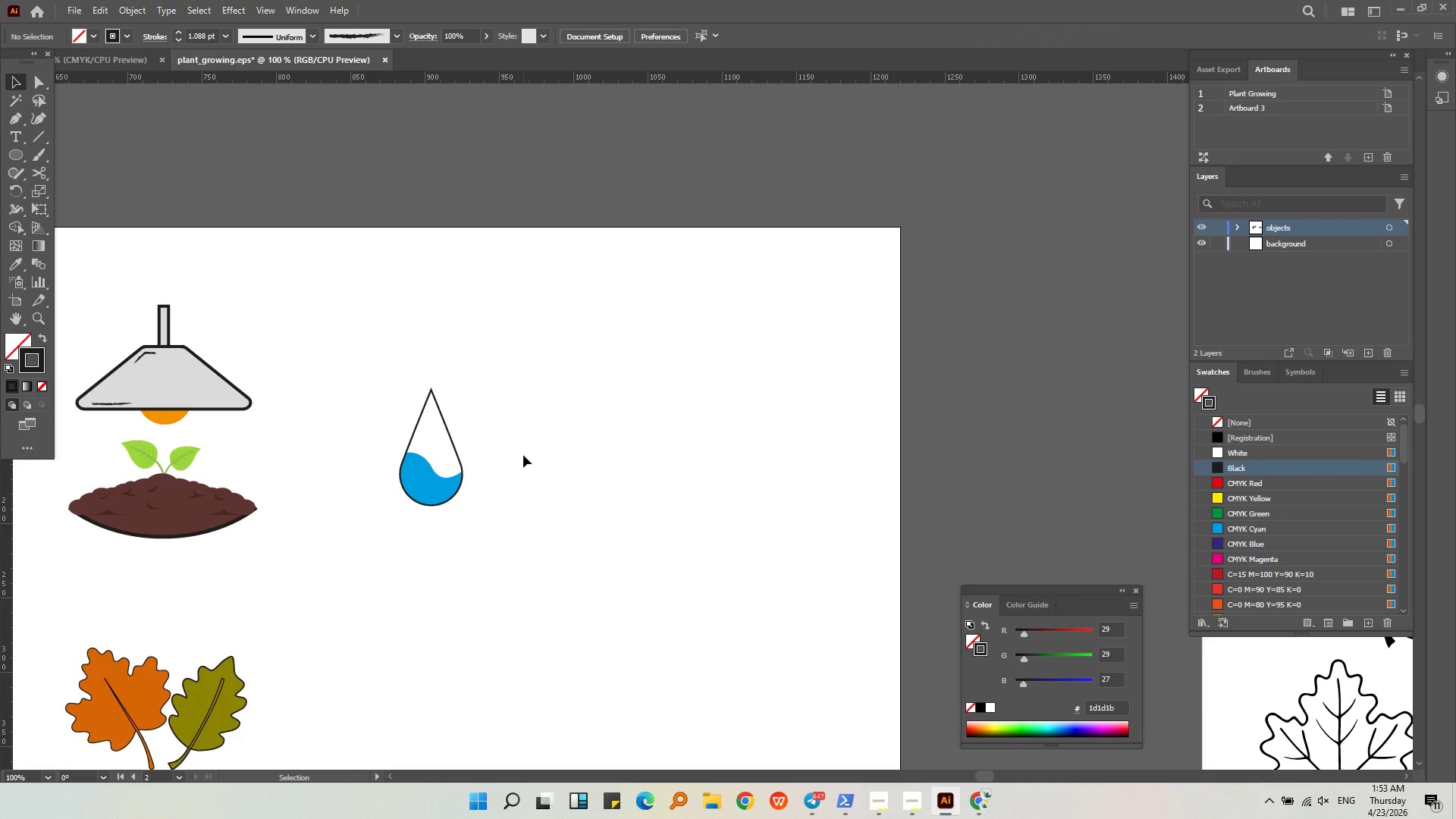 
double_click([440, 473])
 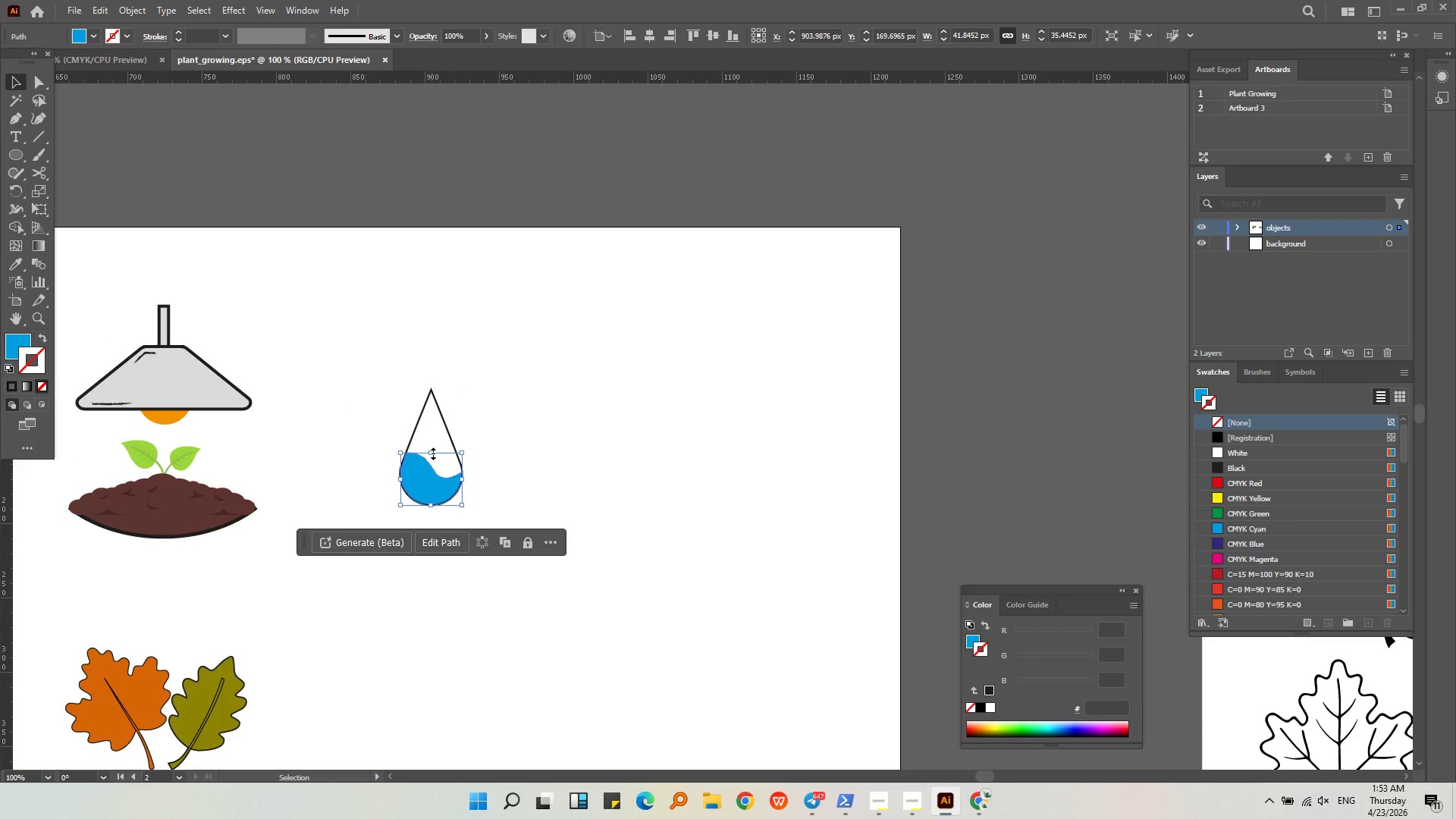 
left_click_drag(start_coordinate=[431, 452], to_coordinate=[431, 444])
 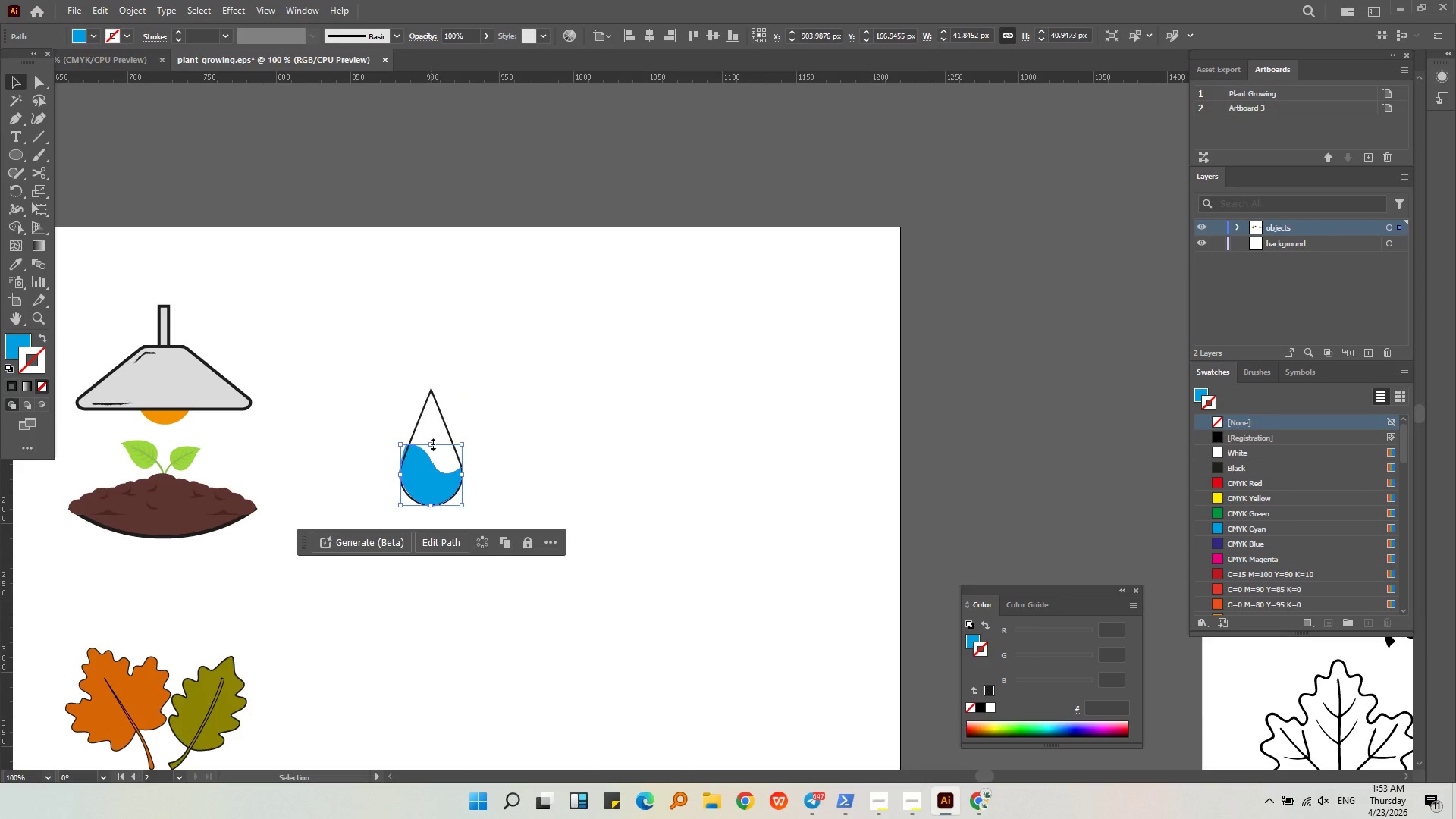 
key(Control+ControlLeft)
 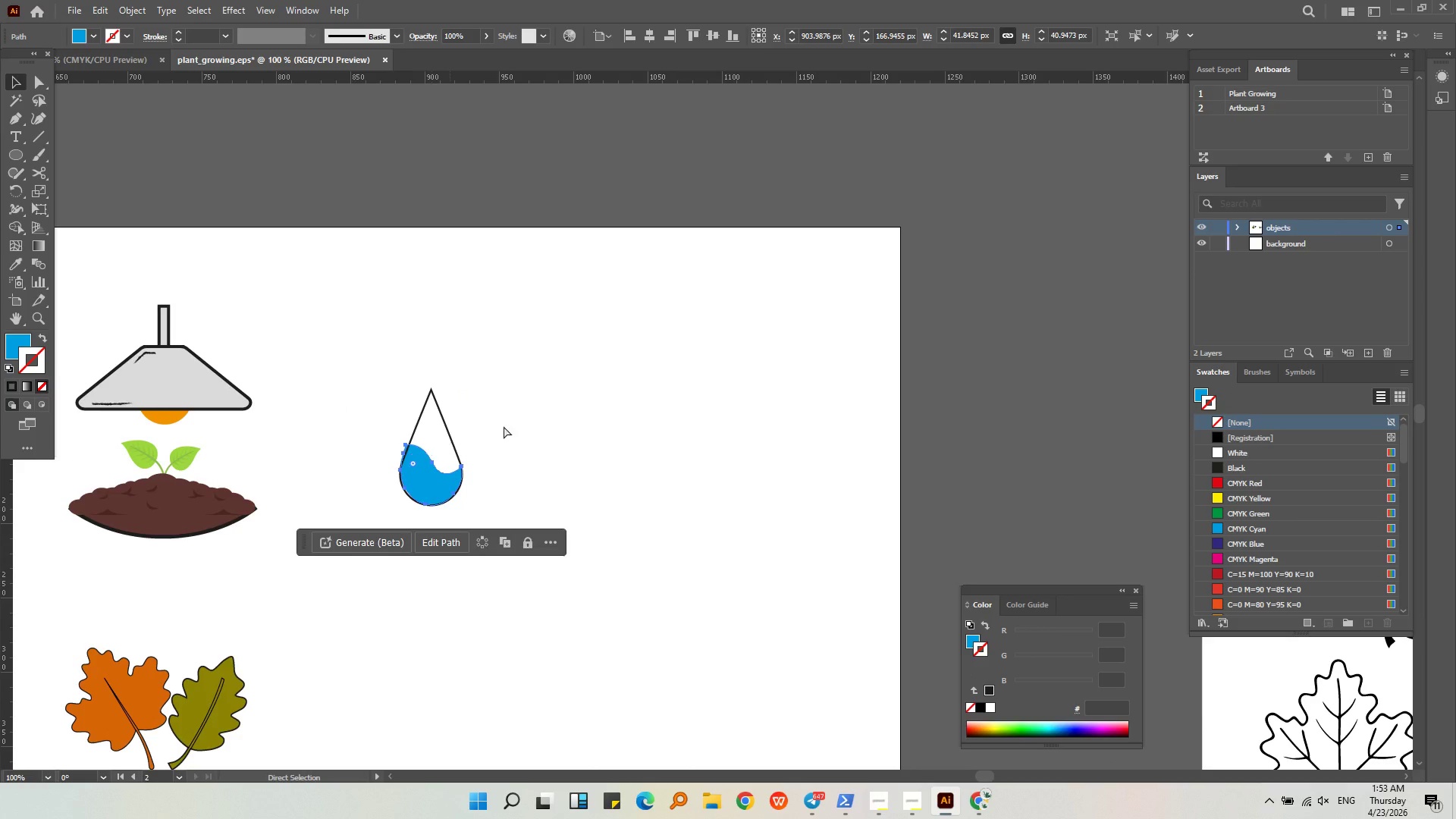 
key(Control+Z)
 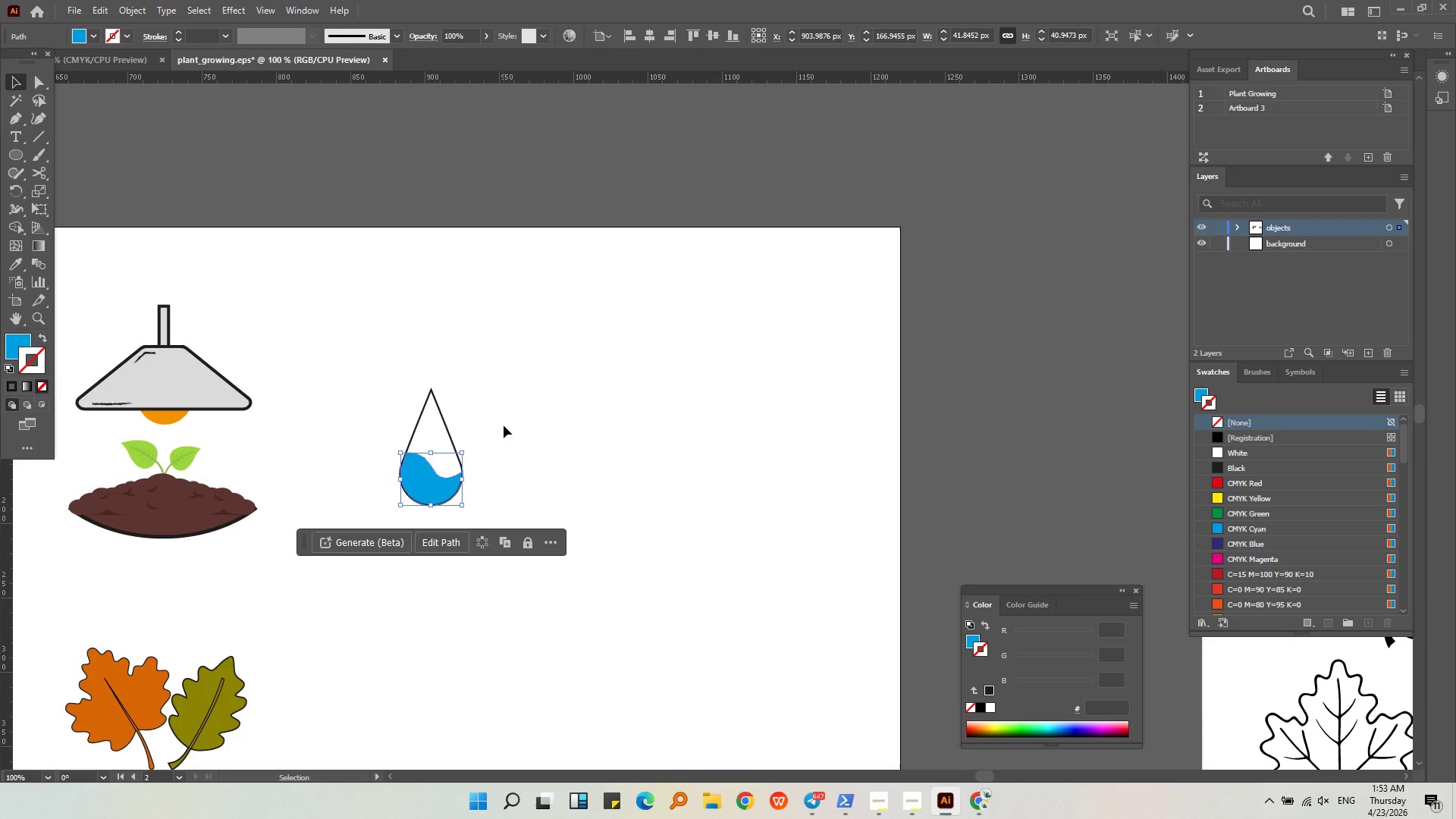 
left_click([504, 425])
 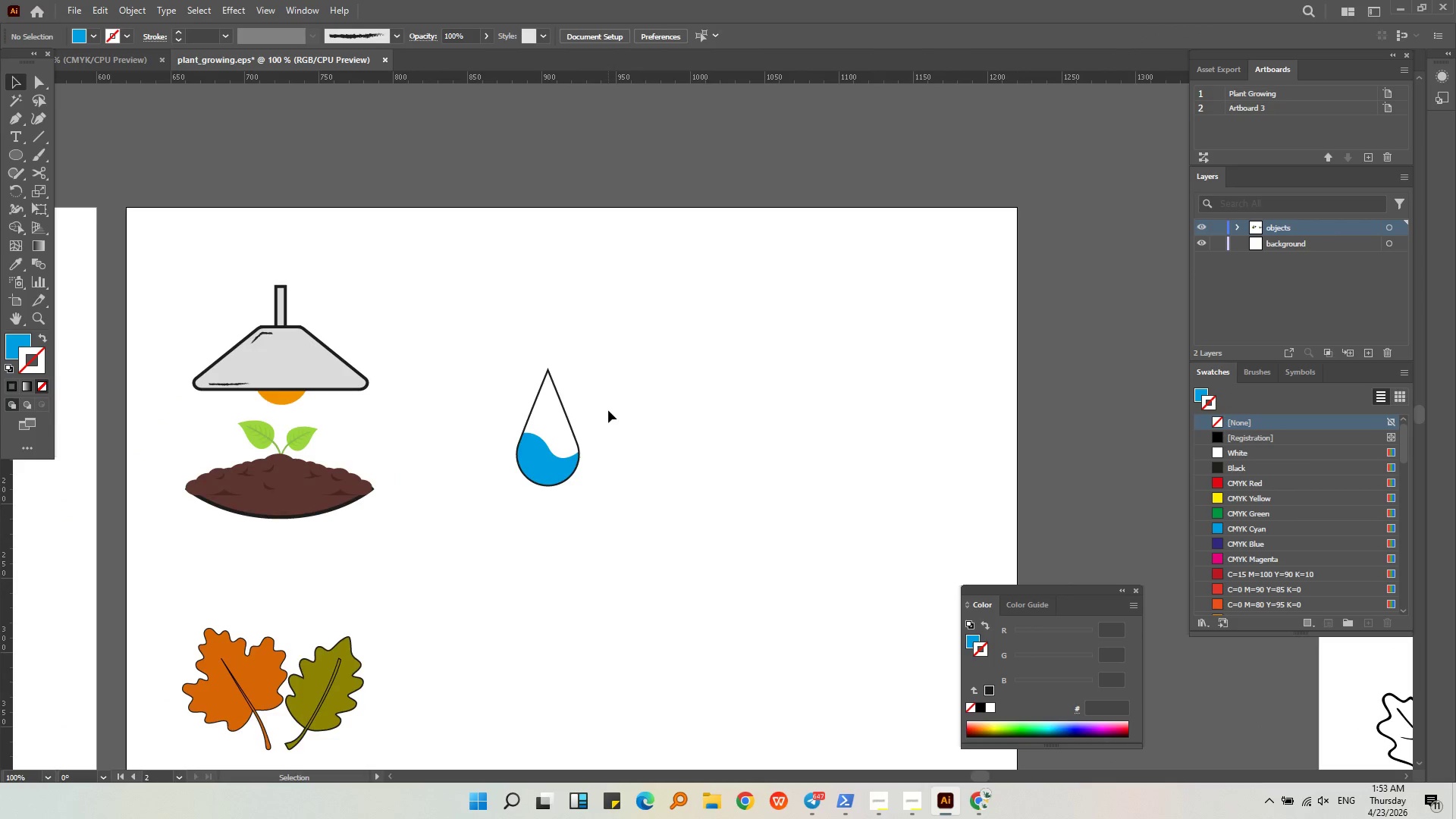 
hold_key(key=AltLeft, duration=0.45)
 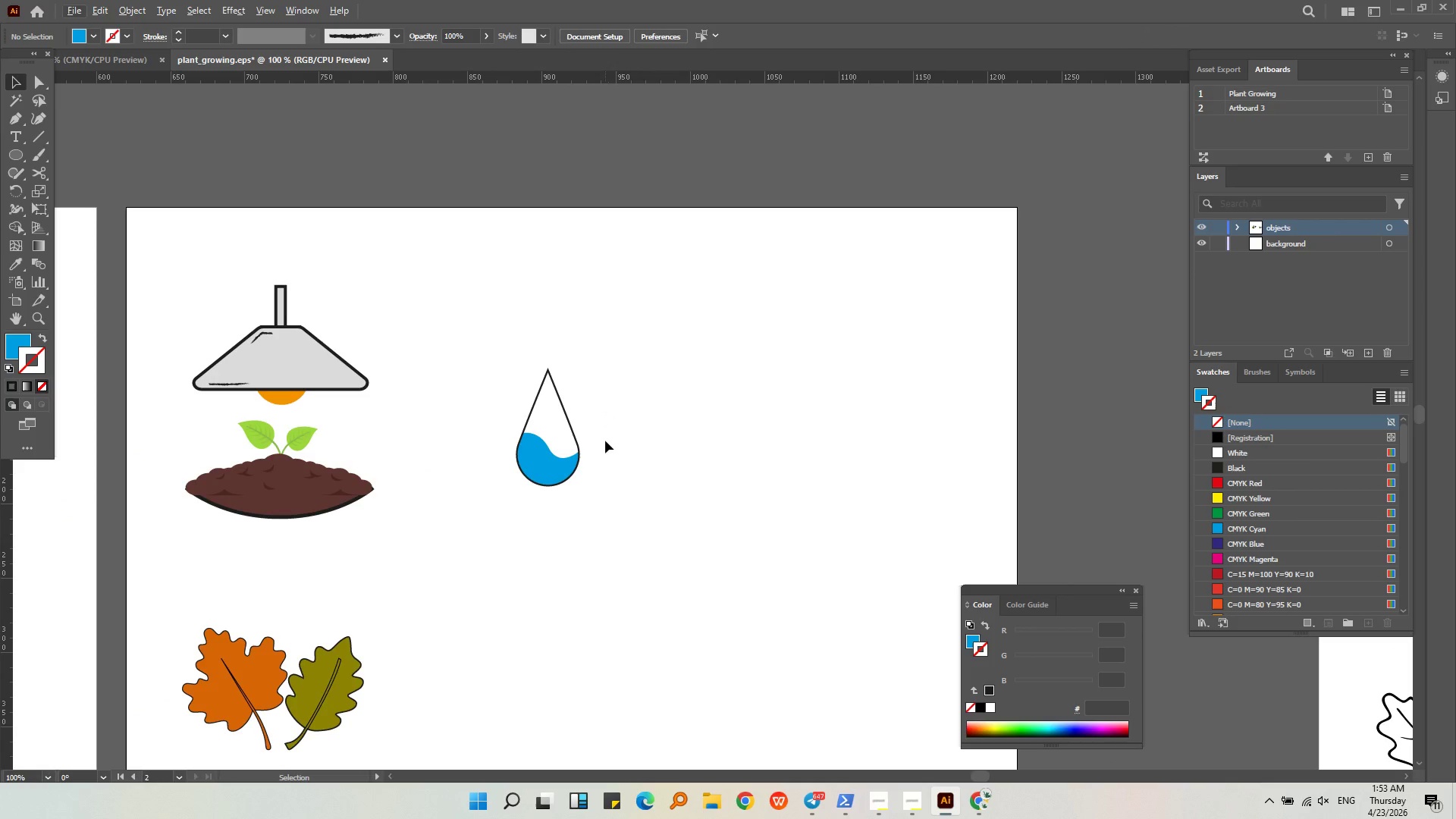 
left_click_drag(start_coordinate=[608, 499], to_coordinate=[370, 412])
 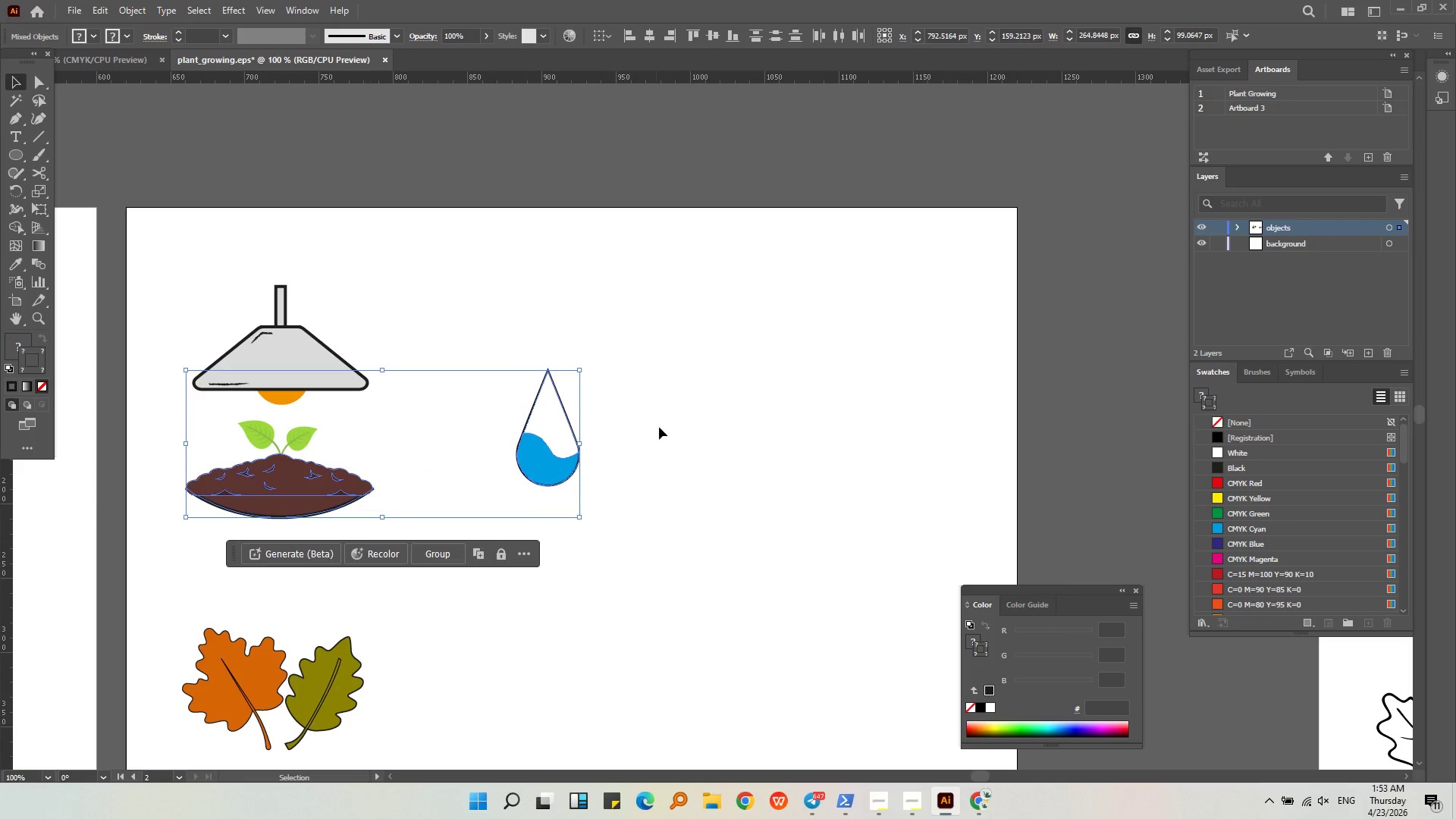 
left_click([660, 426])
 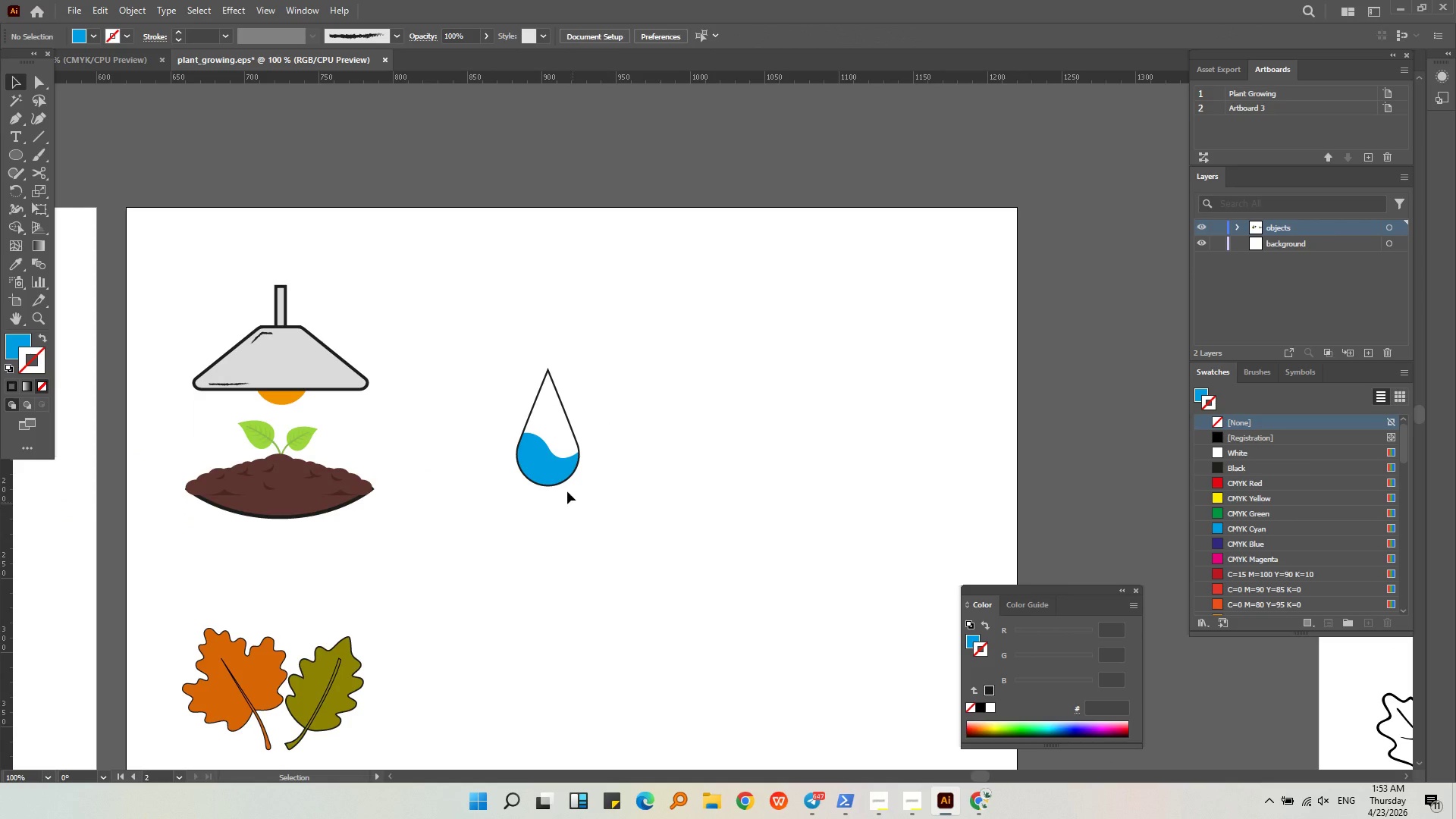 
left_click([550, 461])
 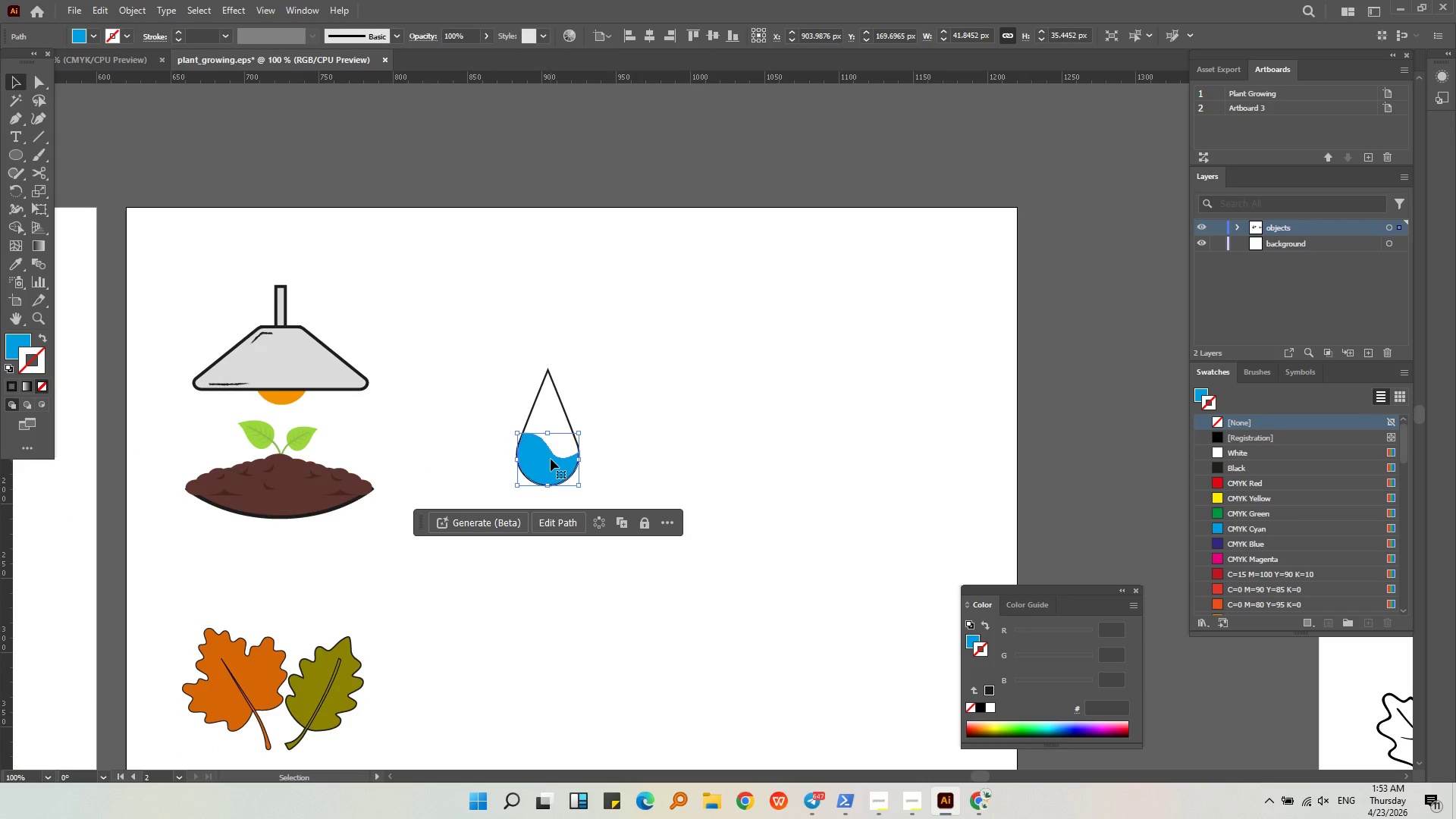 
hold_key(key=AltLeft, duration=0.38)
scroll: coordinate [551, 459], scroll_direction: up, amount: 2.0
 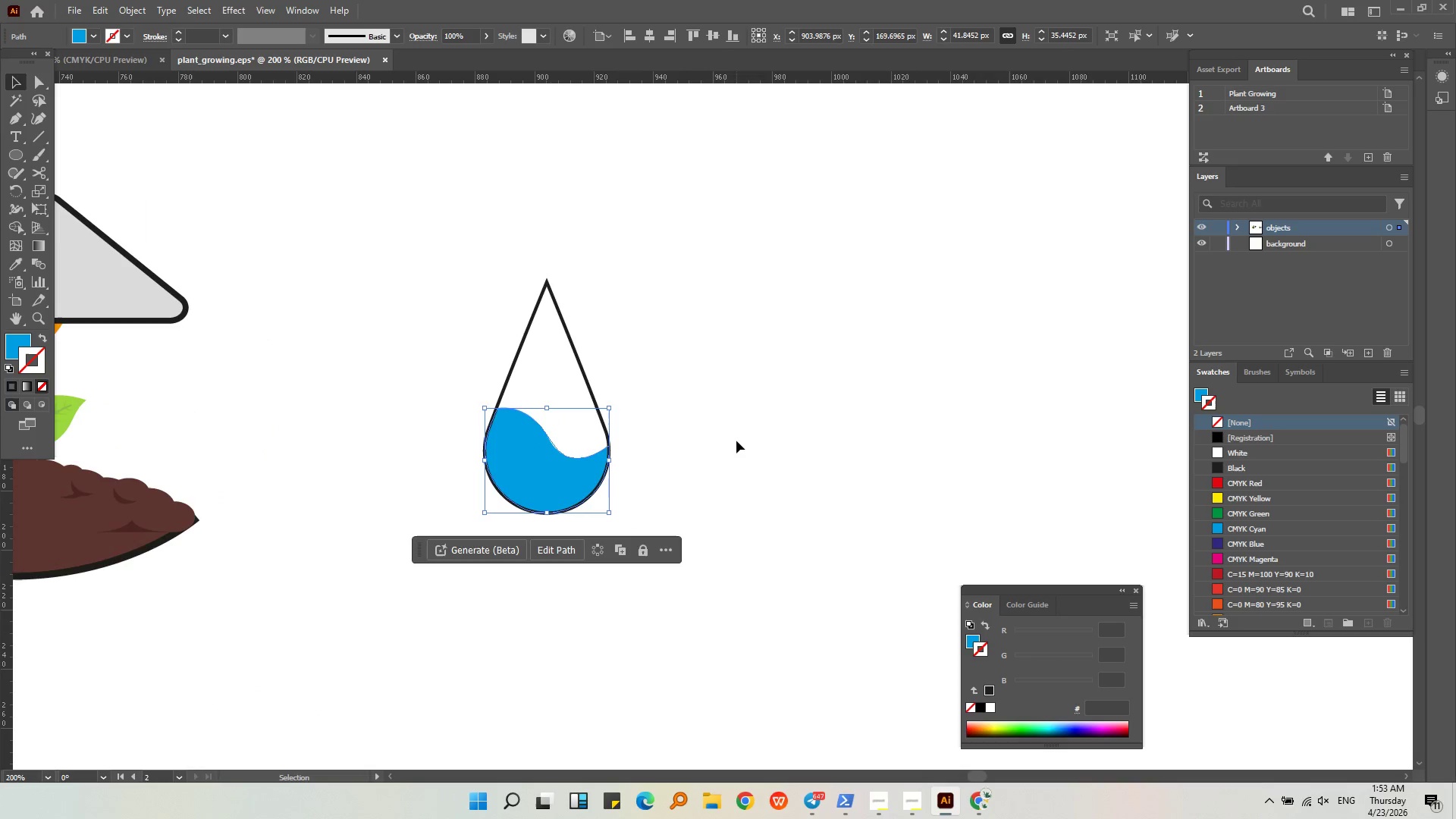 
left_click([736, 442])
 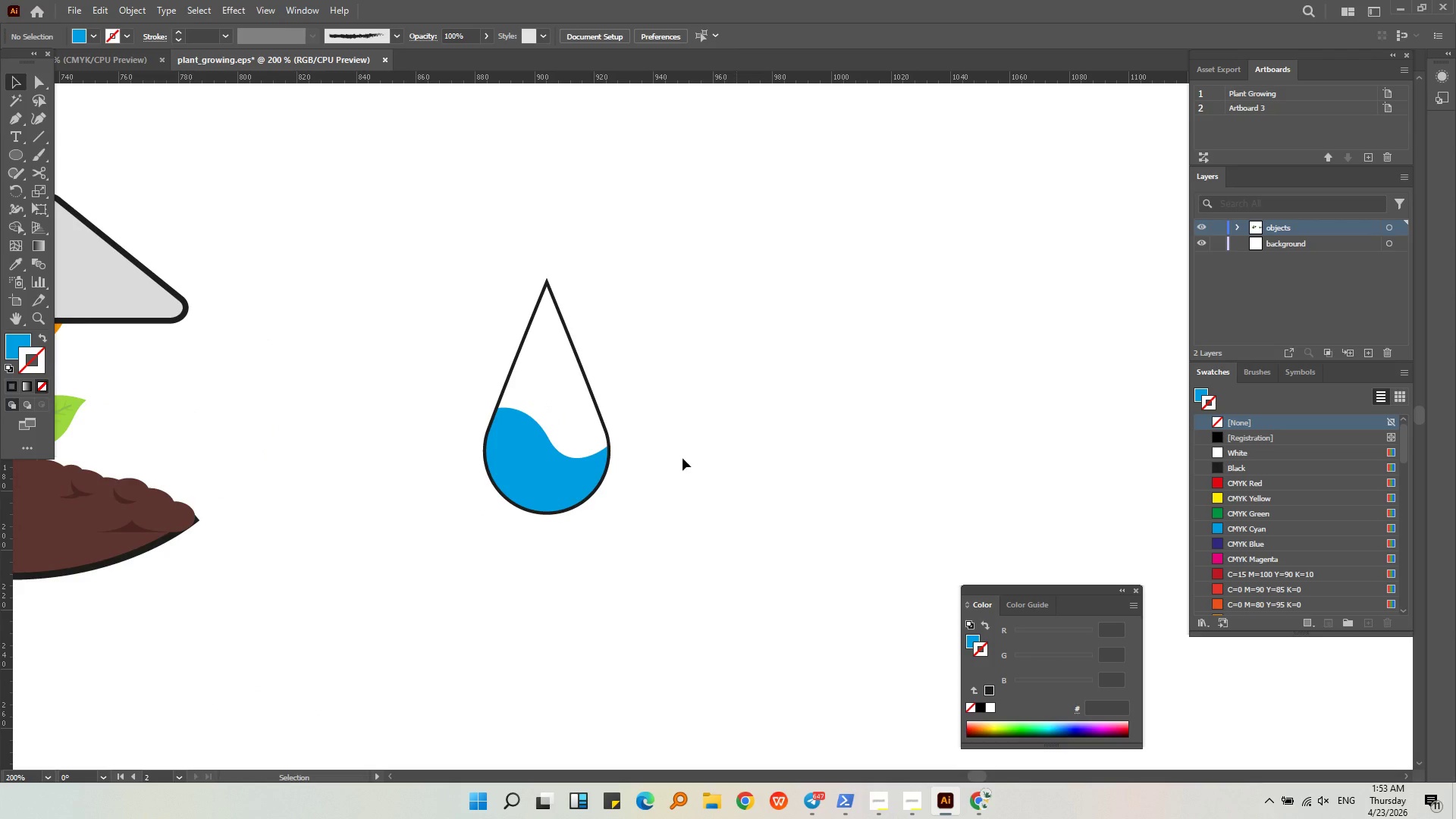 
left_click([502, 486])
 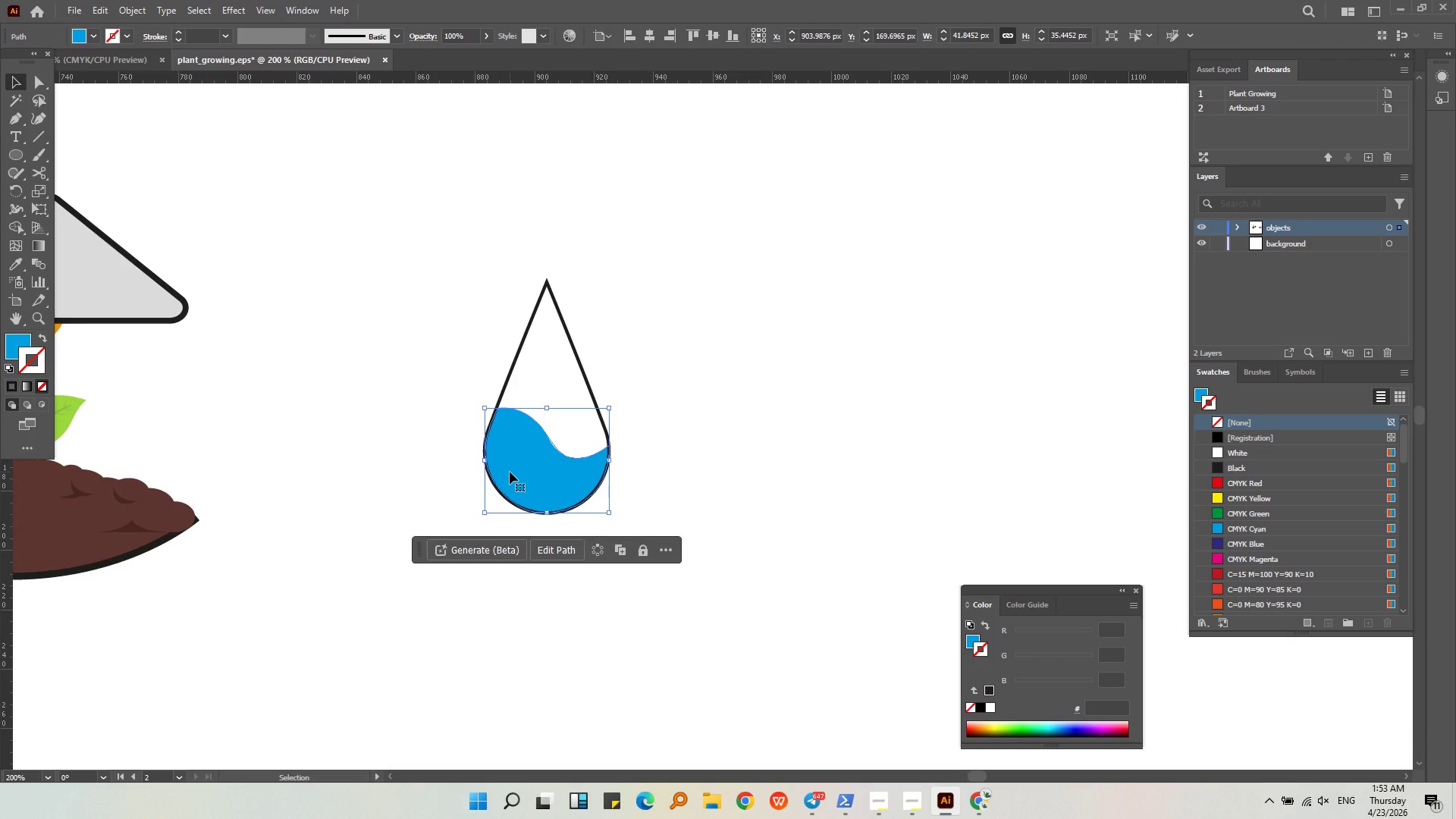 
left_click([620, 472])
 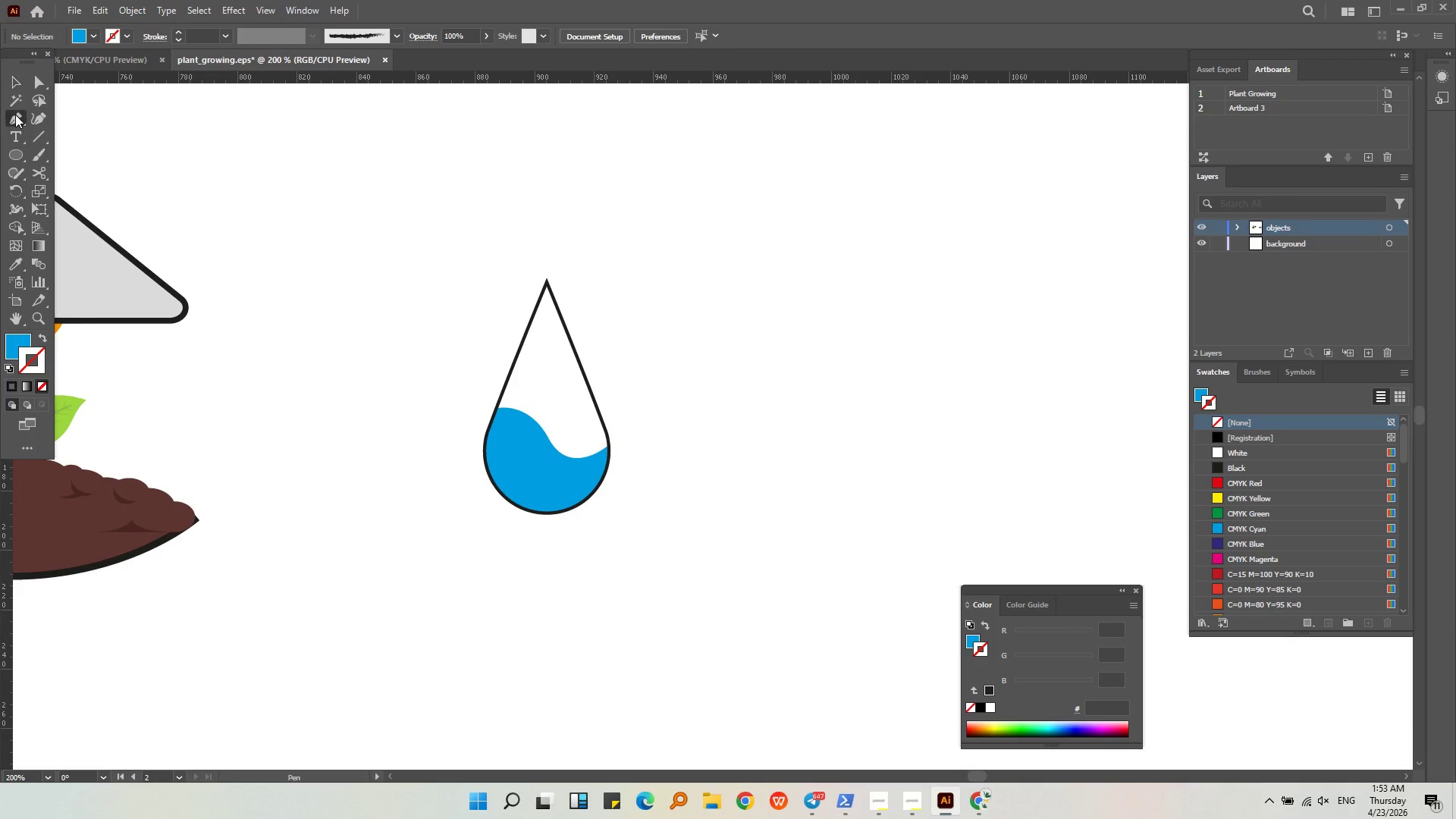 
key(Alt+AltLeft)
 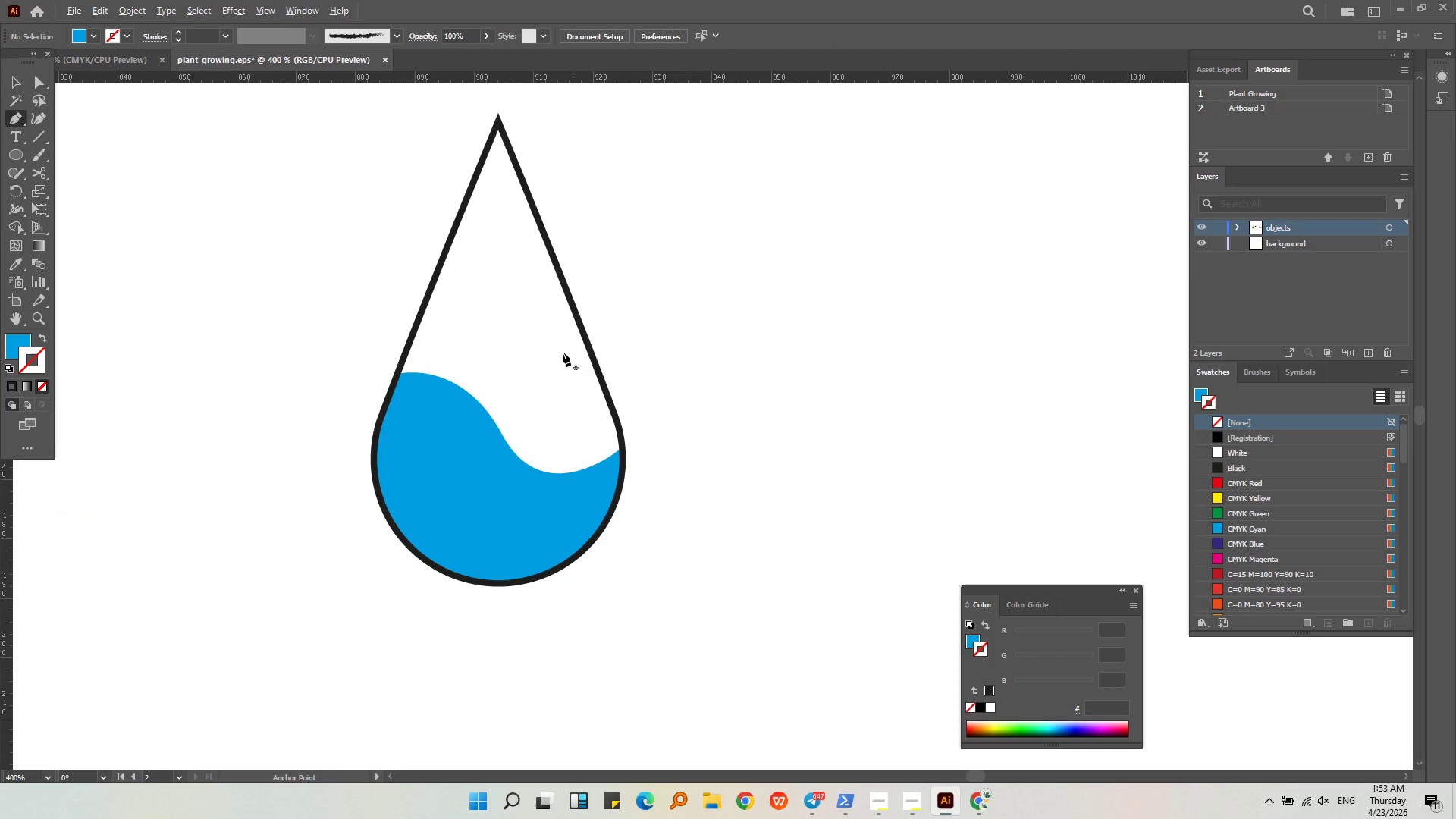 
scroll: coordinate [595, 443], scroll_direction: up, amount: 2.0
 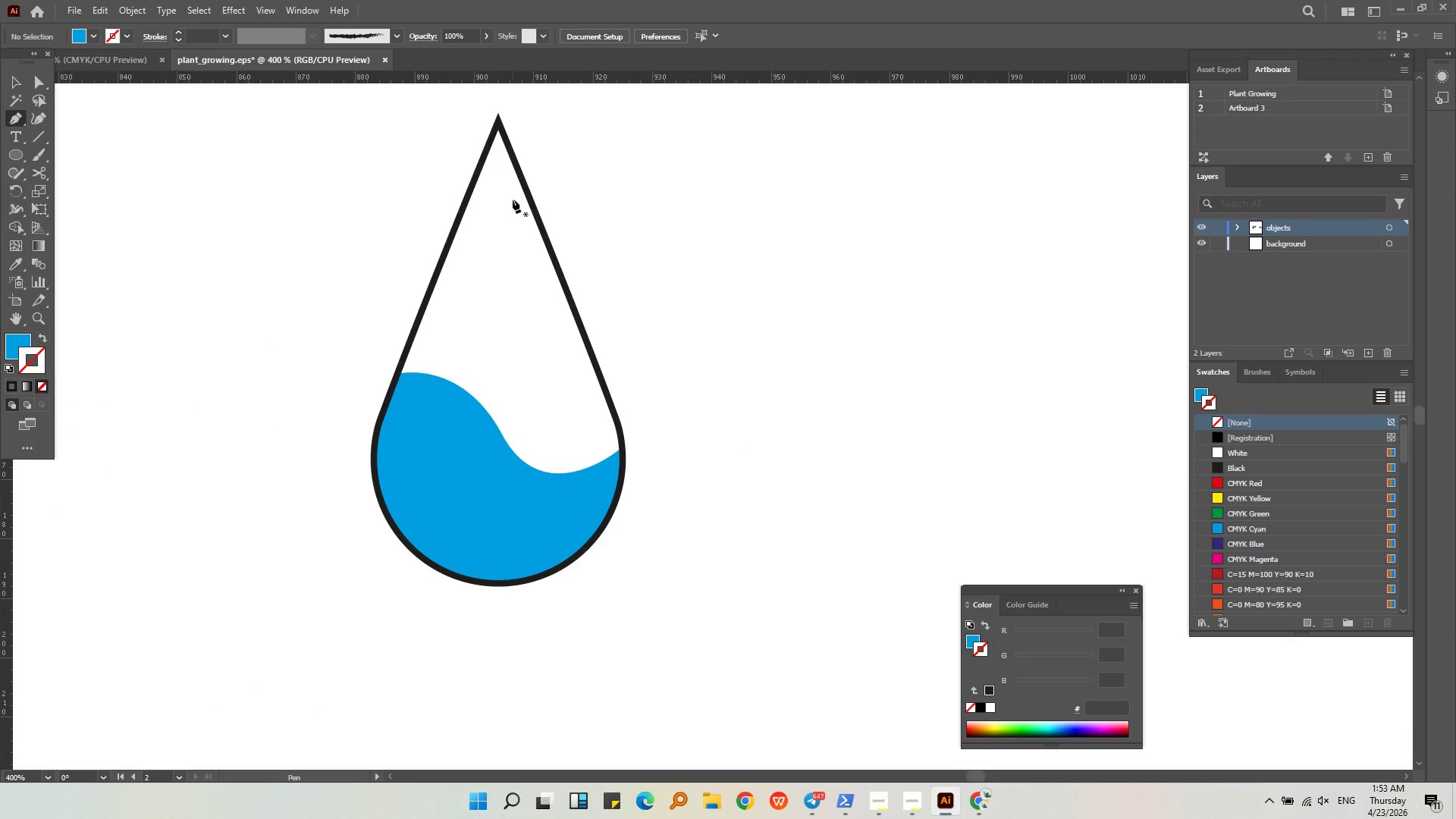 
left_click([514, 199])
 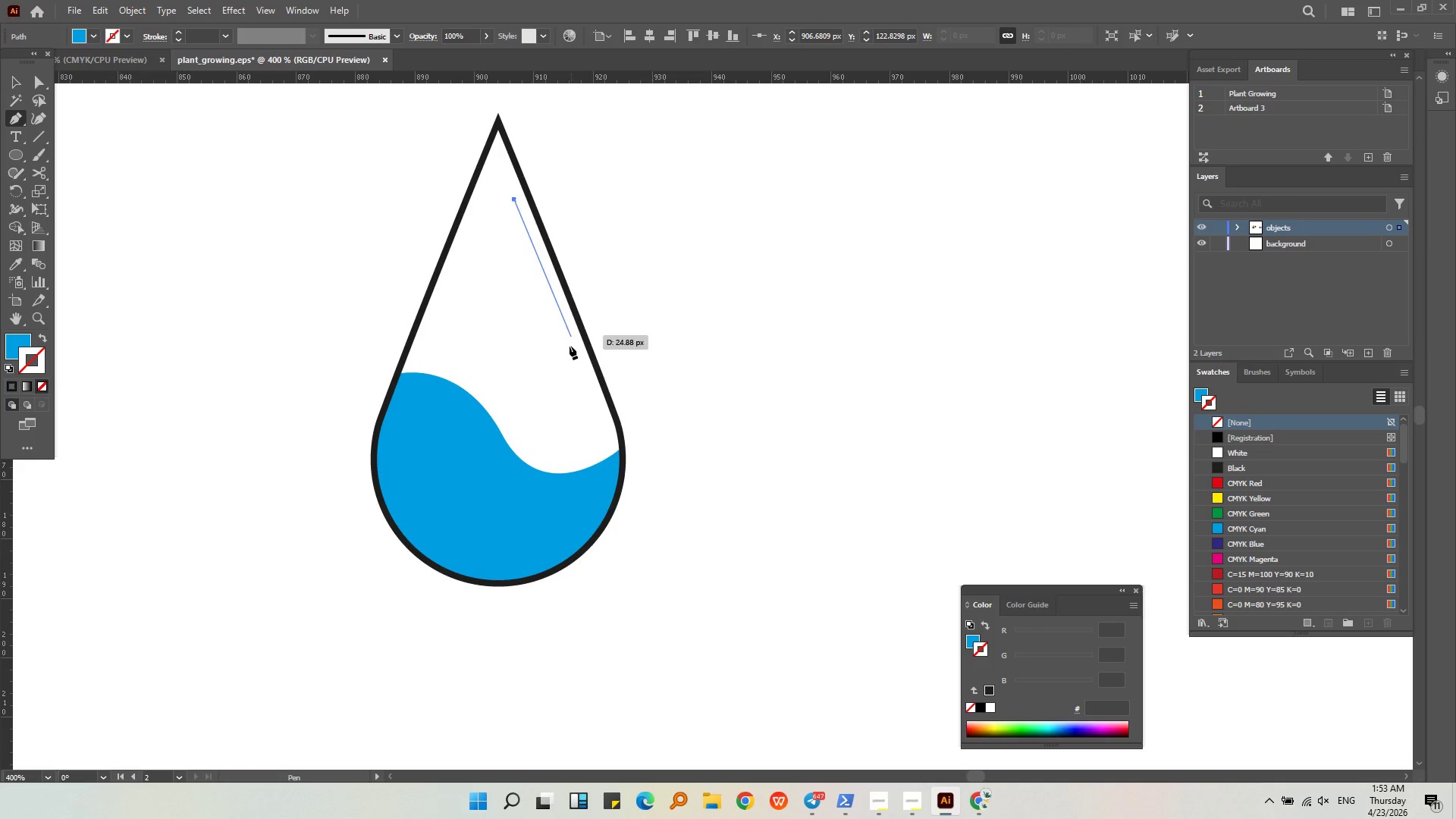 
left_click([572, 358])
 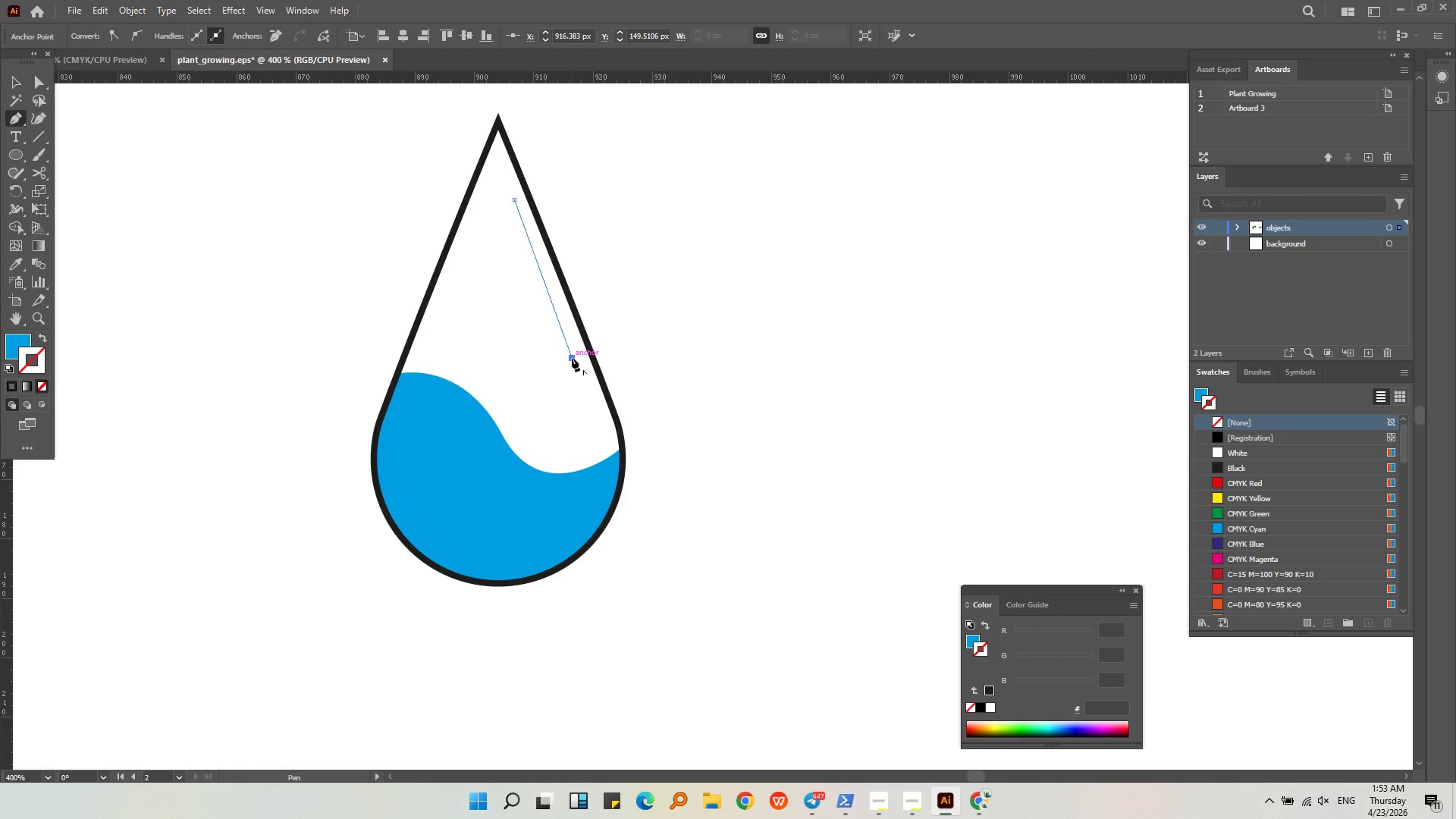 
key(Control+ControlLeft)
 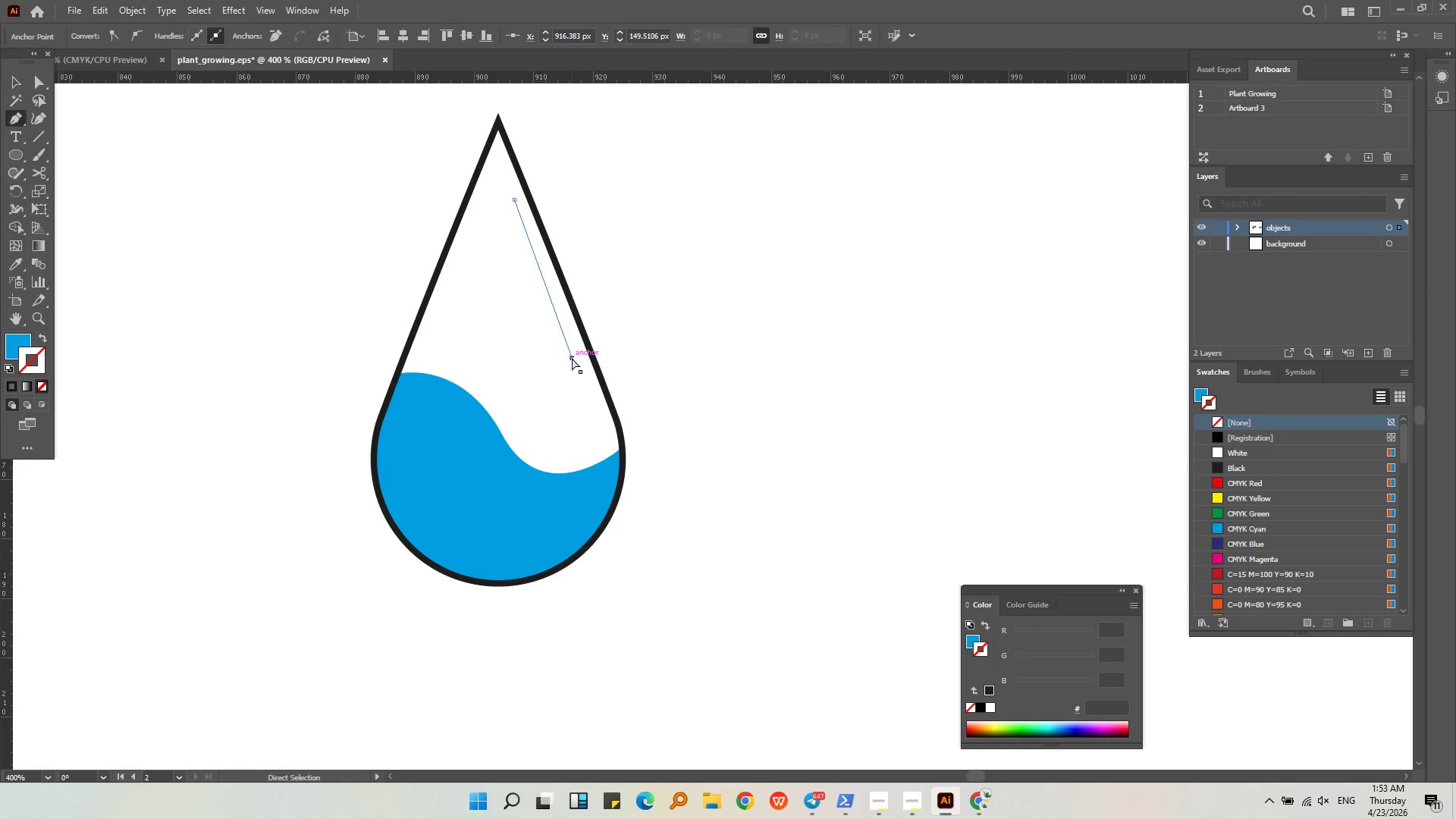 
key(Control+Z)
 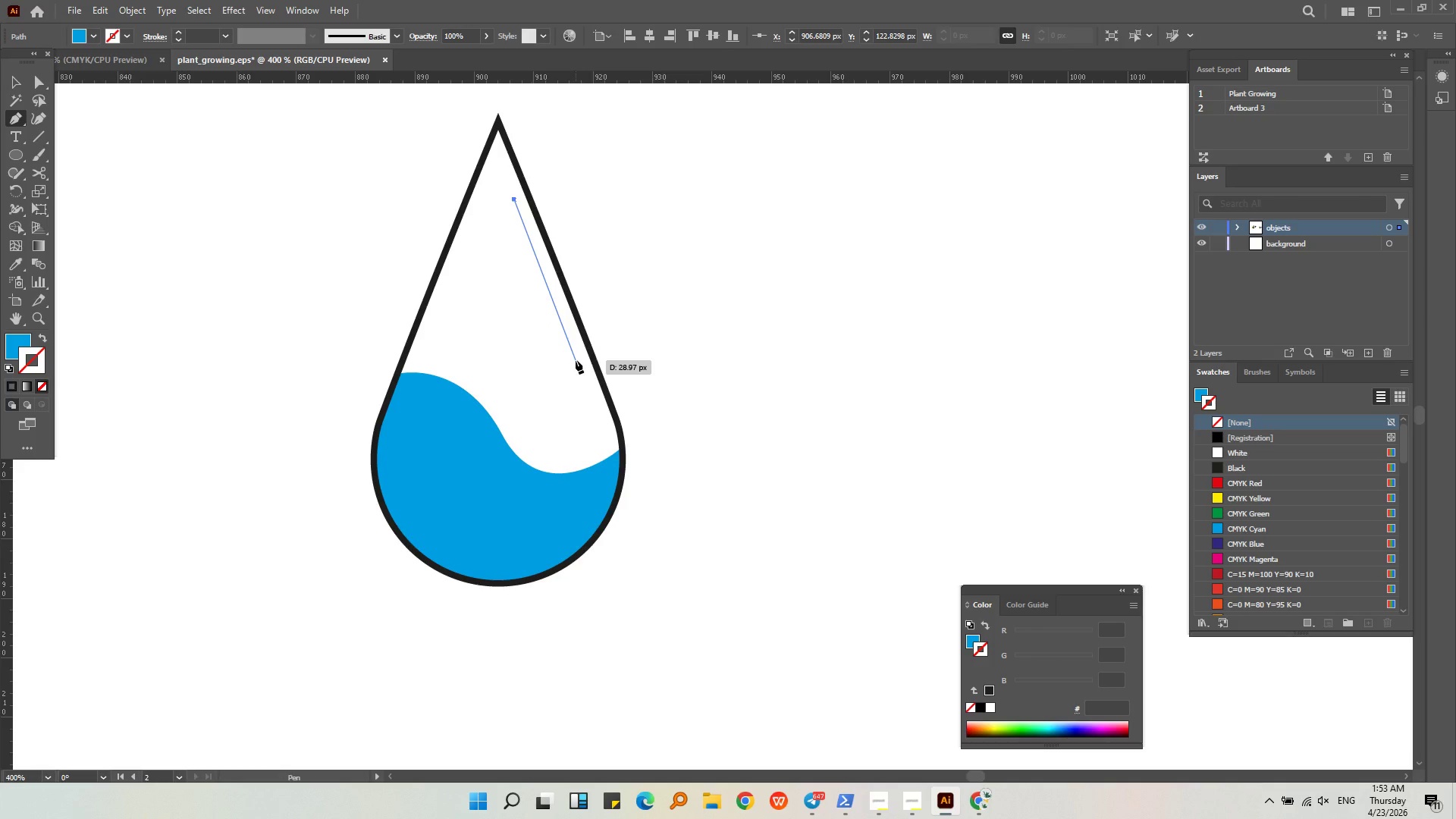 
left_click([576, 360])
 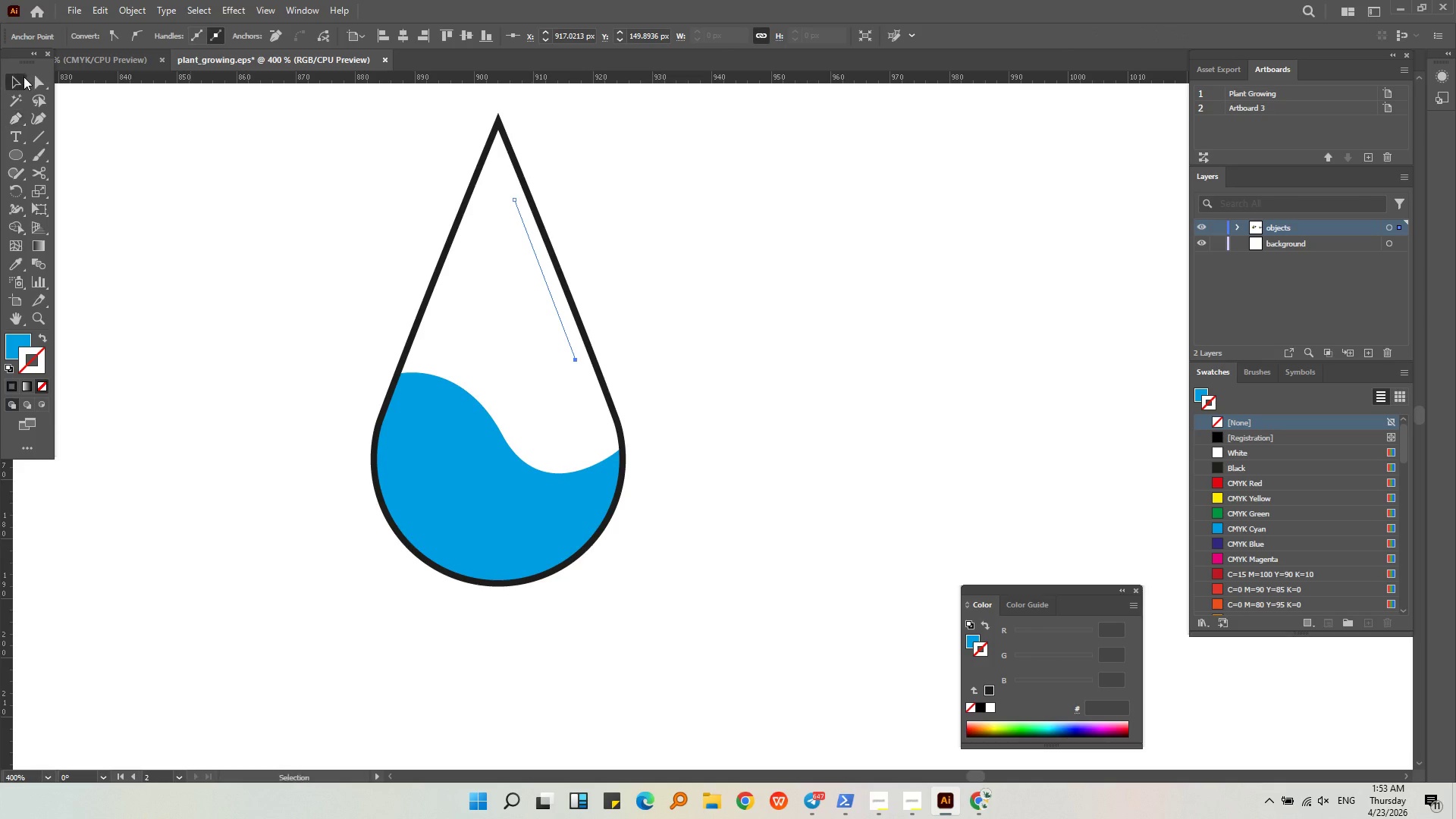 
double_click([143, 206])
 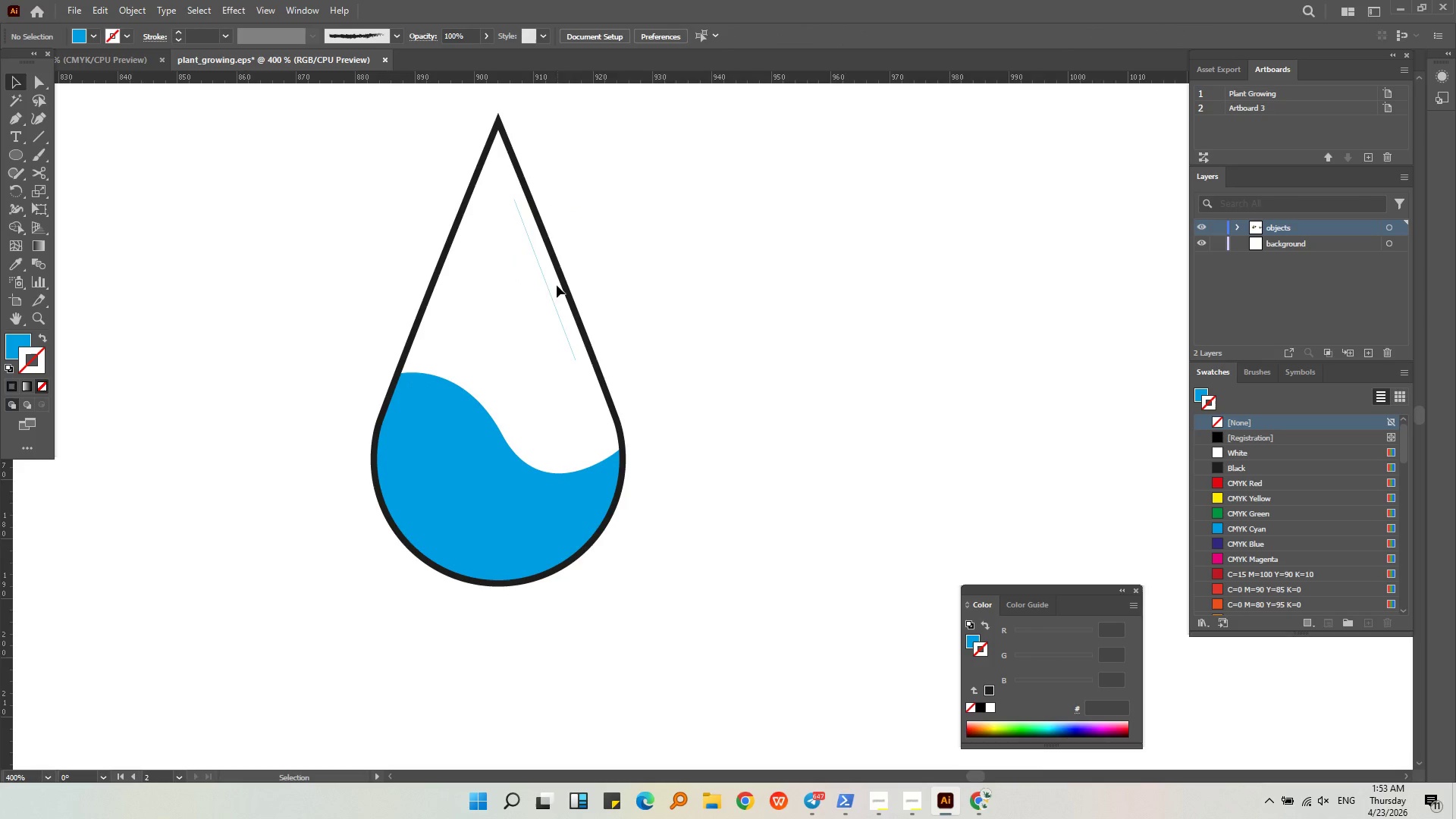 
left_click([549, 285])
 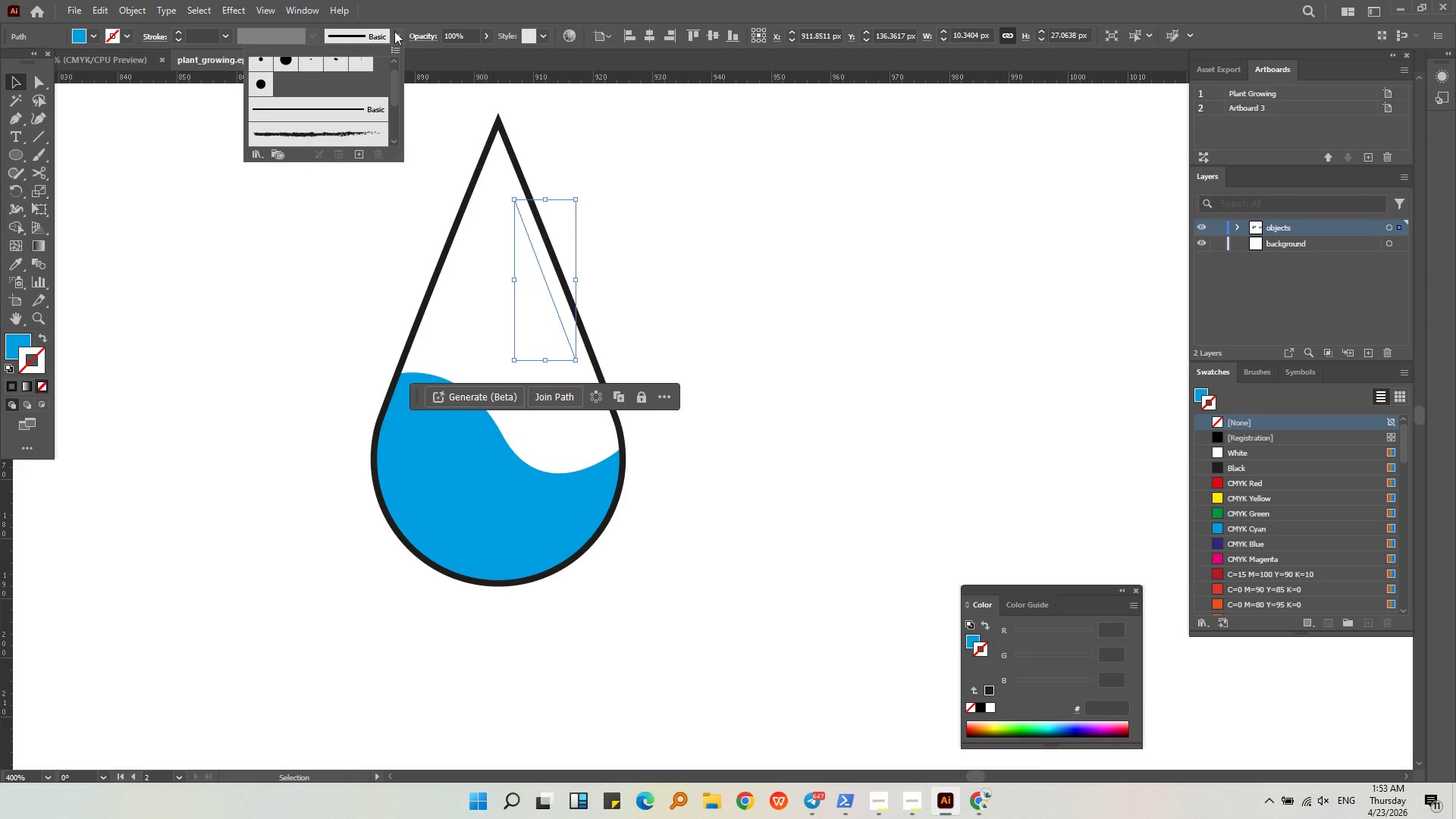 
left_click([343, 139])
 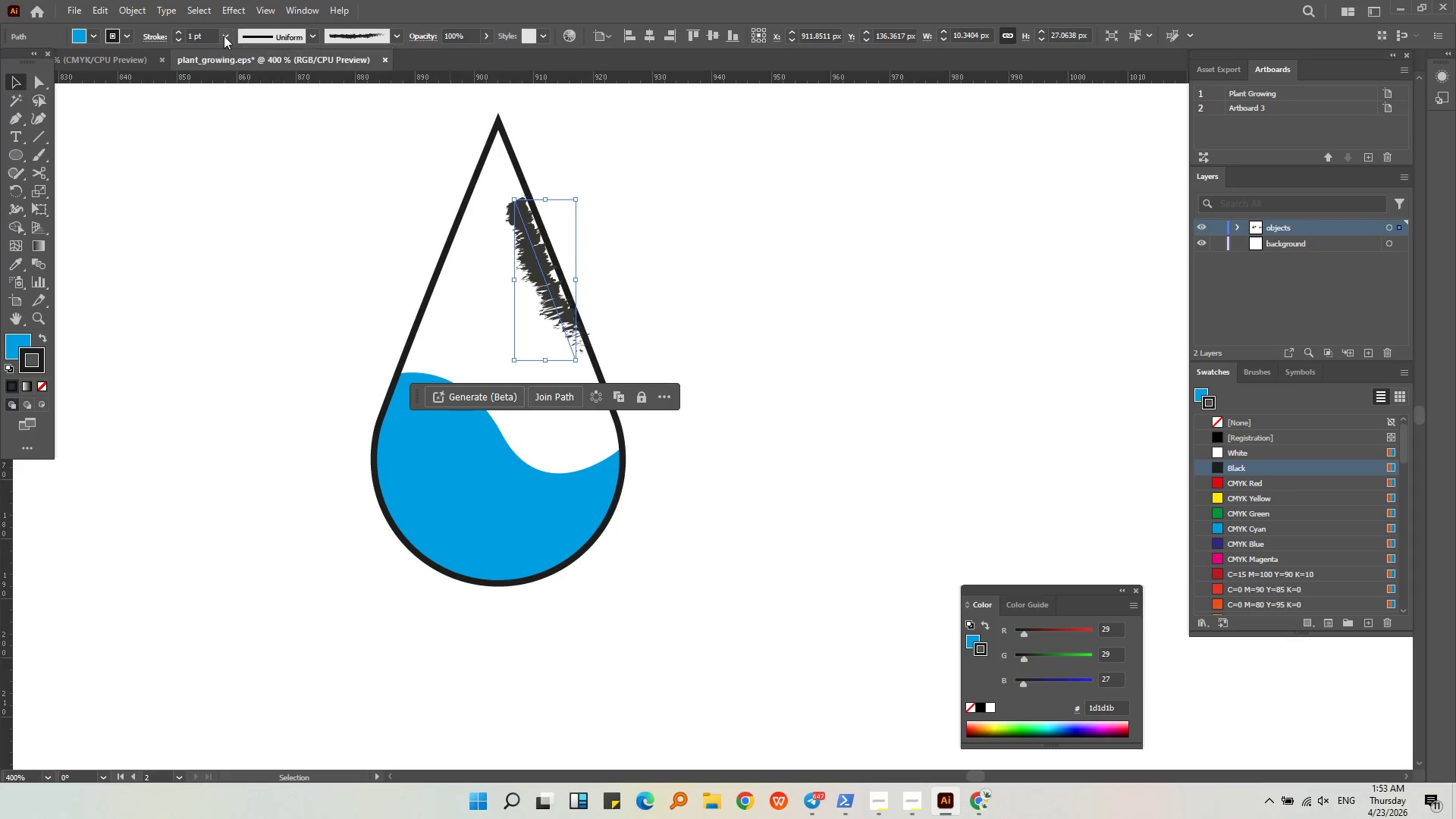 
double_click([226, 36])
 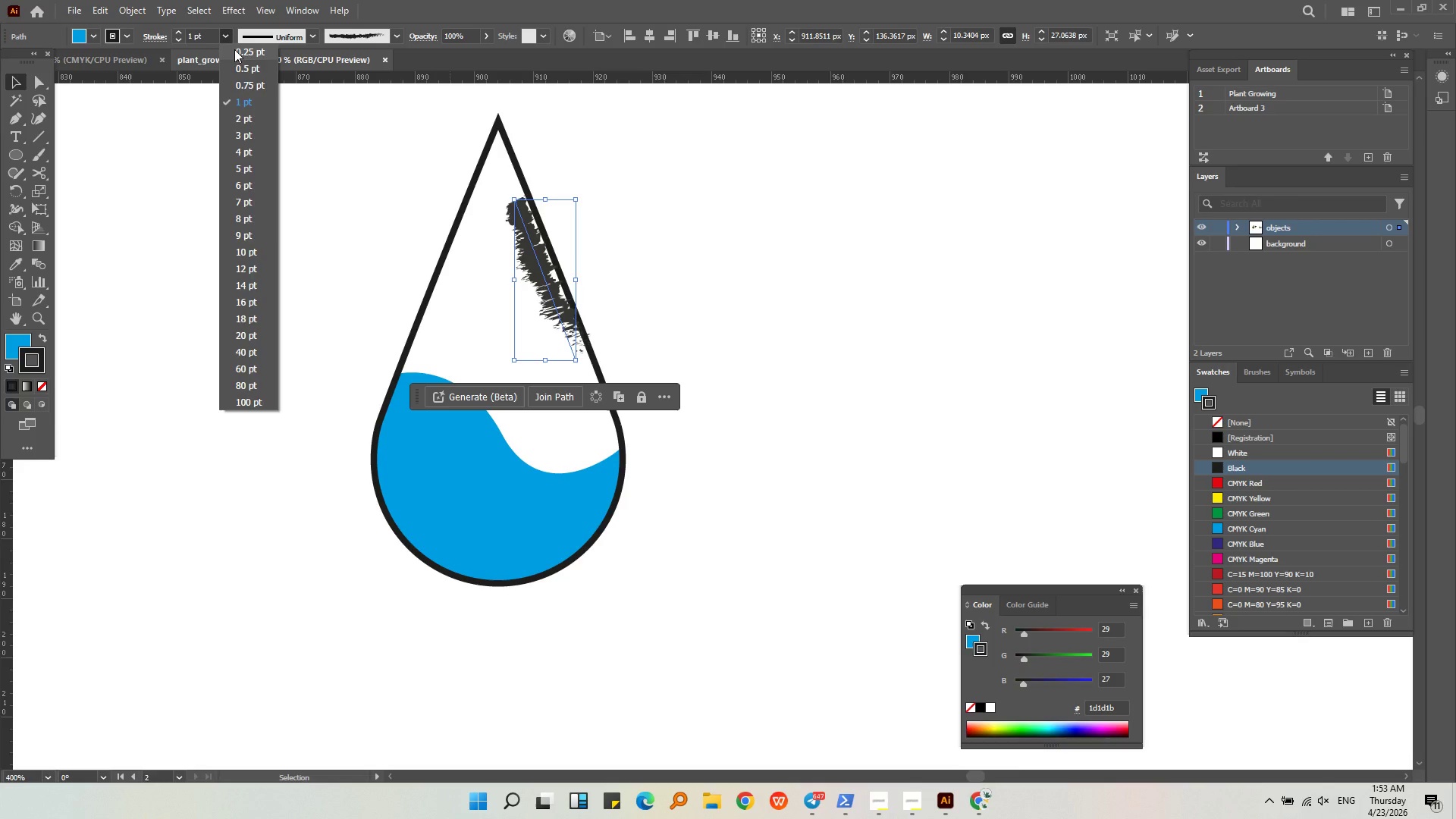 
triple_click([234, 49])
 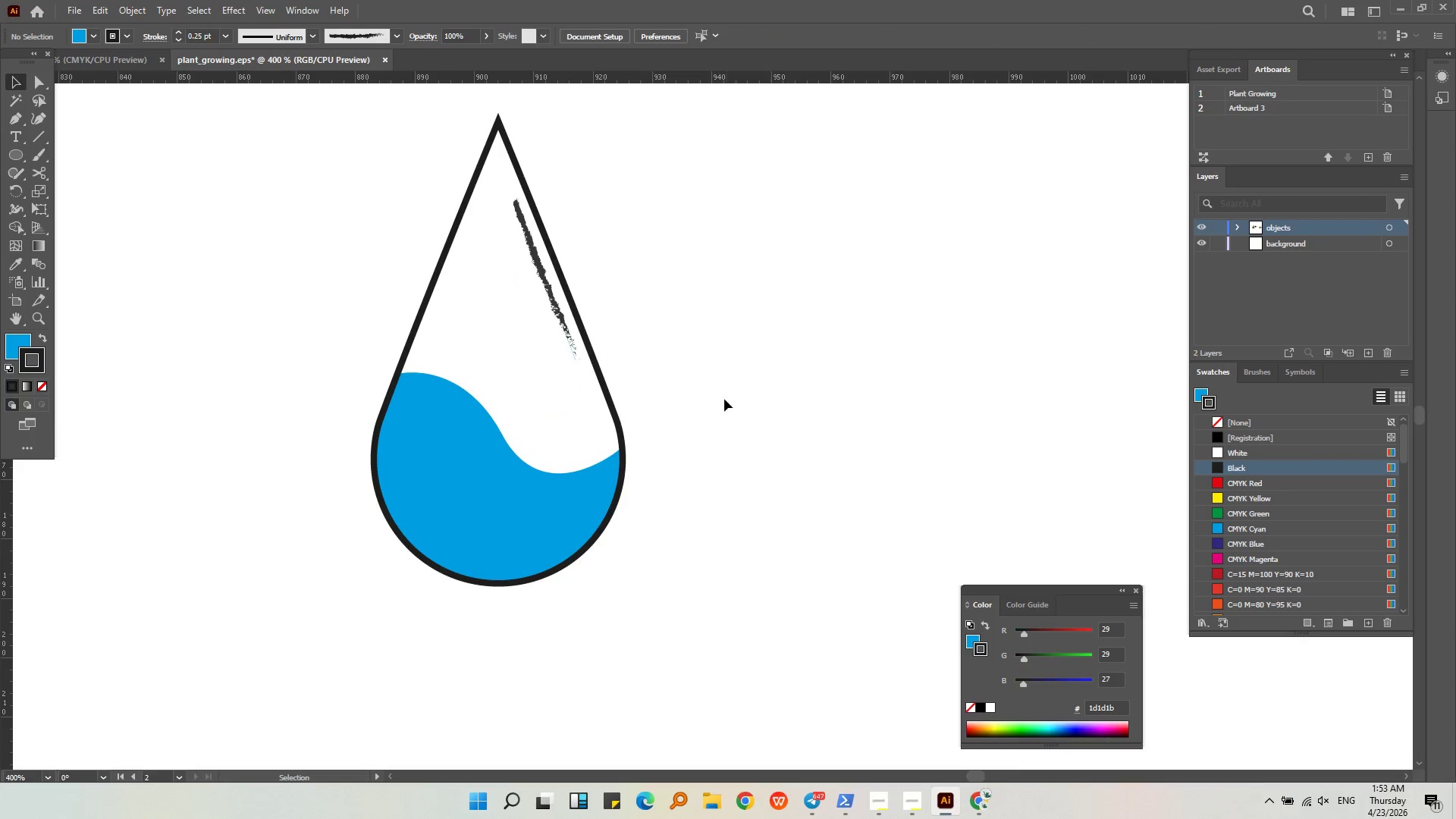 
middle_click([723, 400])
 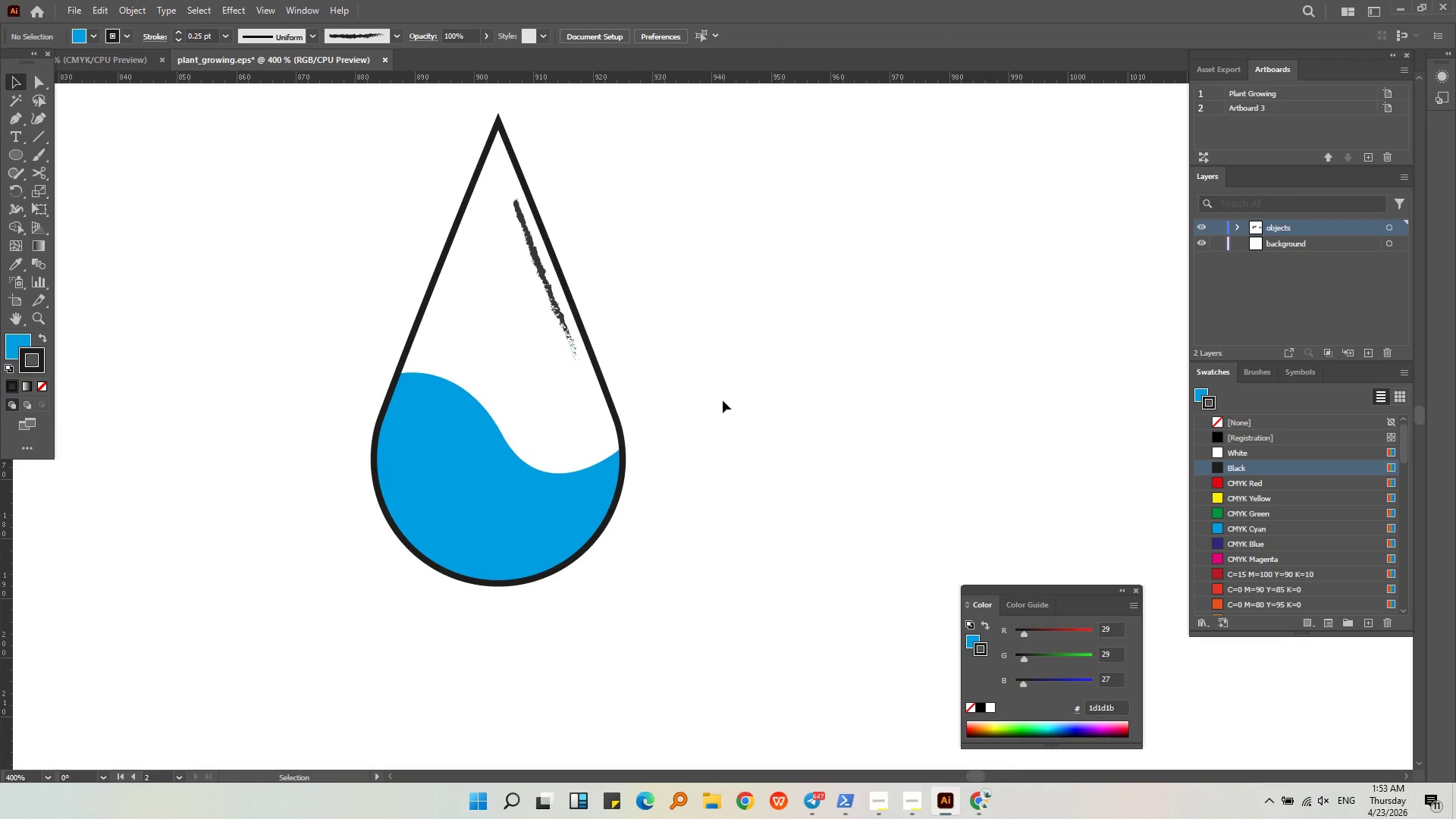 
left_click([246, 319])
 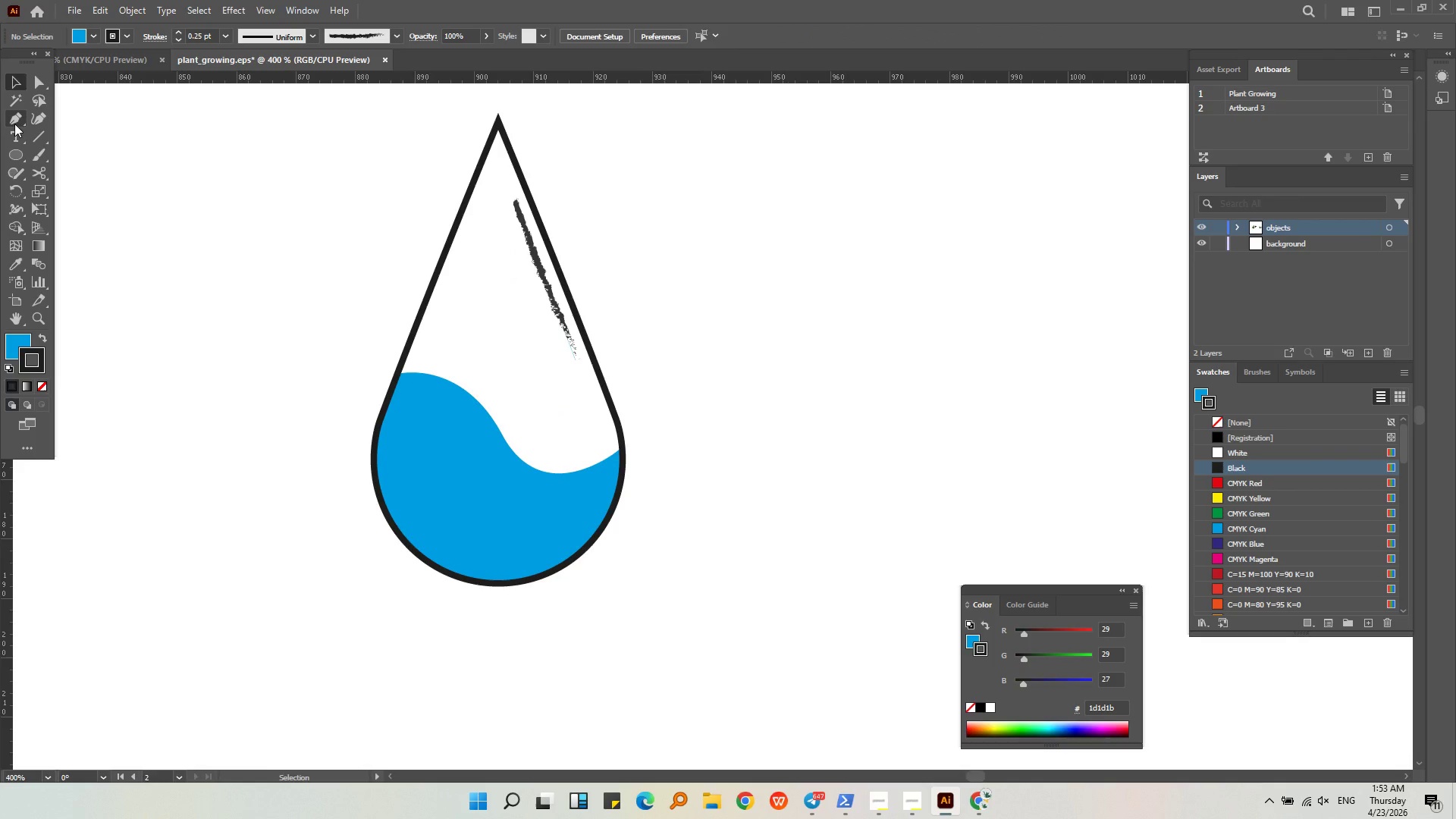 
left_click_drag(start_coordinate=[14, 124], to_coordinate=[16, 130])
 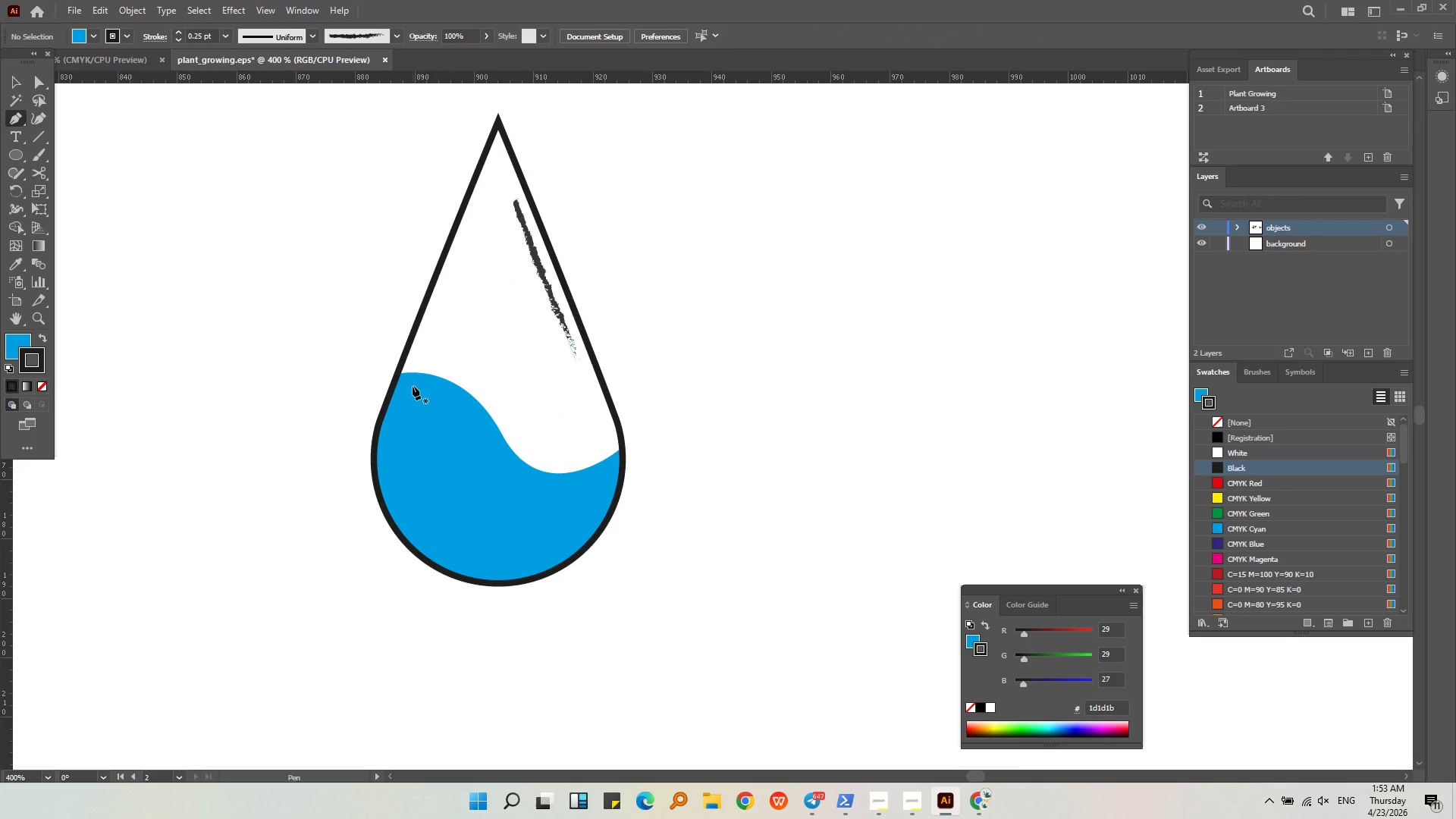 
left_click([413, 385])
 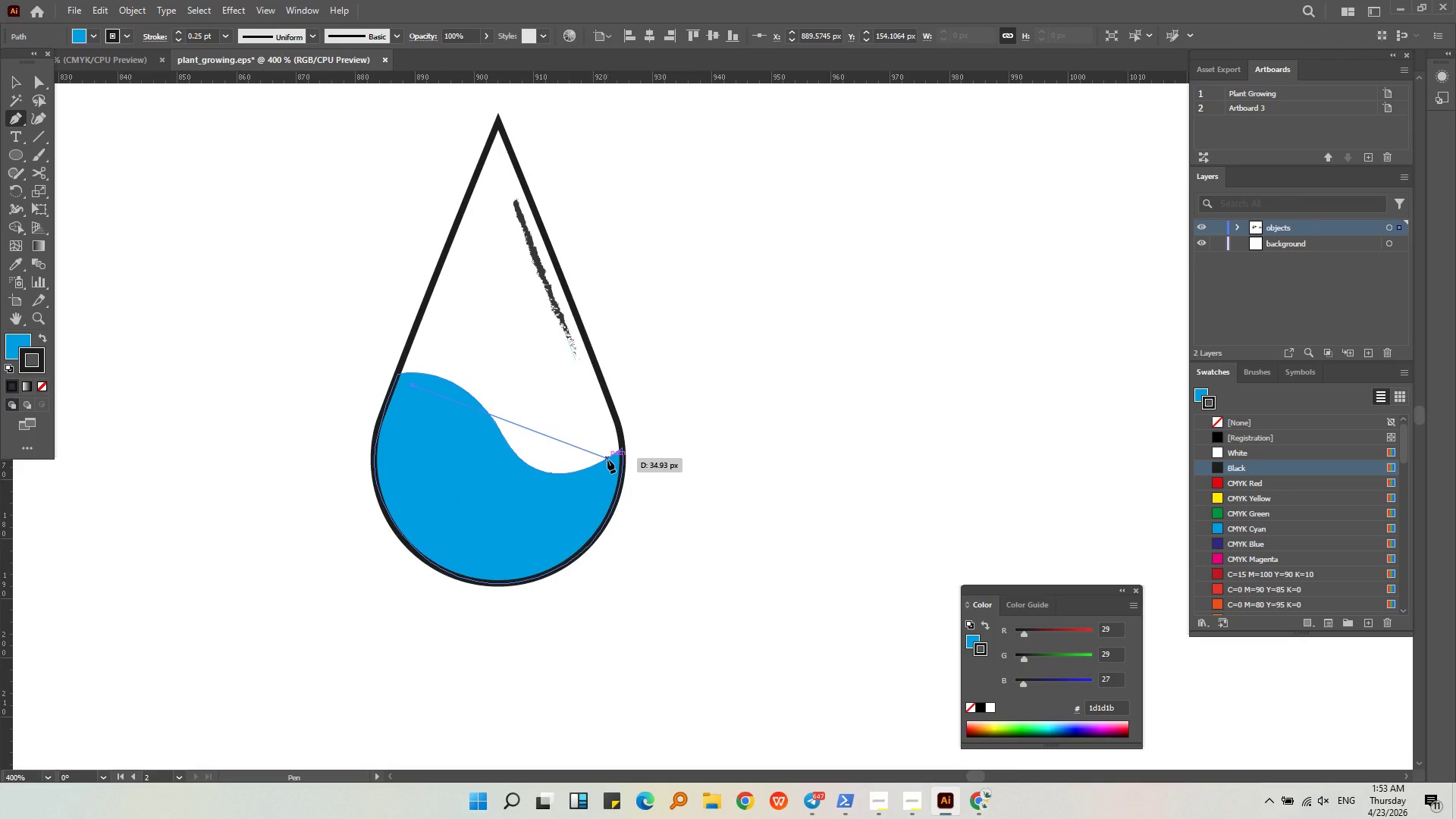 
left_click([606, 460])
 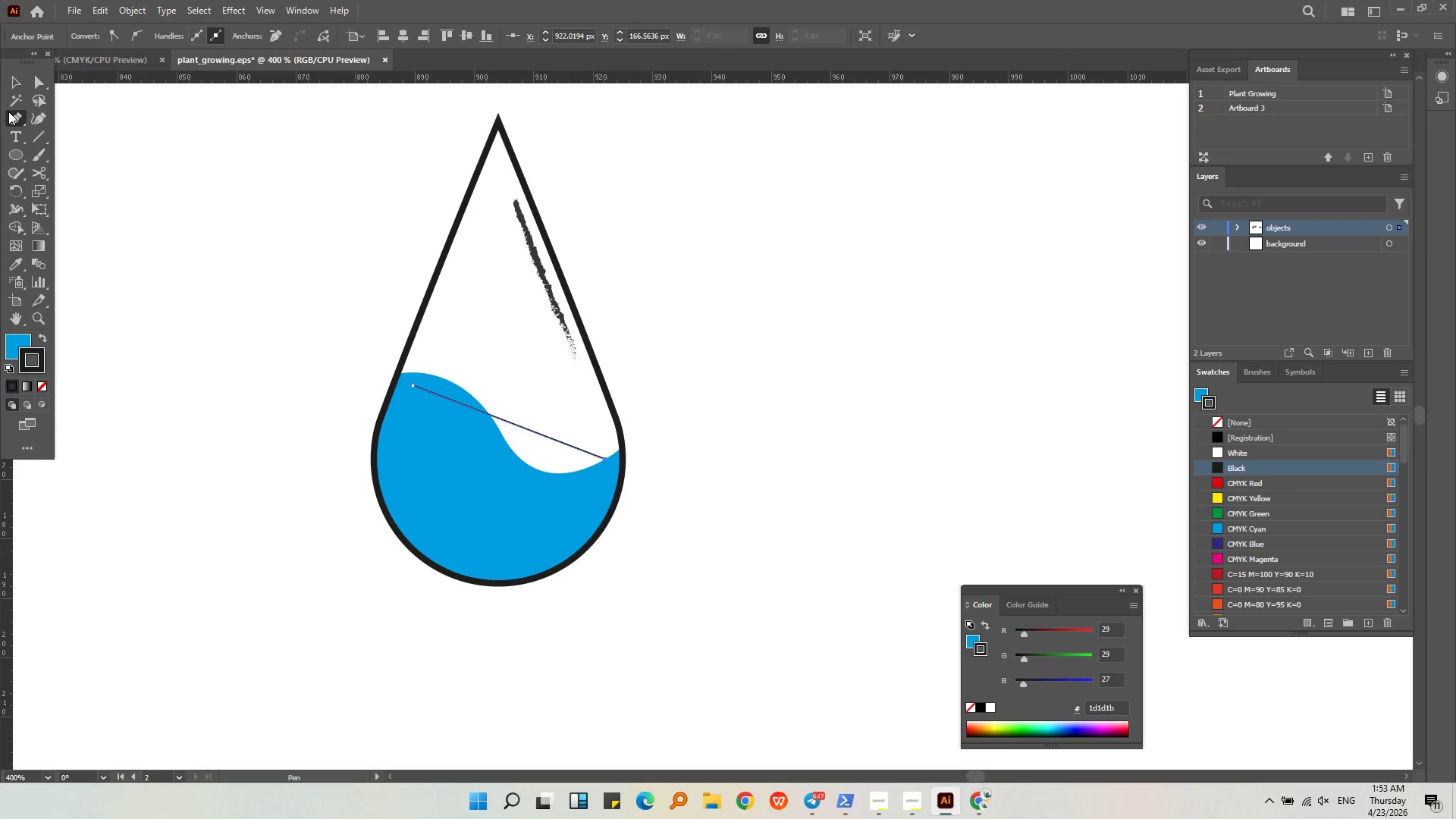 
left_click([8, 83])
 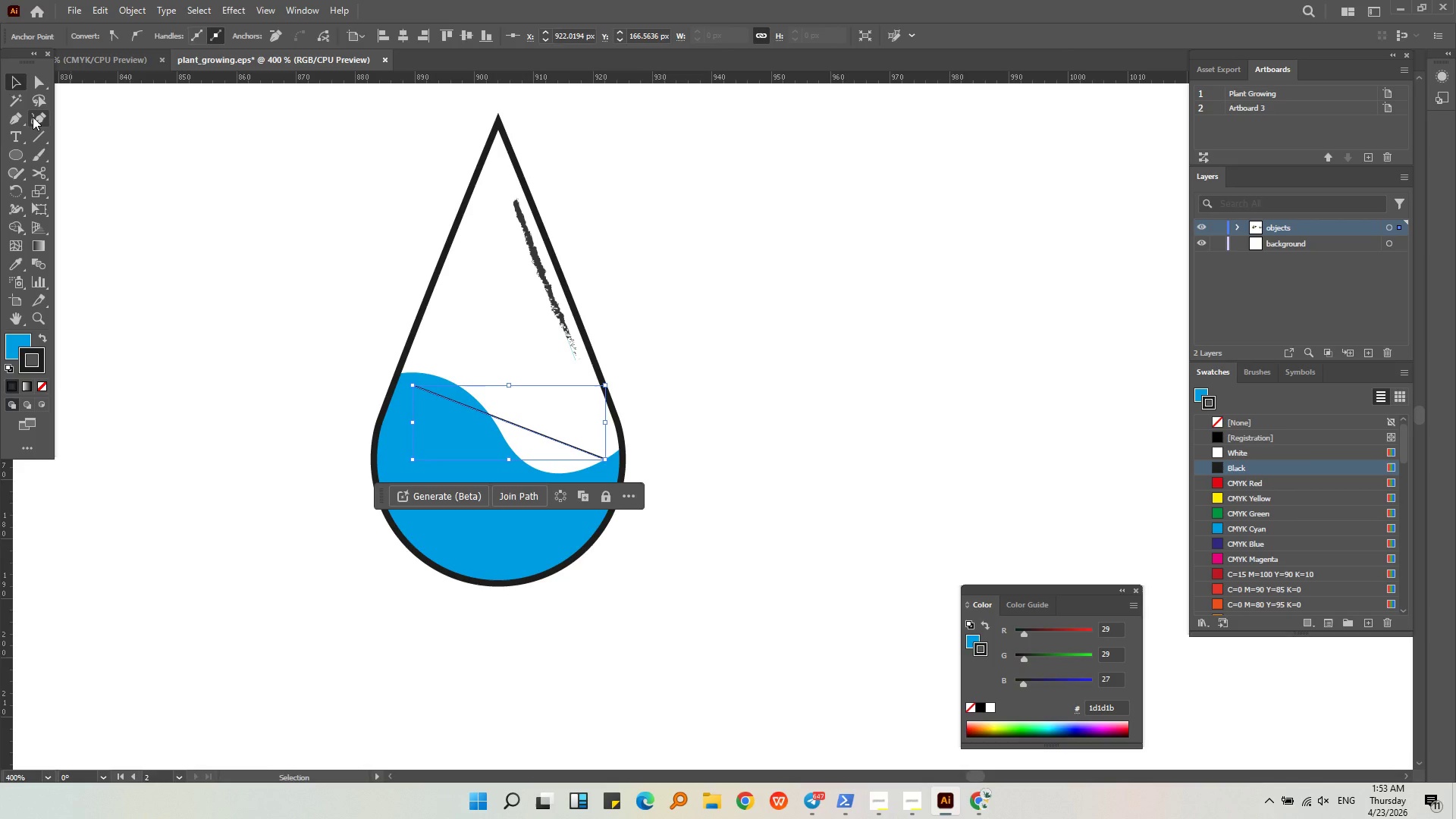 
left_click([33, 117])
 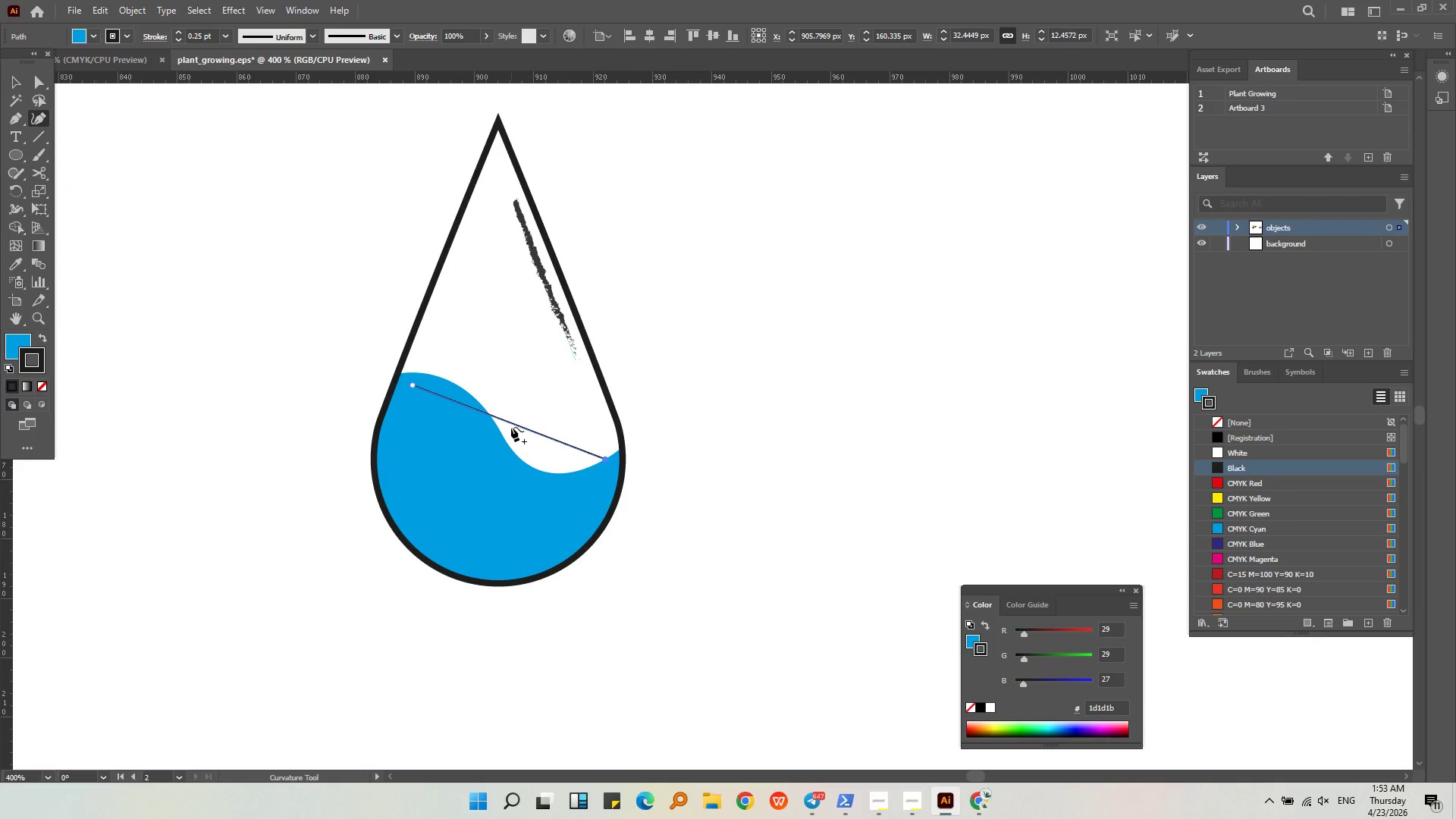 
left_click_drag(start_coordinate=[511, 424], to_coordinate=[466, 538])
 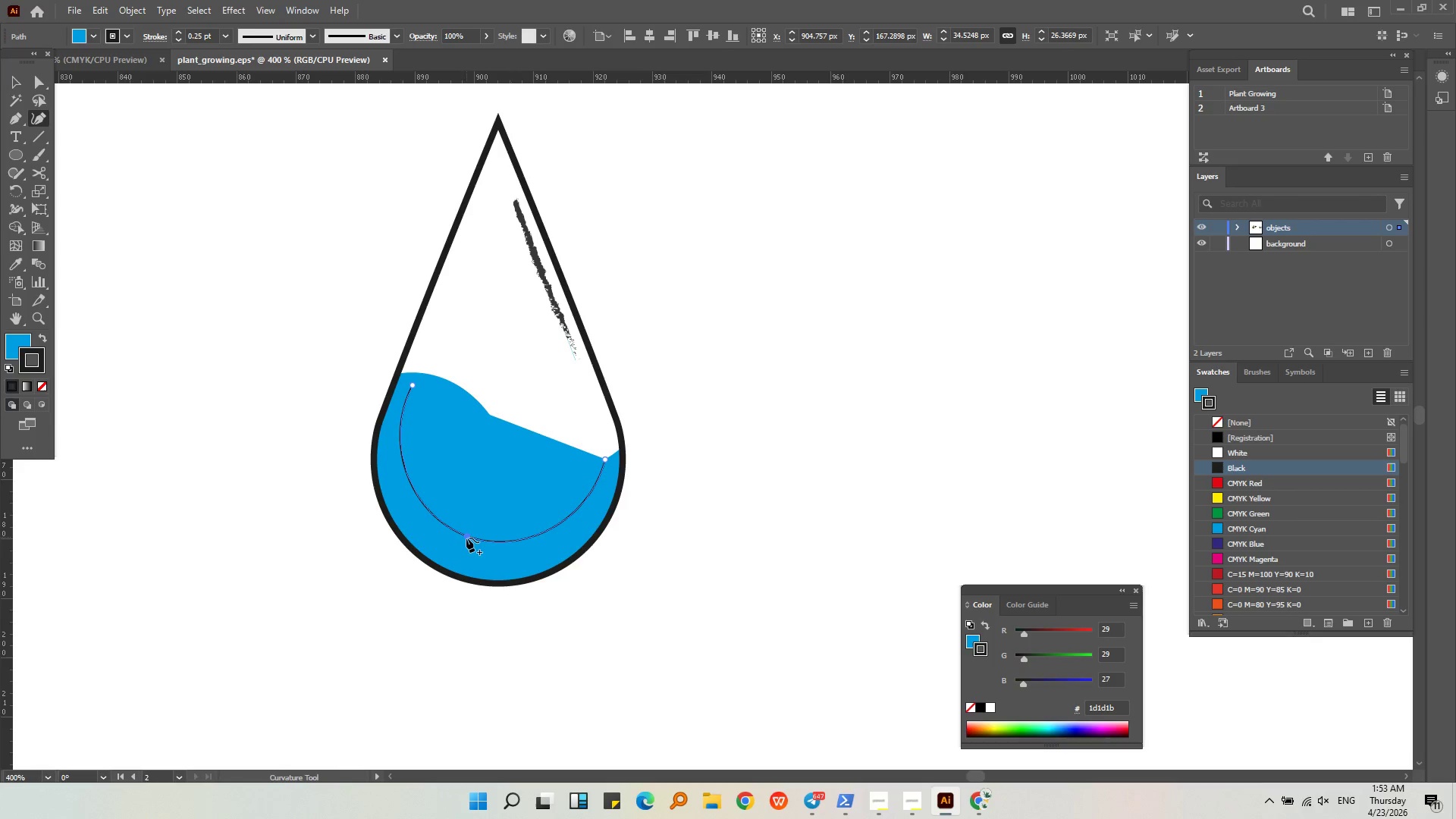 
left_click_drag(start_coordinate=[466, 538], to_coordinate=[465, 558])
 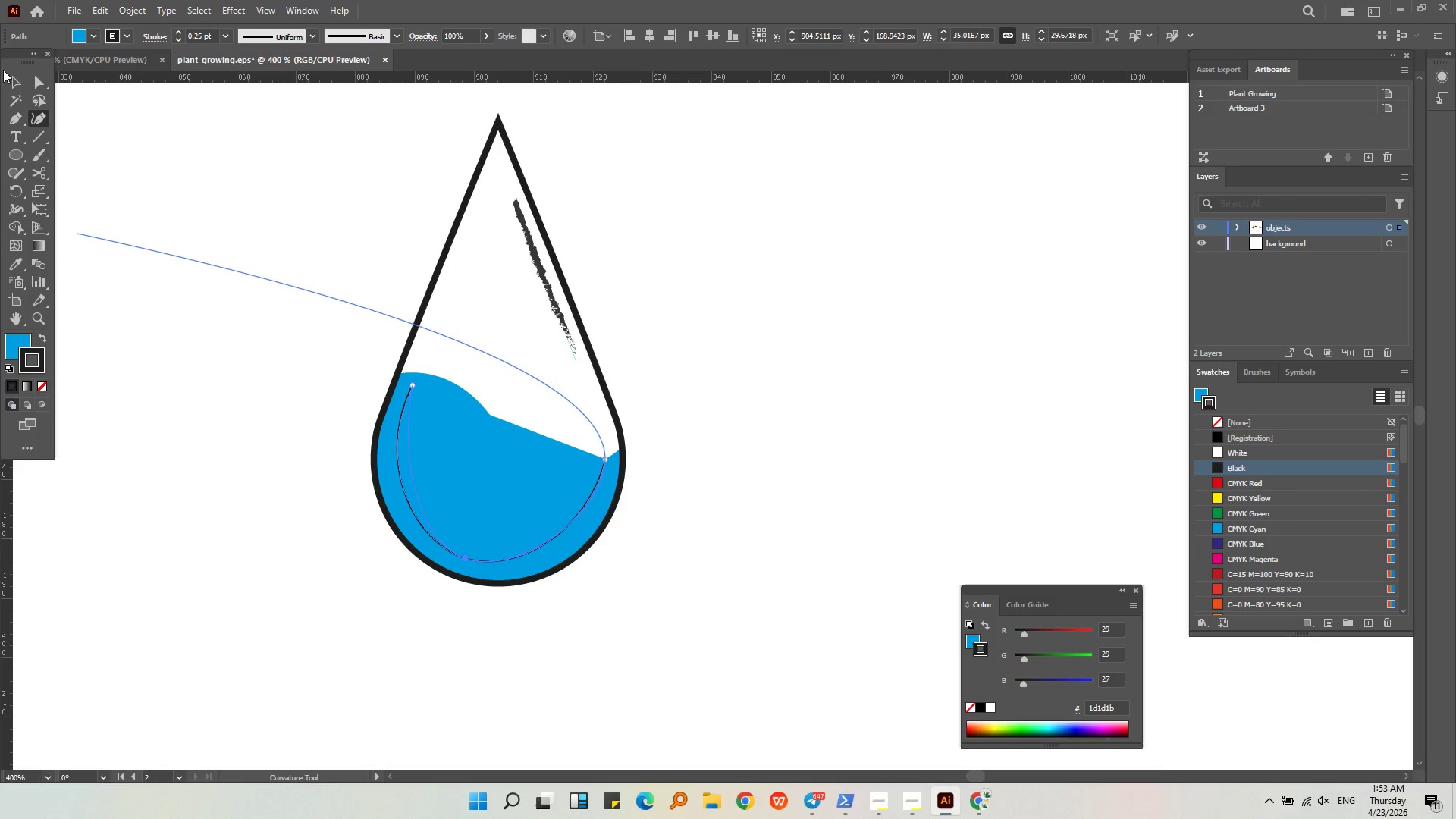 
left_click([15, 81])
 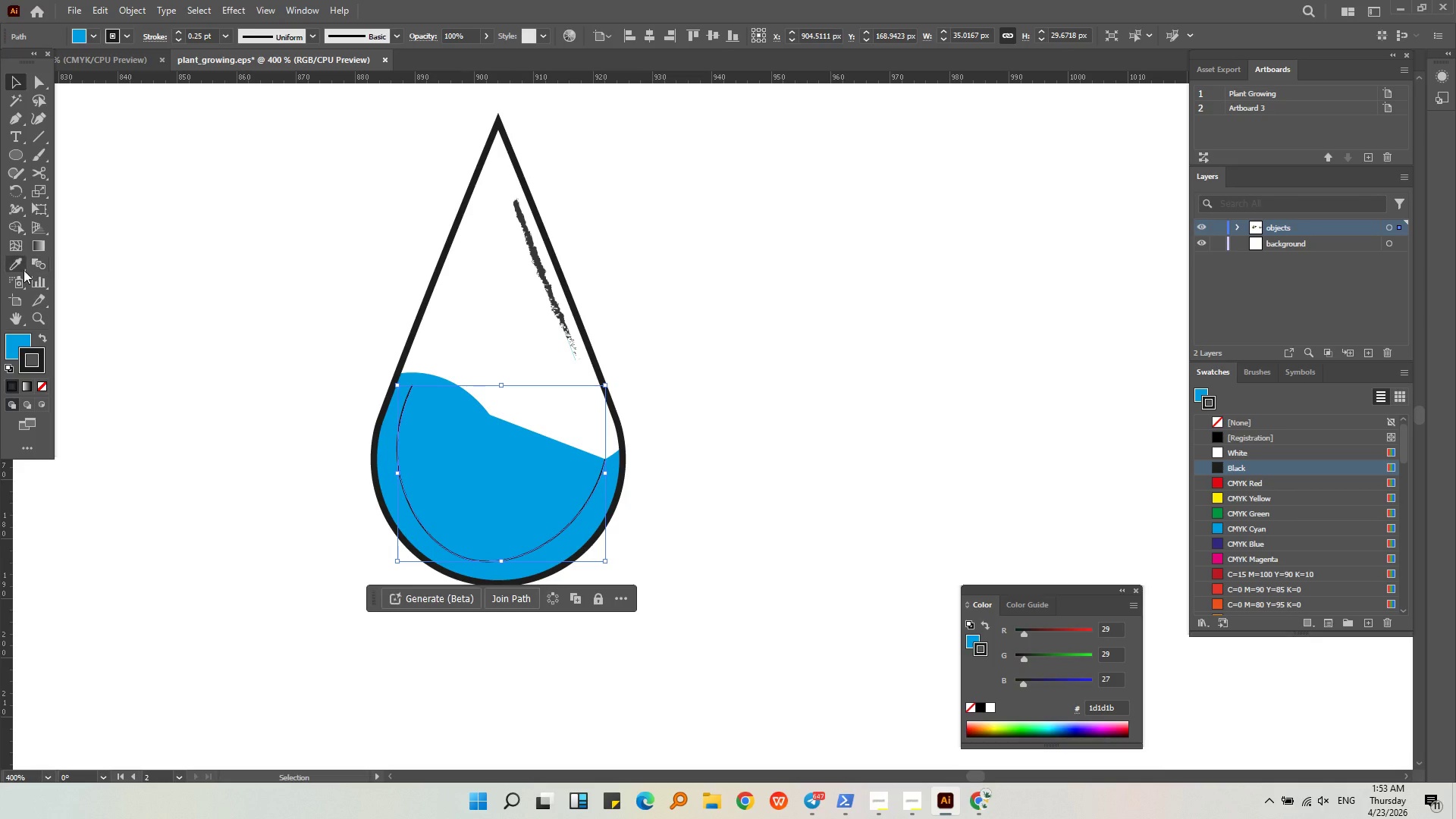 
left_click([24, 270])
 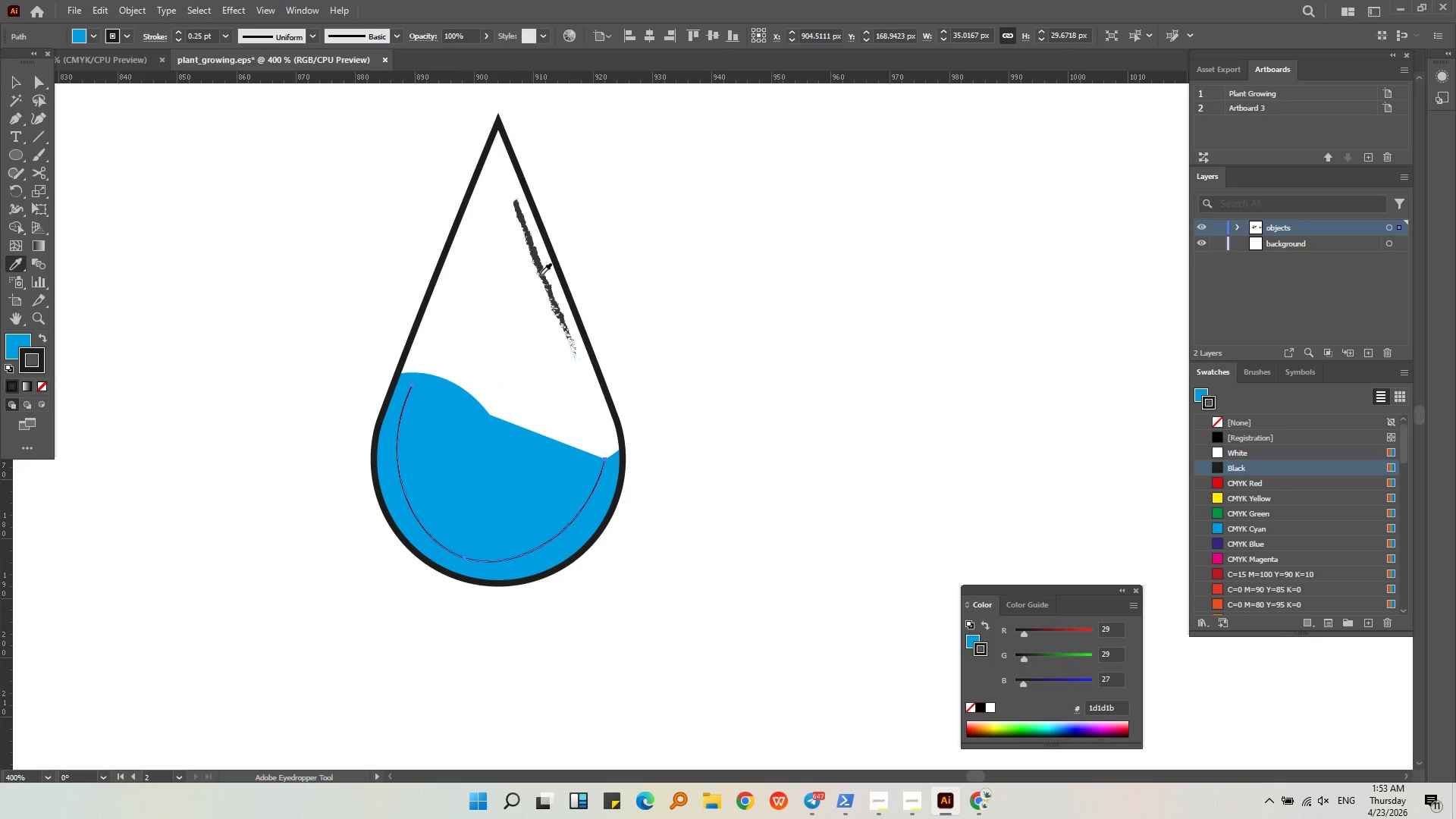 
left_click([541, 275])
 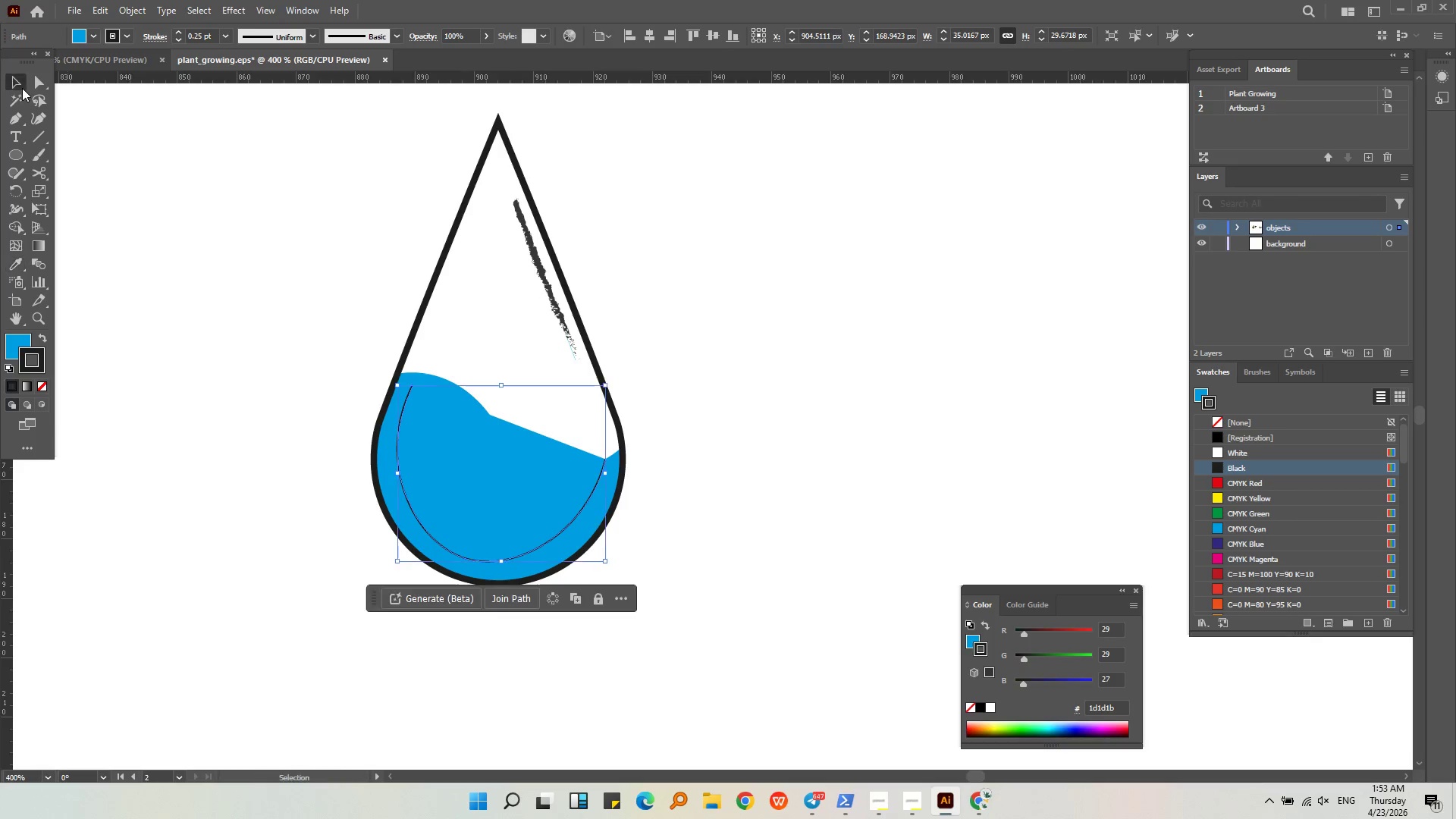 
double_click([165, 246])
 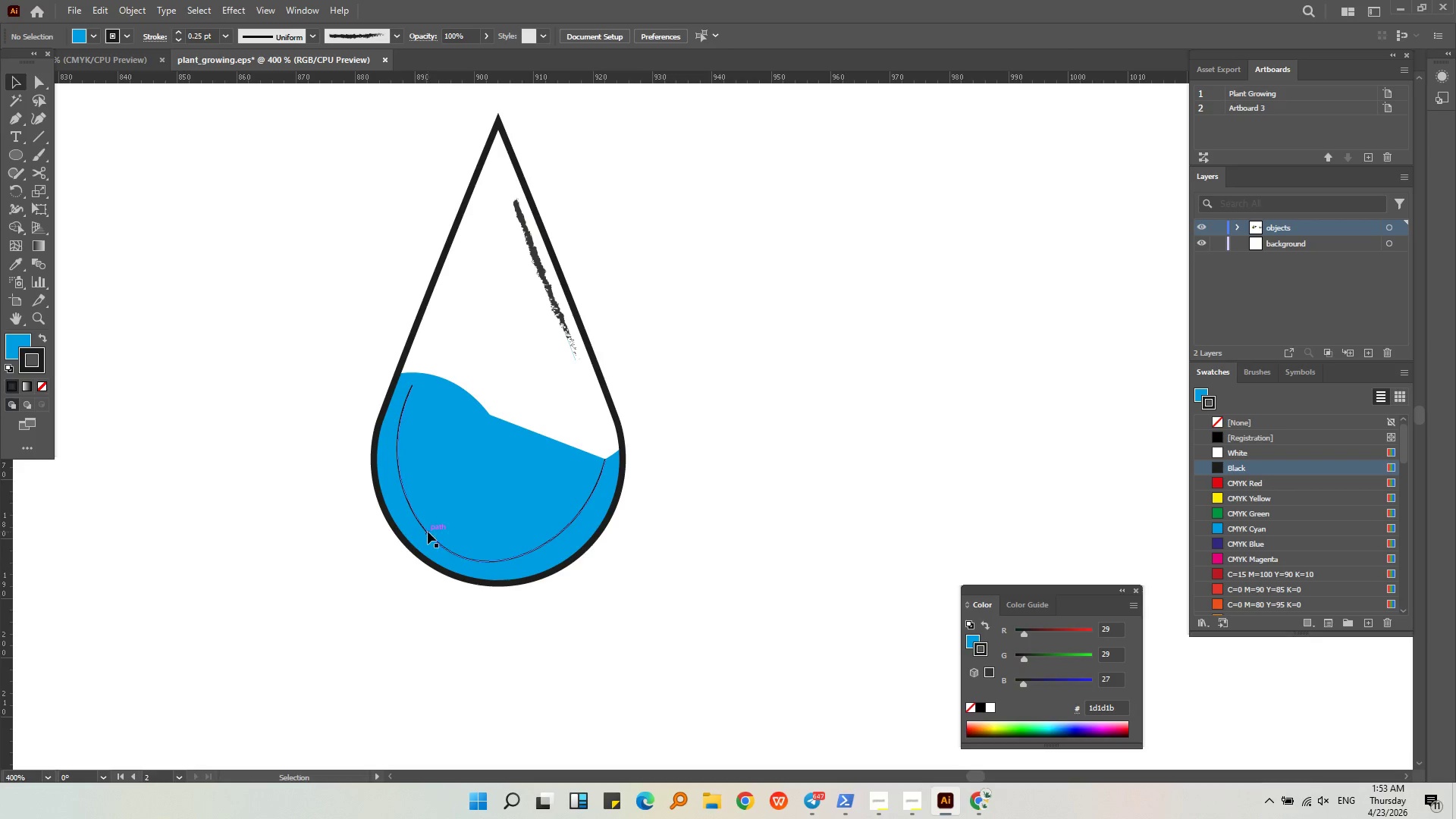 
left_click([428, 532])
 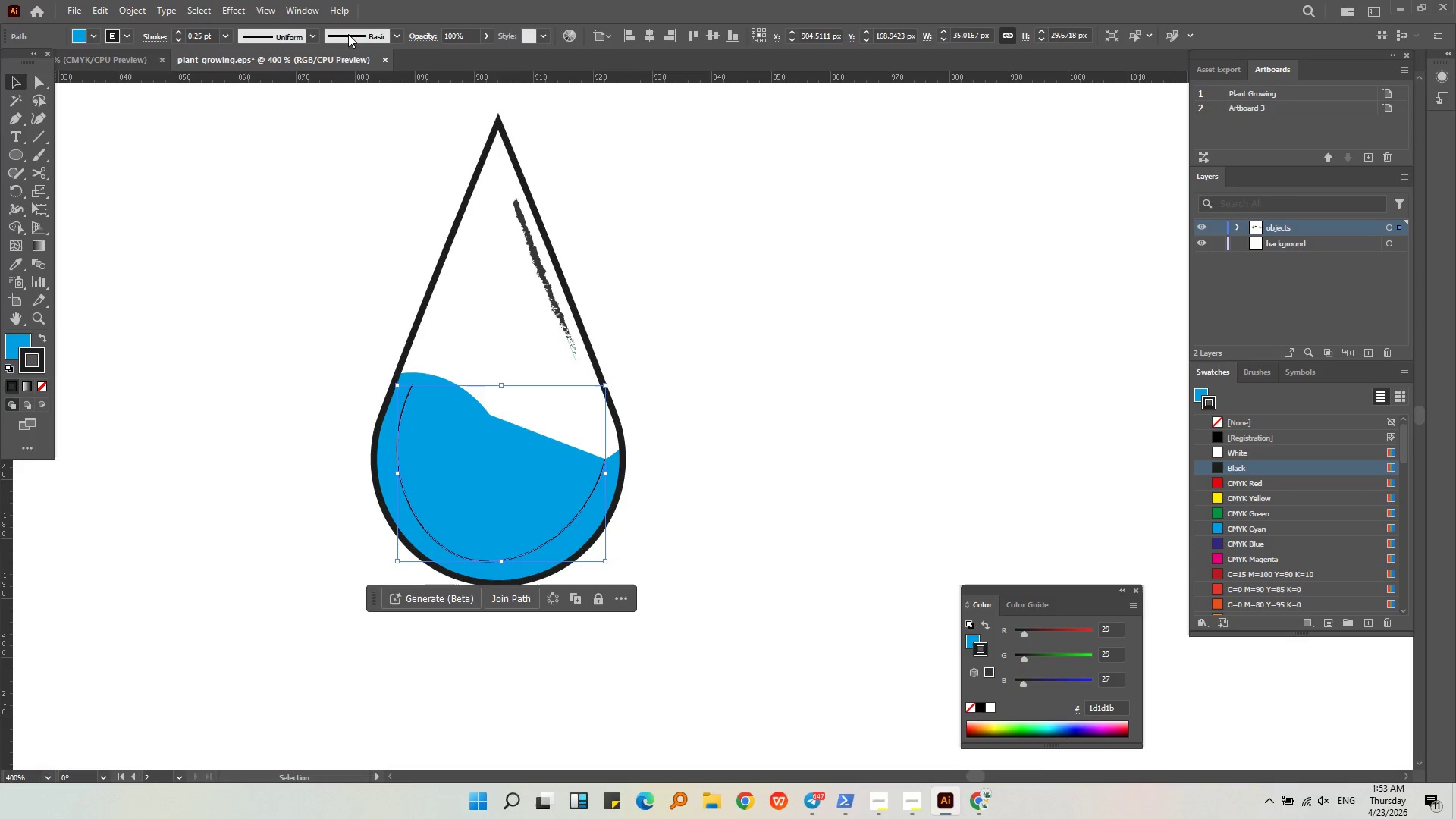 
left_click([400, 34])
 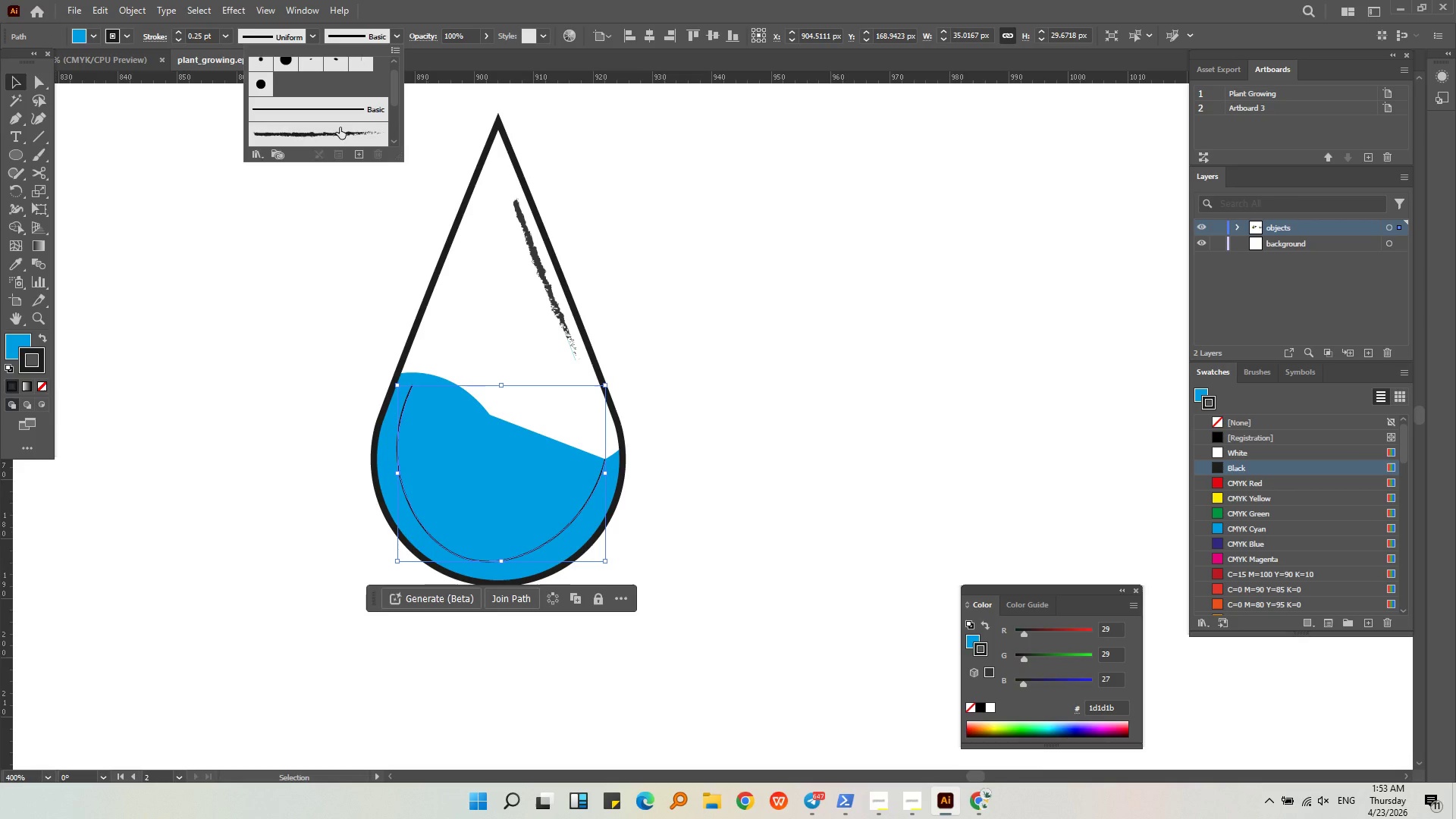 
left_click([339, 128])
 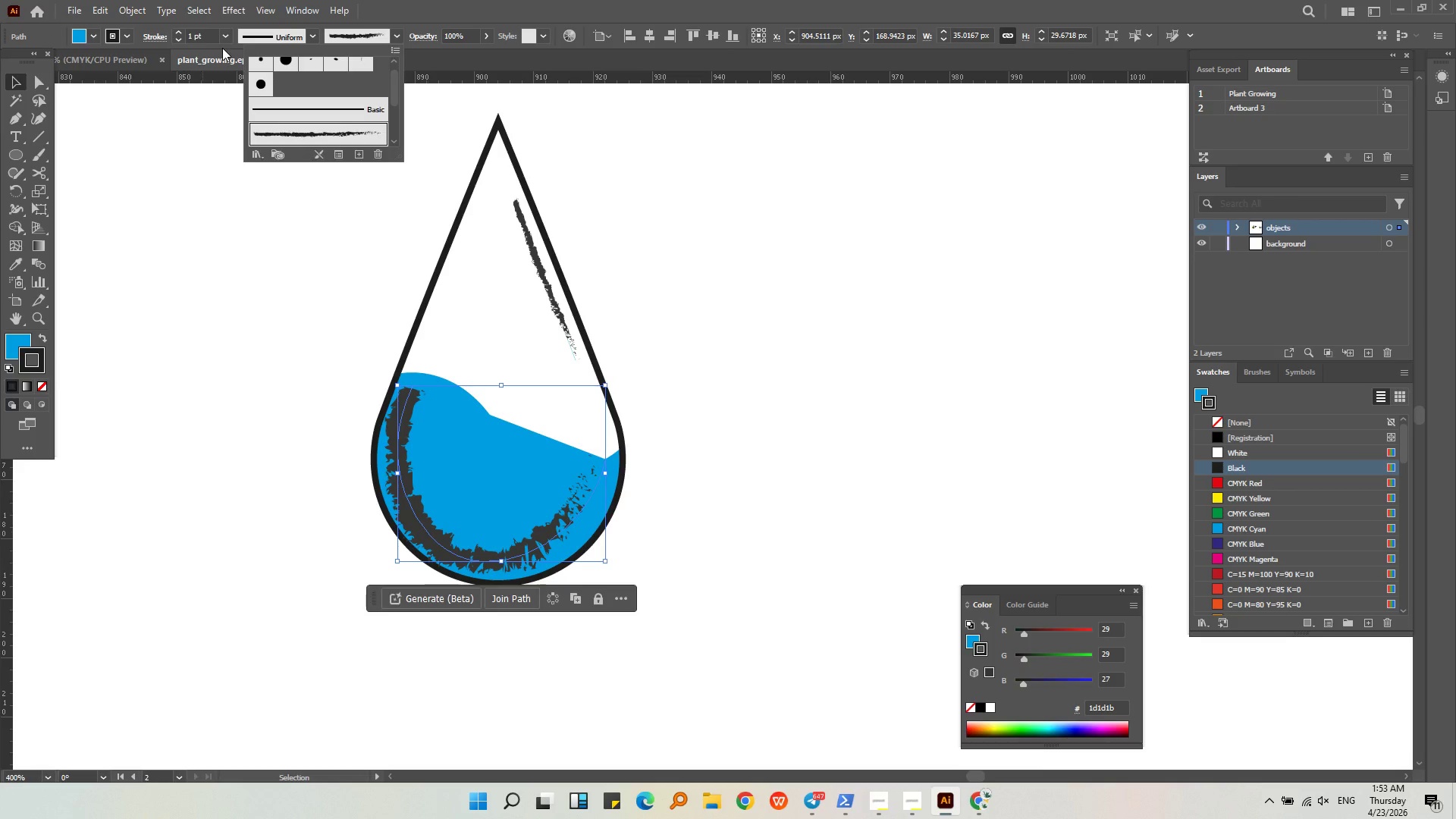 
double_click([223, 42])
 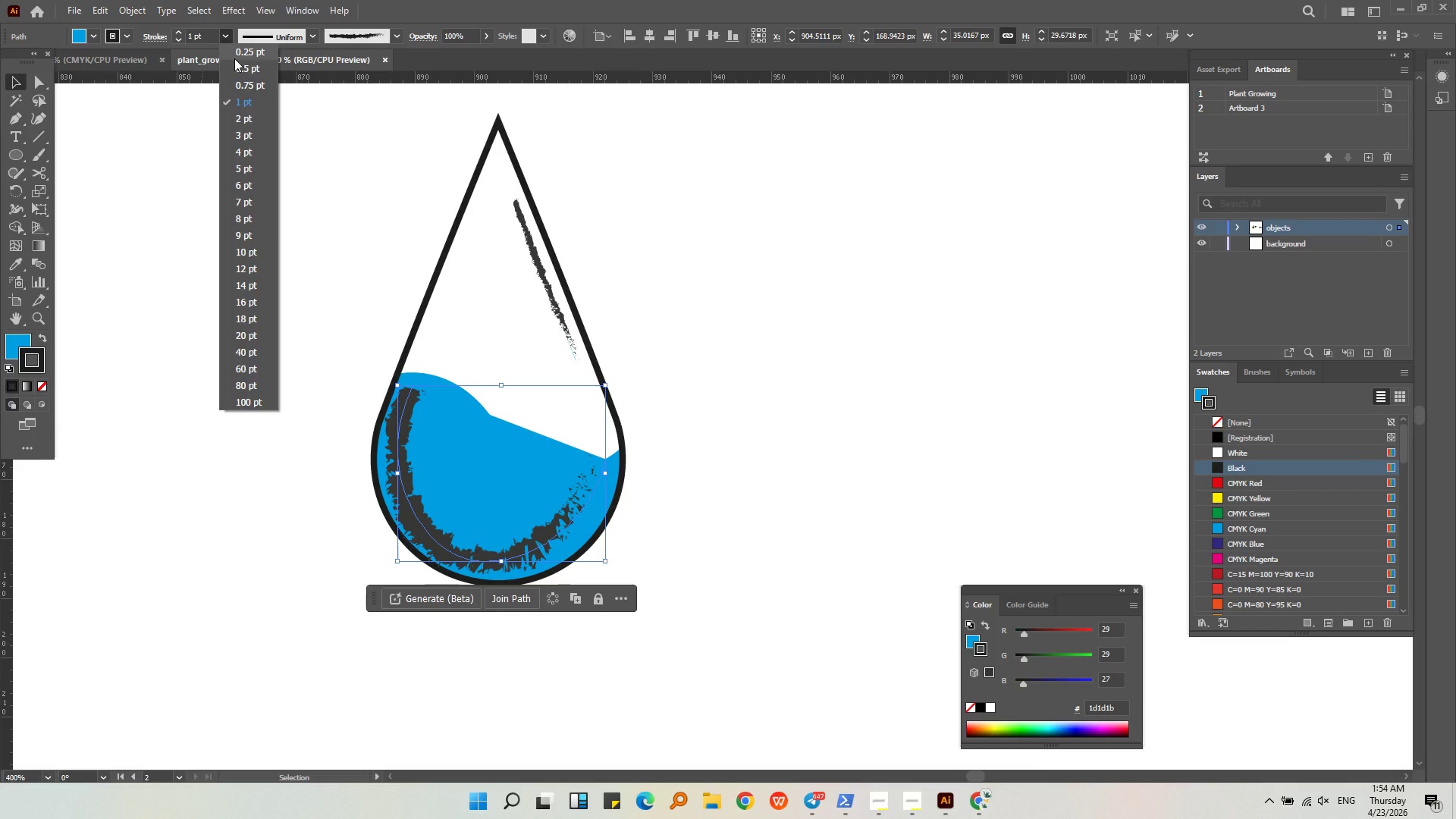 
triple_click([234, 58])
 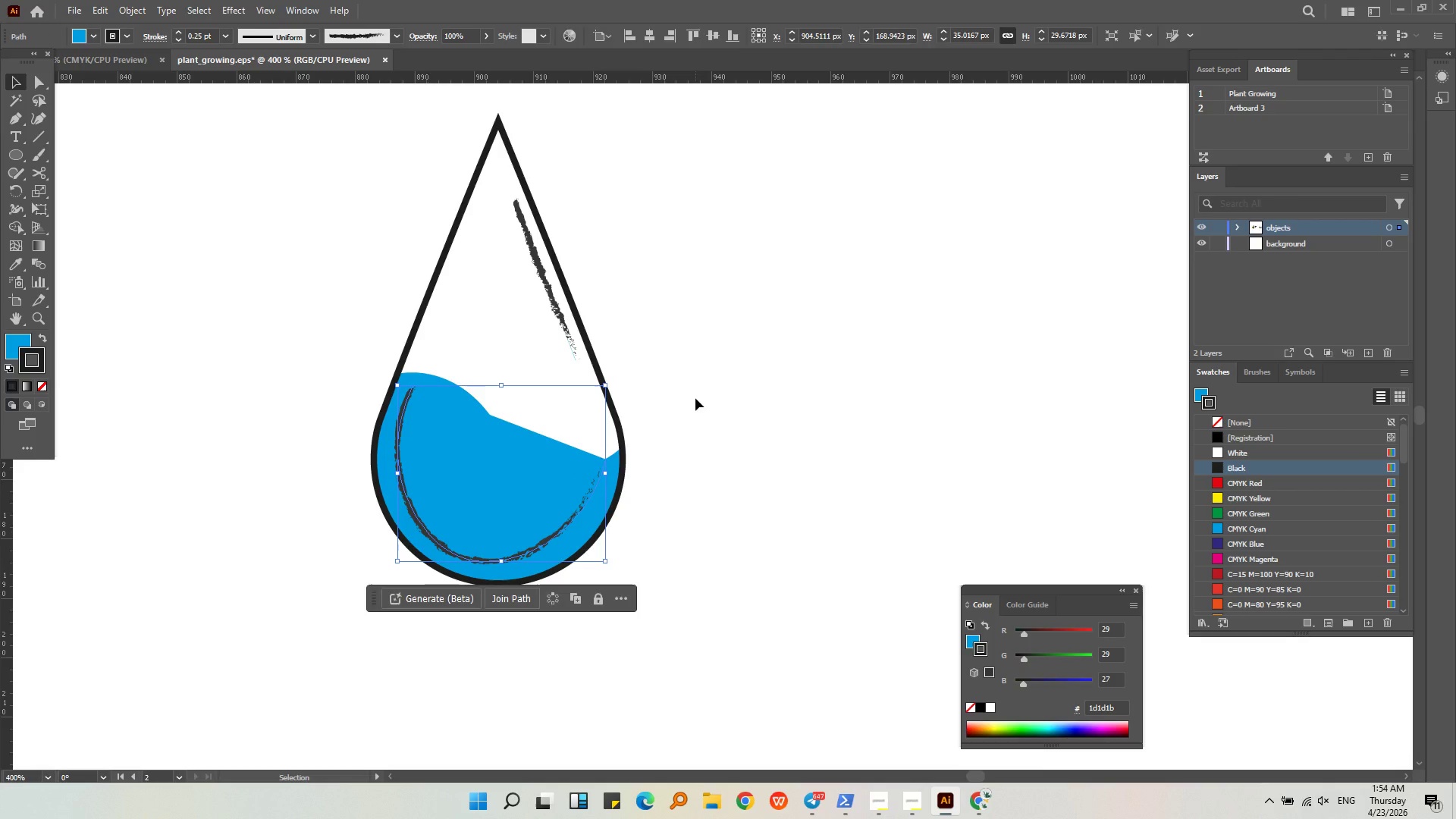 
left_click([695, 398])
 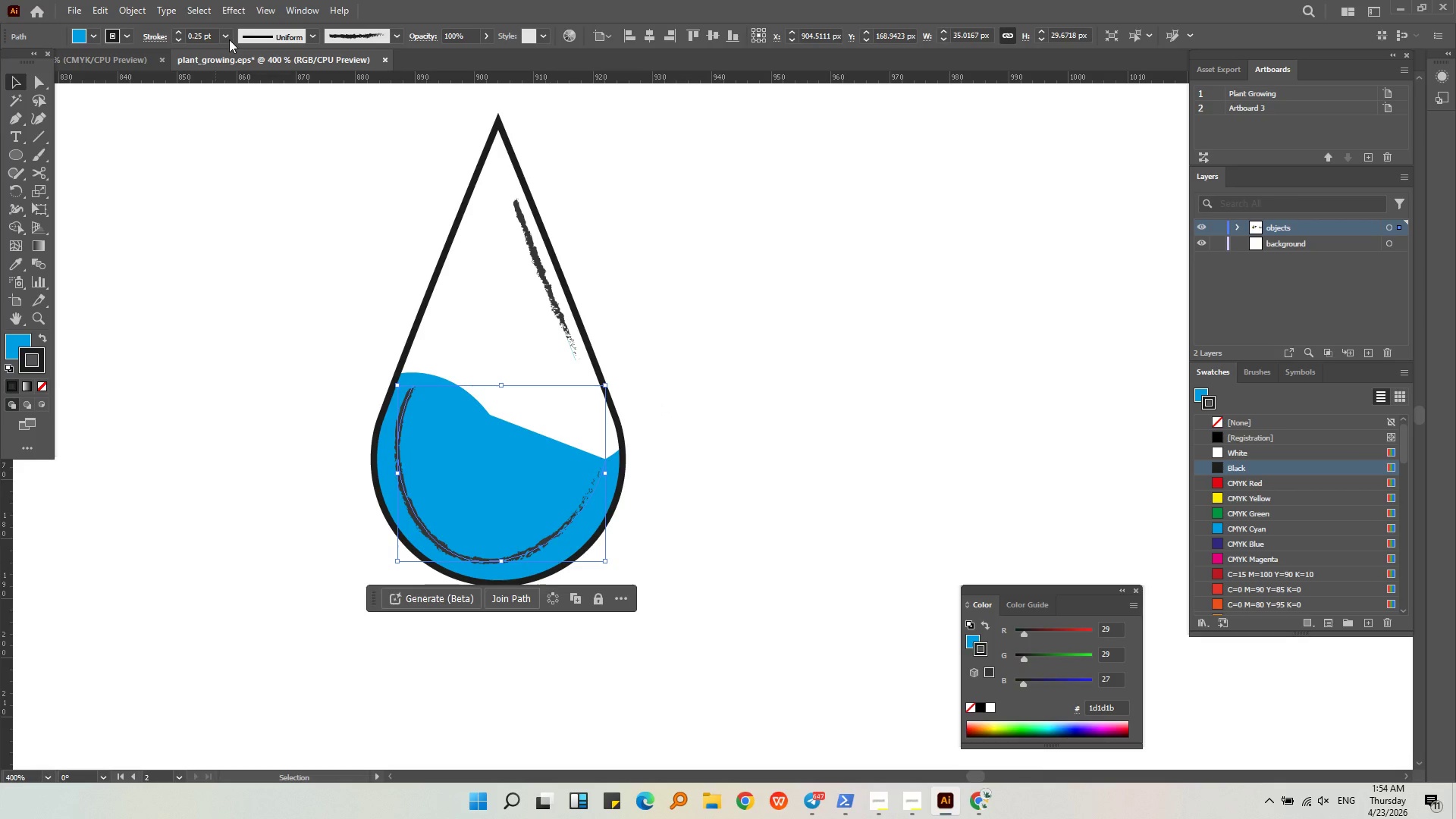 
left_click_drag(start_coordinate=[205, 38], to_coordinate=[161, 37])
 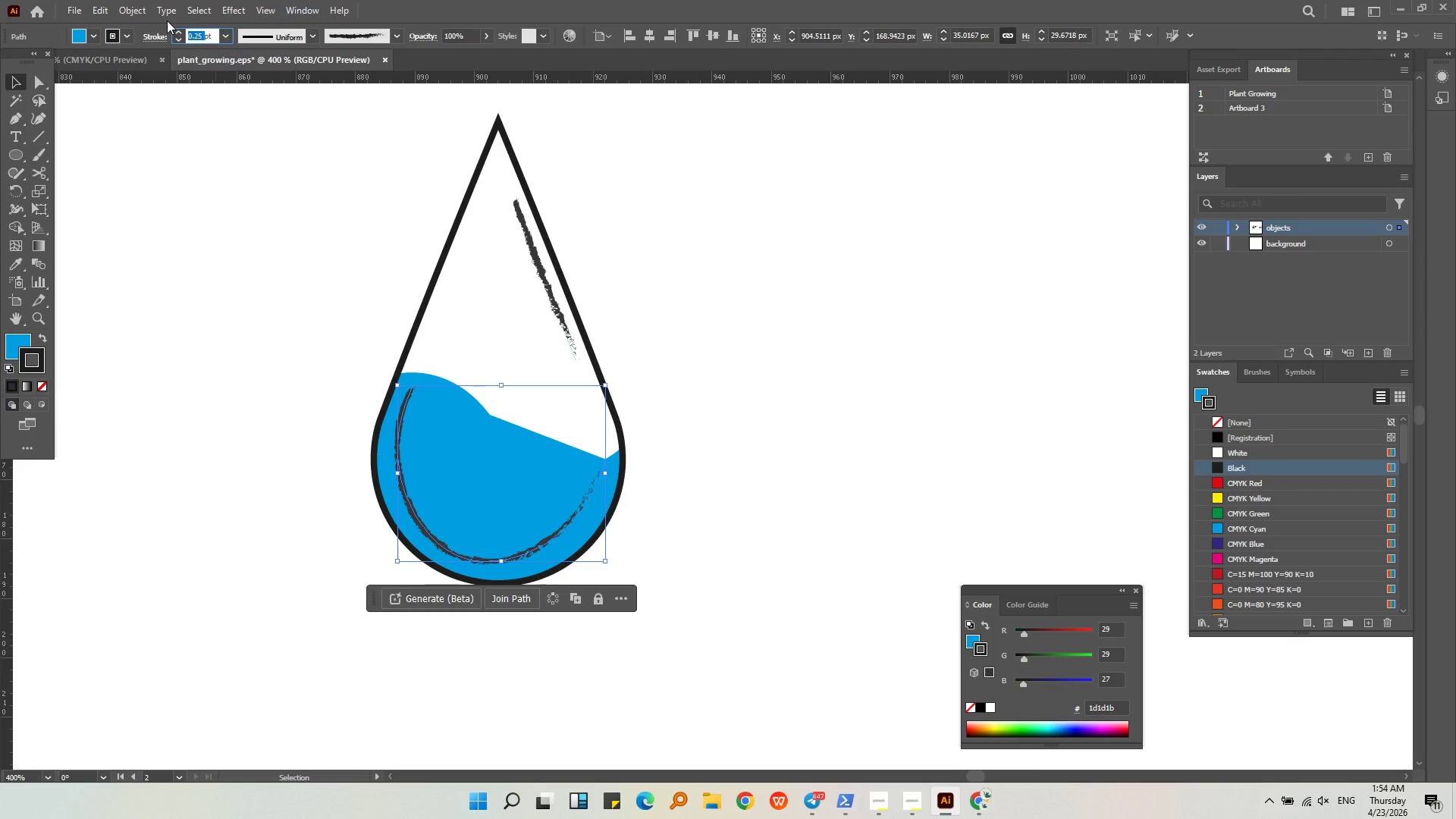 
key(Numpad0)
 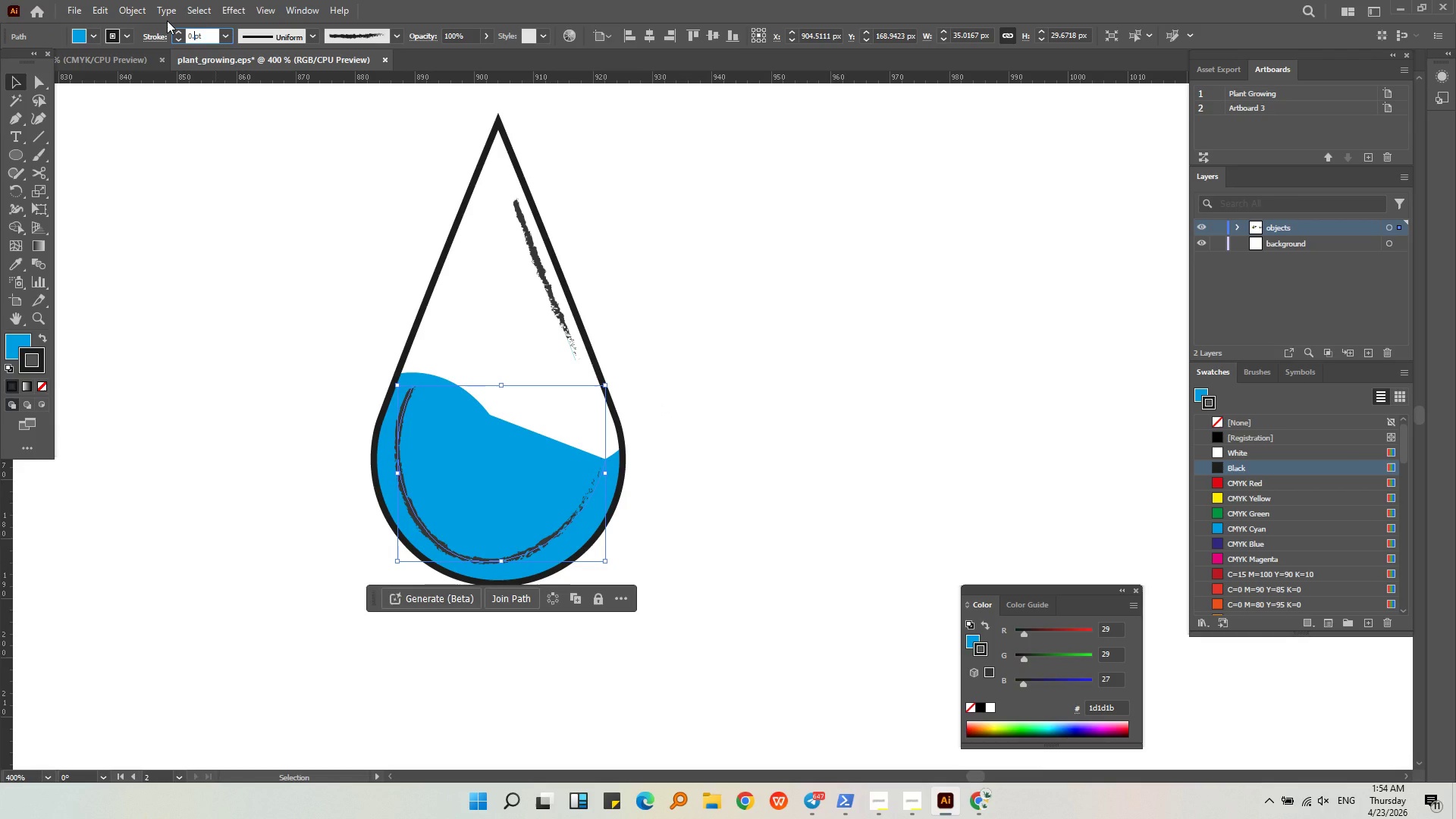 
key(NumpadDecimal)
 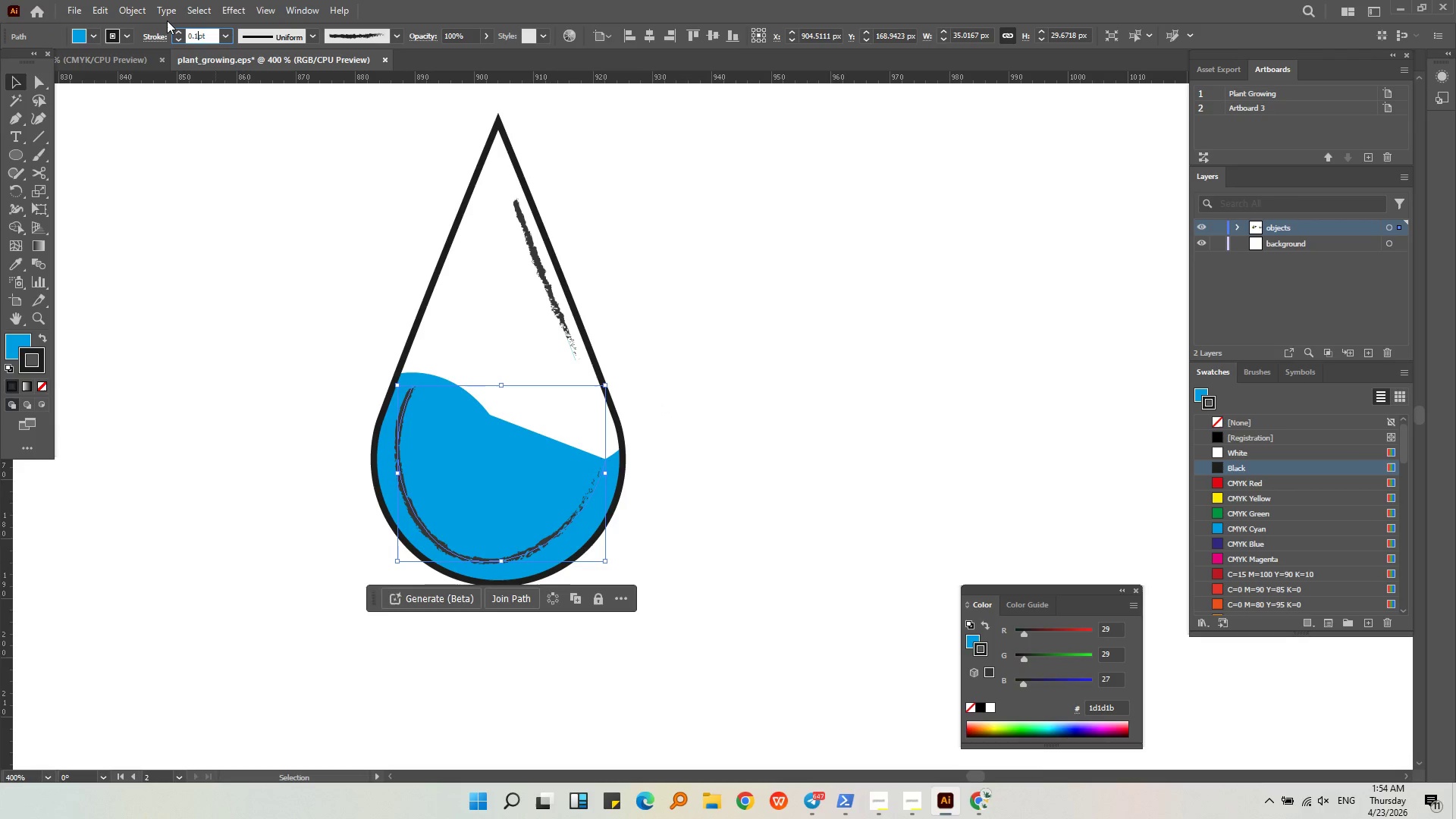 
key(Numpad1)
 